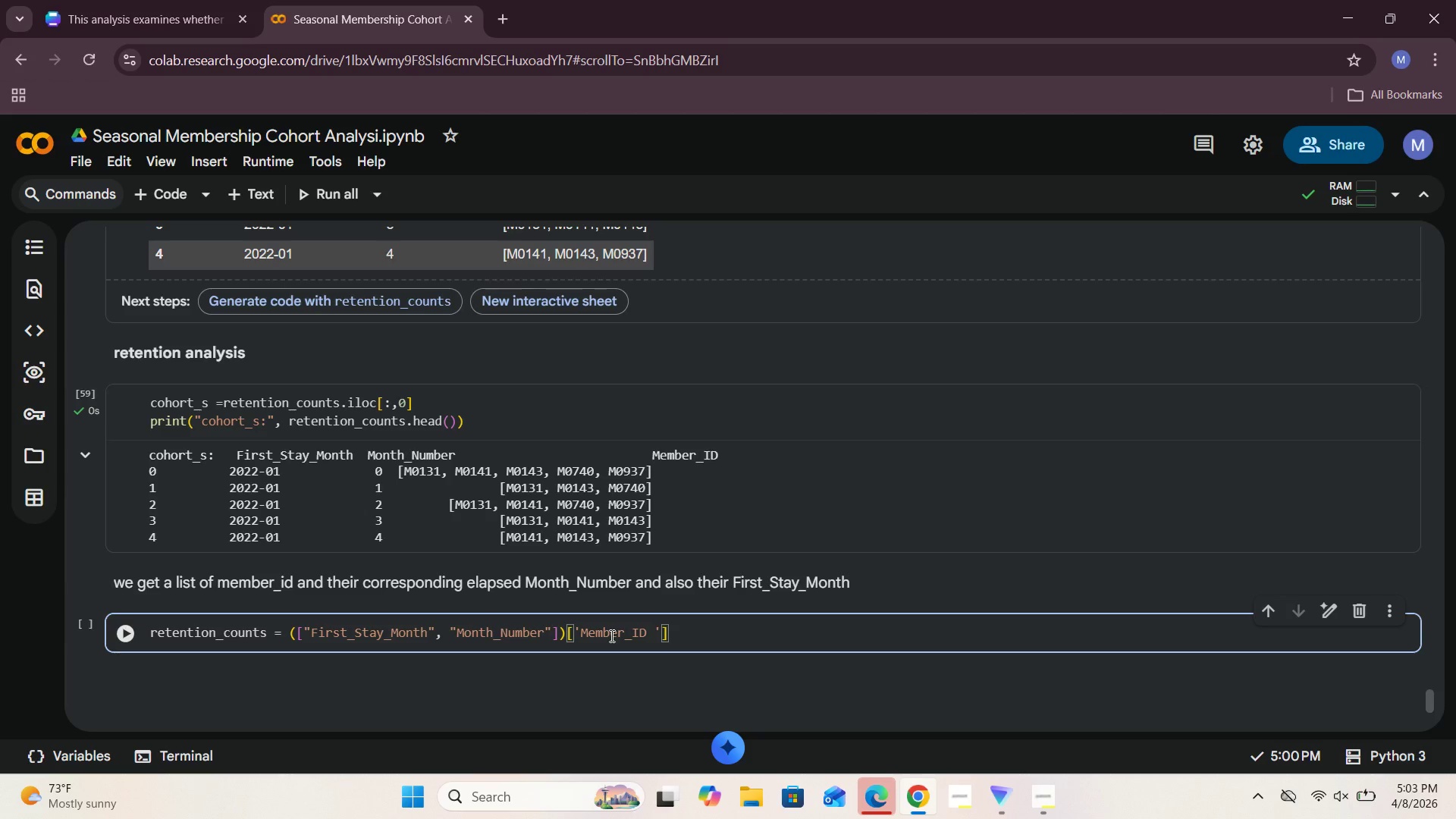 
left_click([287, 638])
 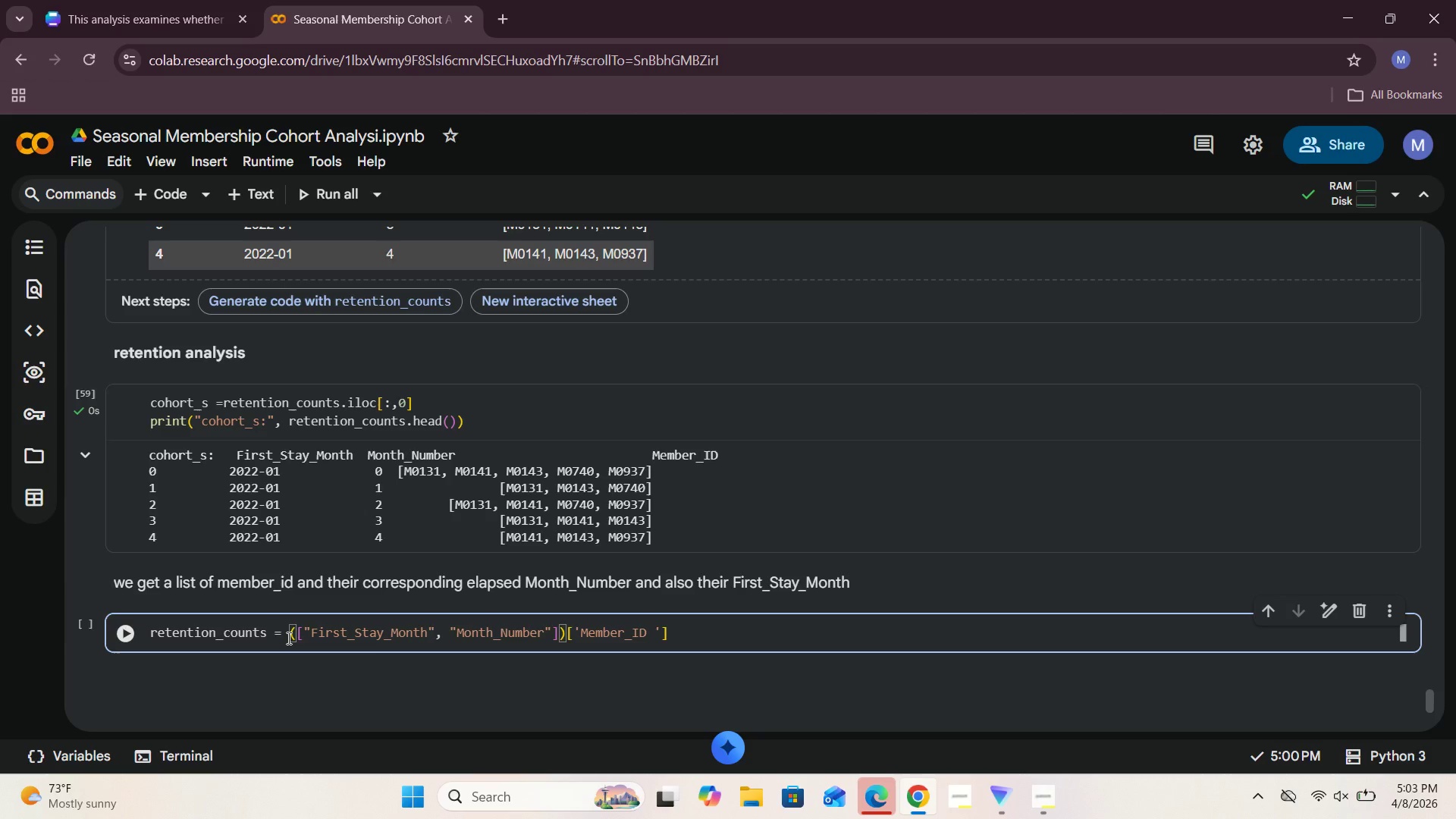 
type(RE)
key(Backspace)
key(Backspace)
type(records)
 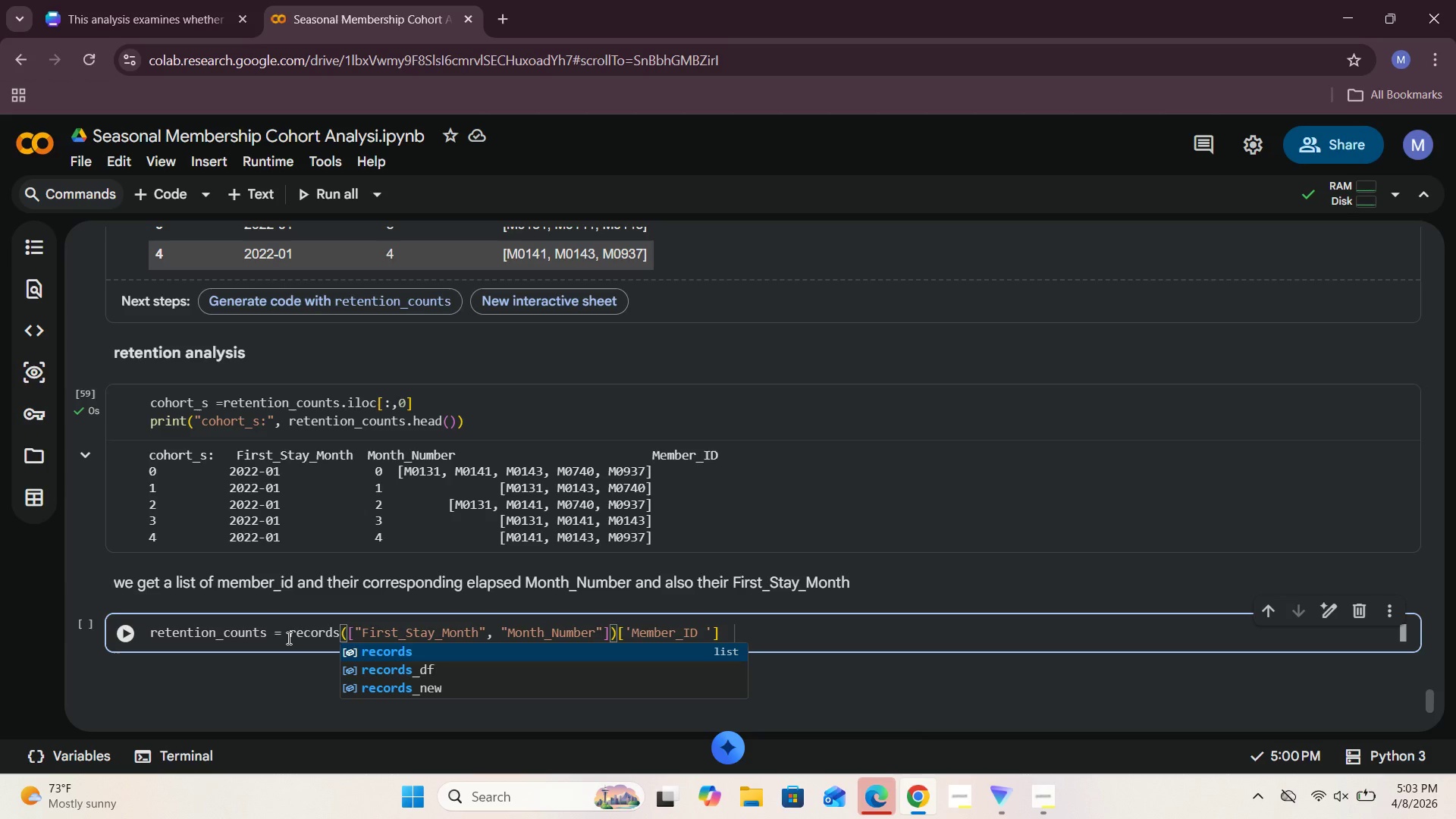 
wait(6.53)
 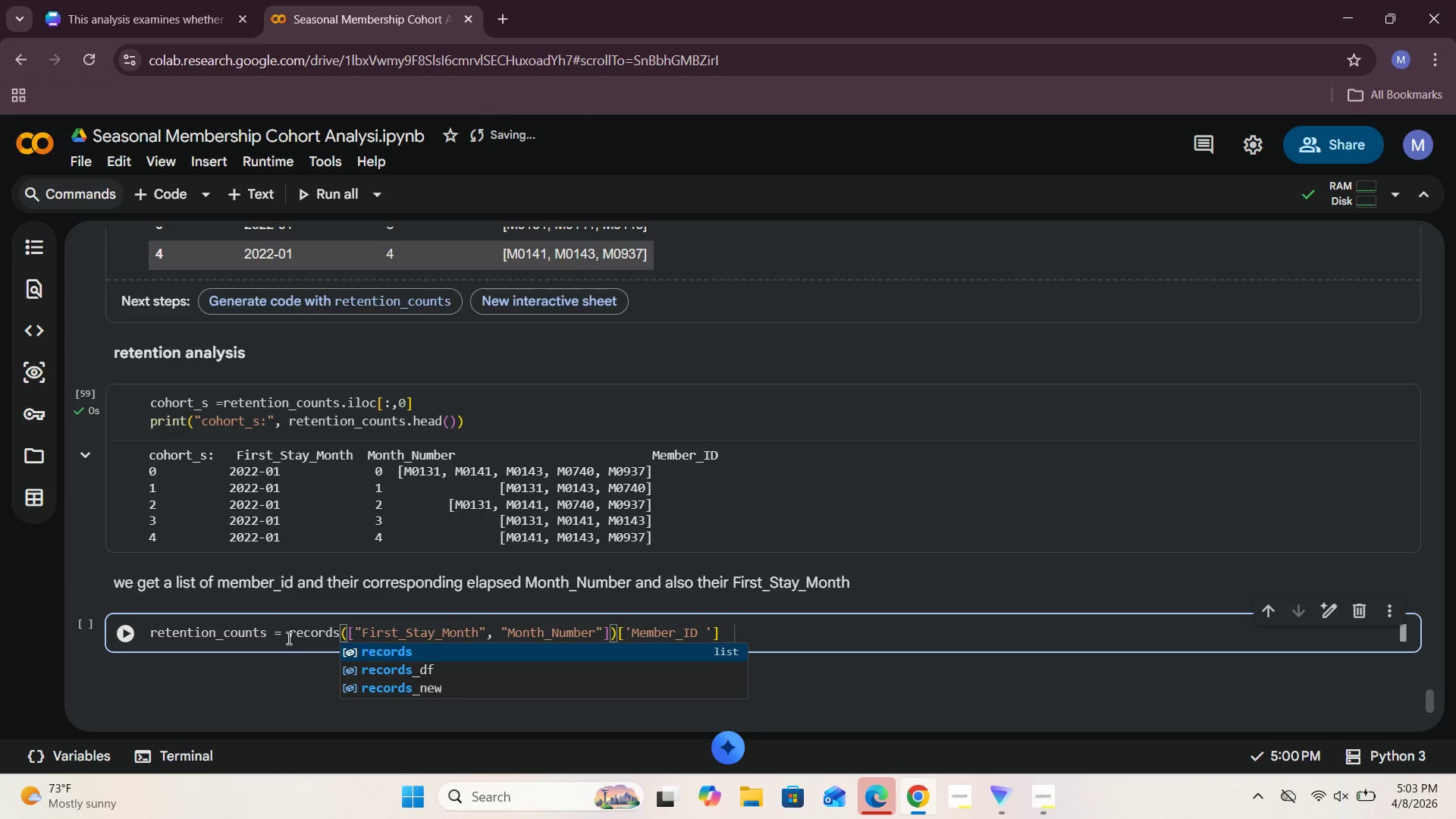 
type(_new.groupby)
 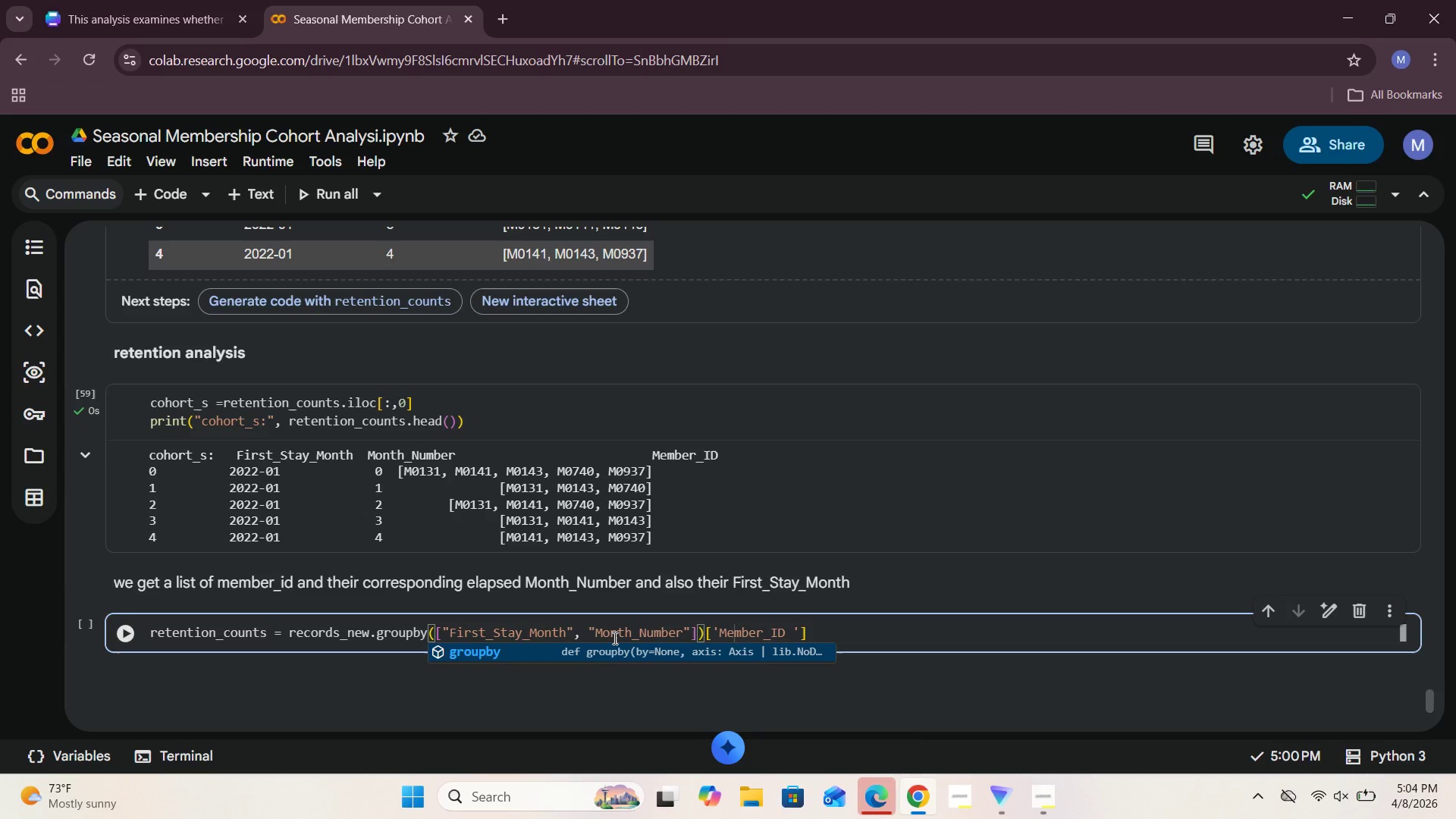 
left_click([828, 632])
 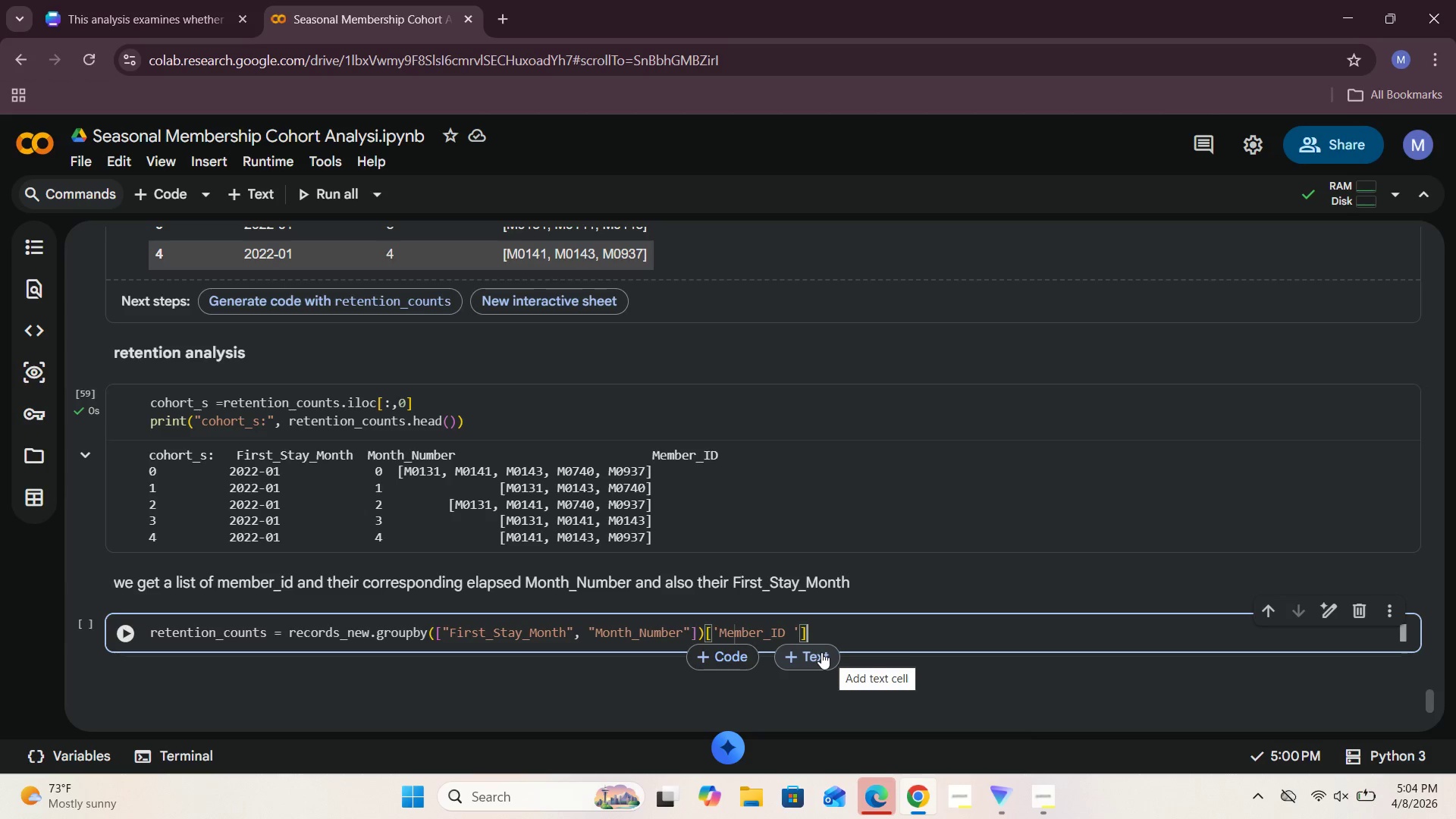 
type(.uniwu)
key(Backspace)
key(Backspace)
type(que()
 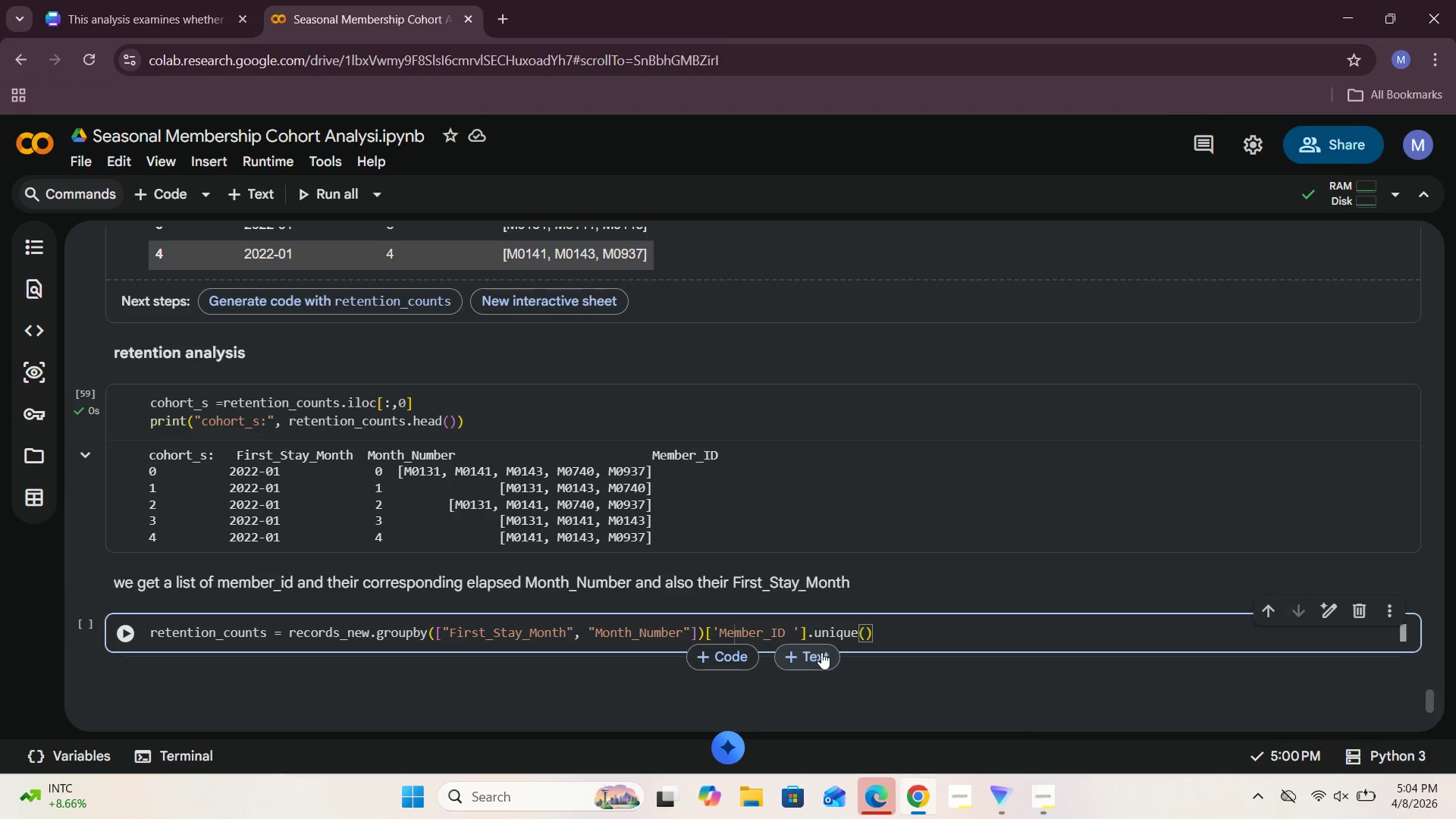 
key(ArrowRight)
 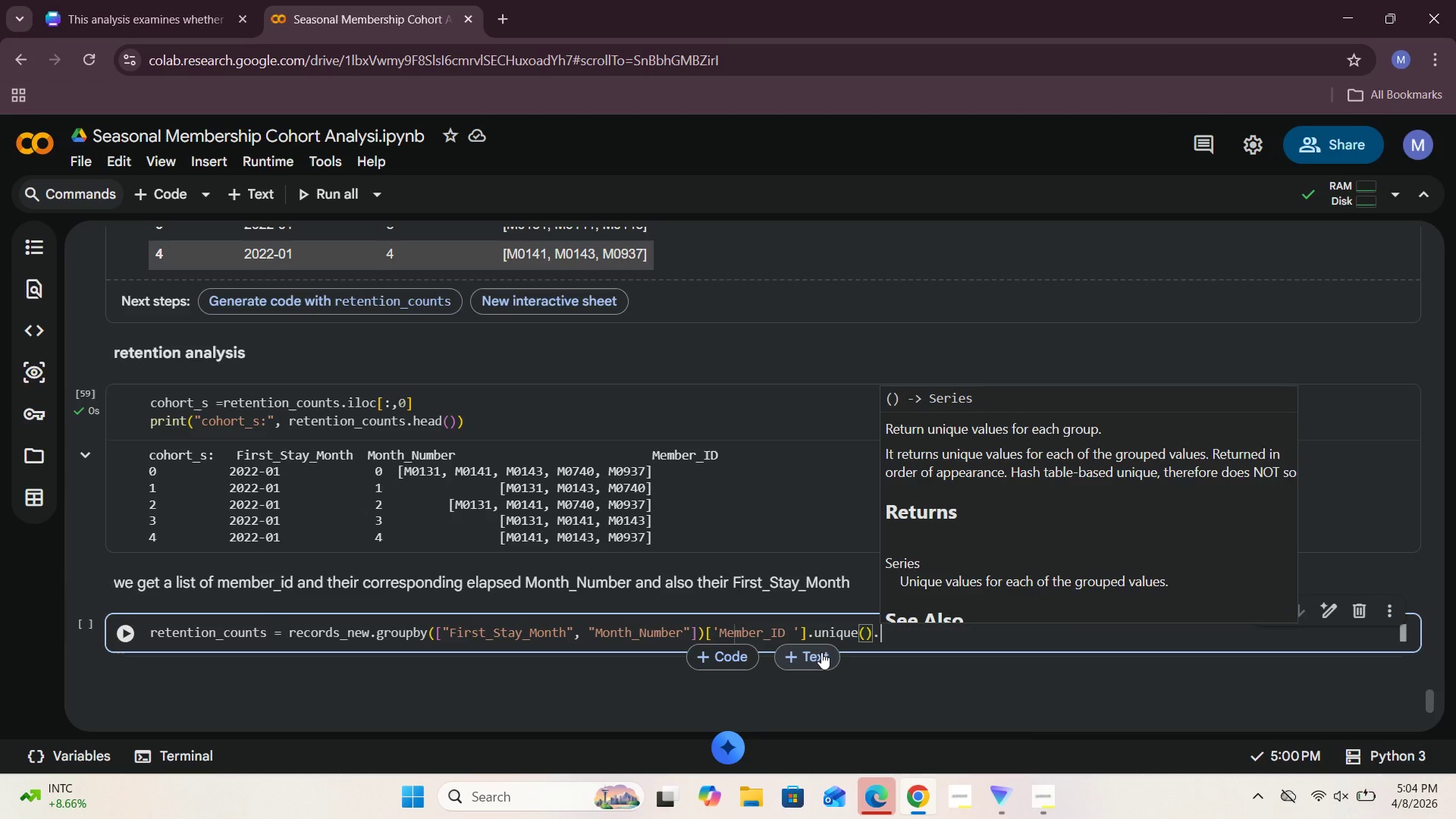 
type(.rest)
key(Backspace)
type(e)
 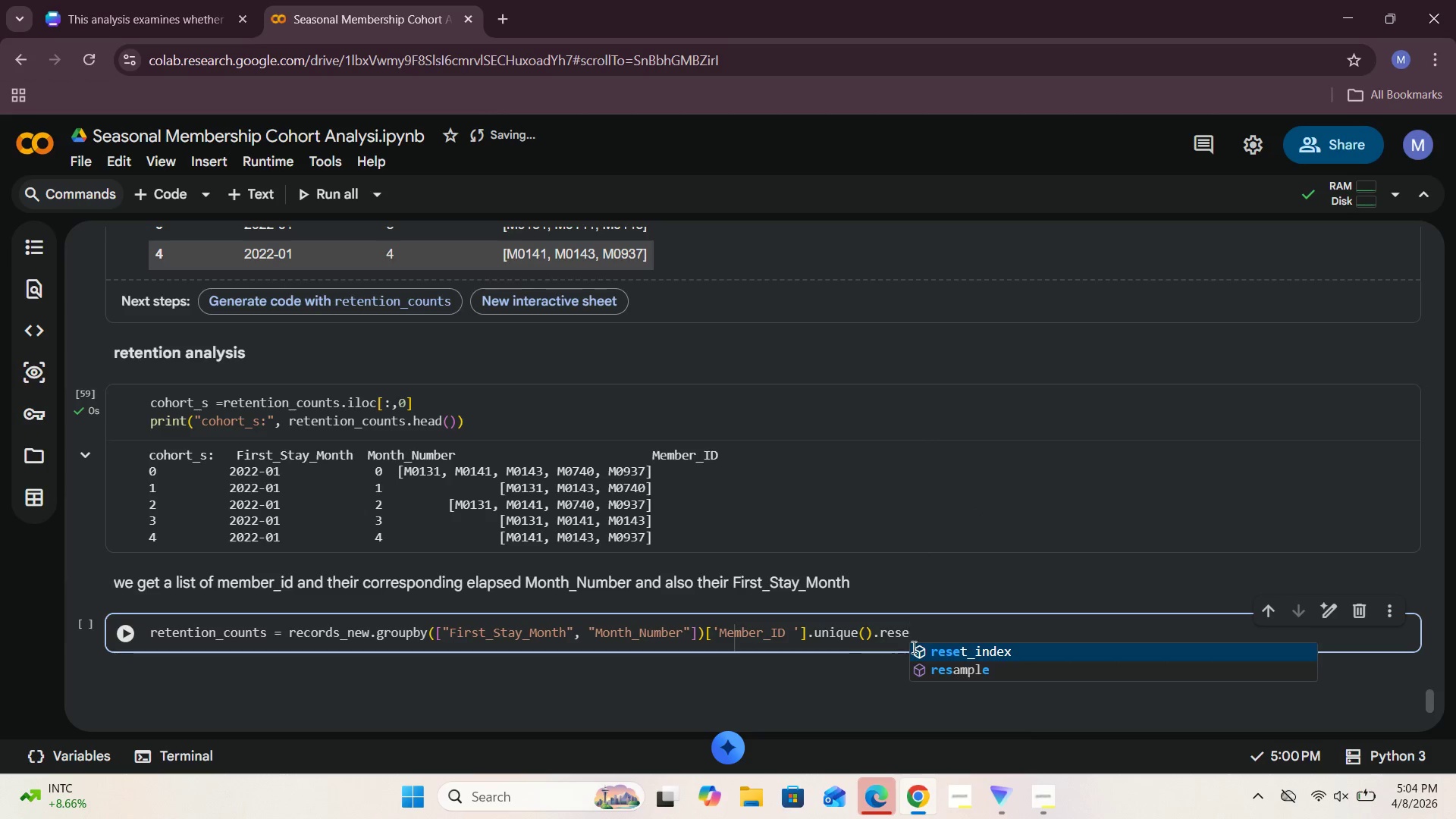 
left_click([944, 654])
 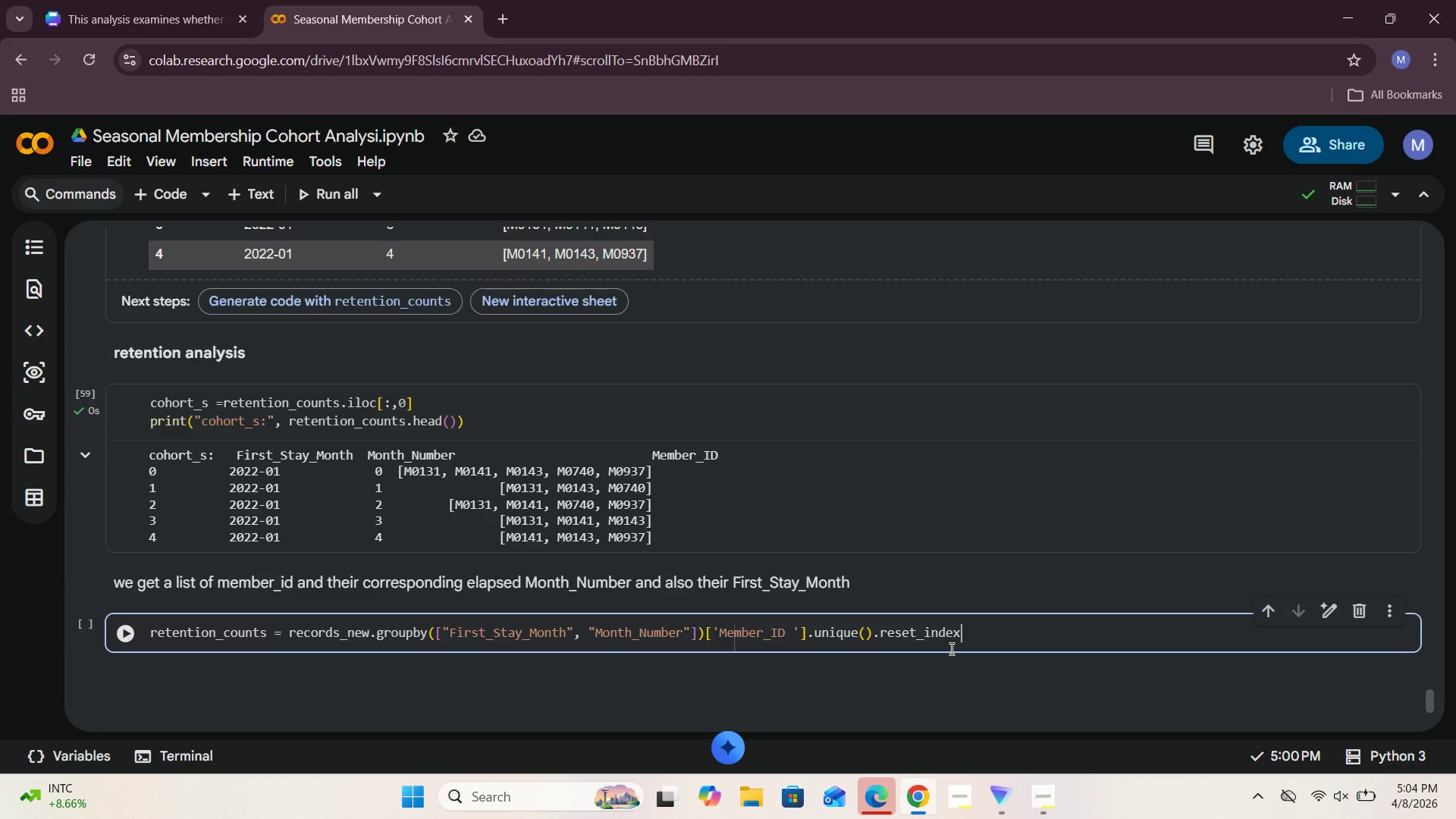 
type((name='Mem)
 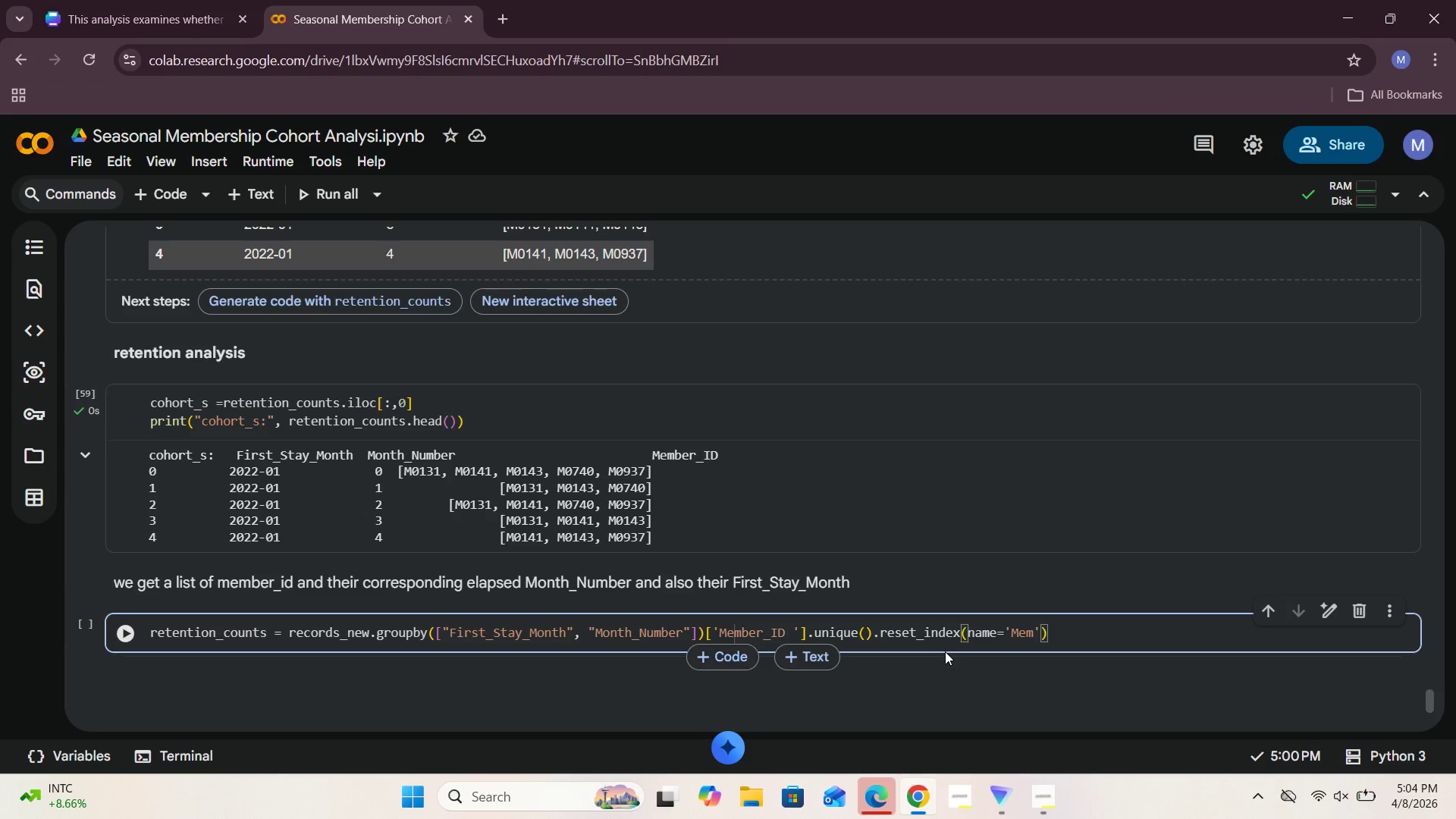 
type(ber_c)
 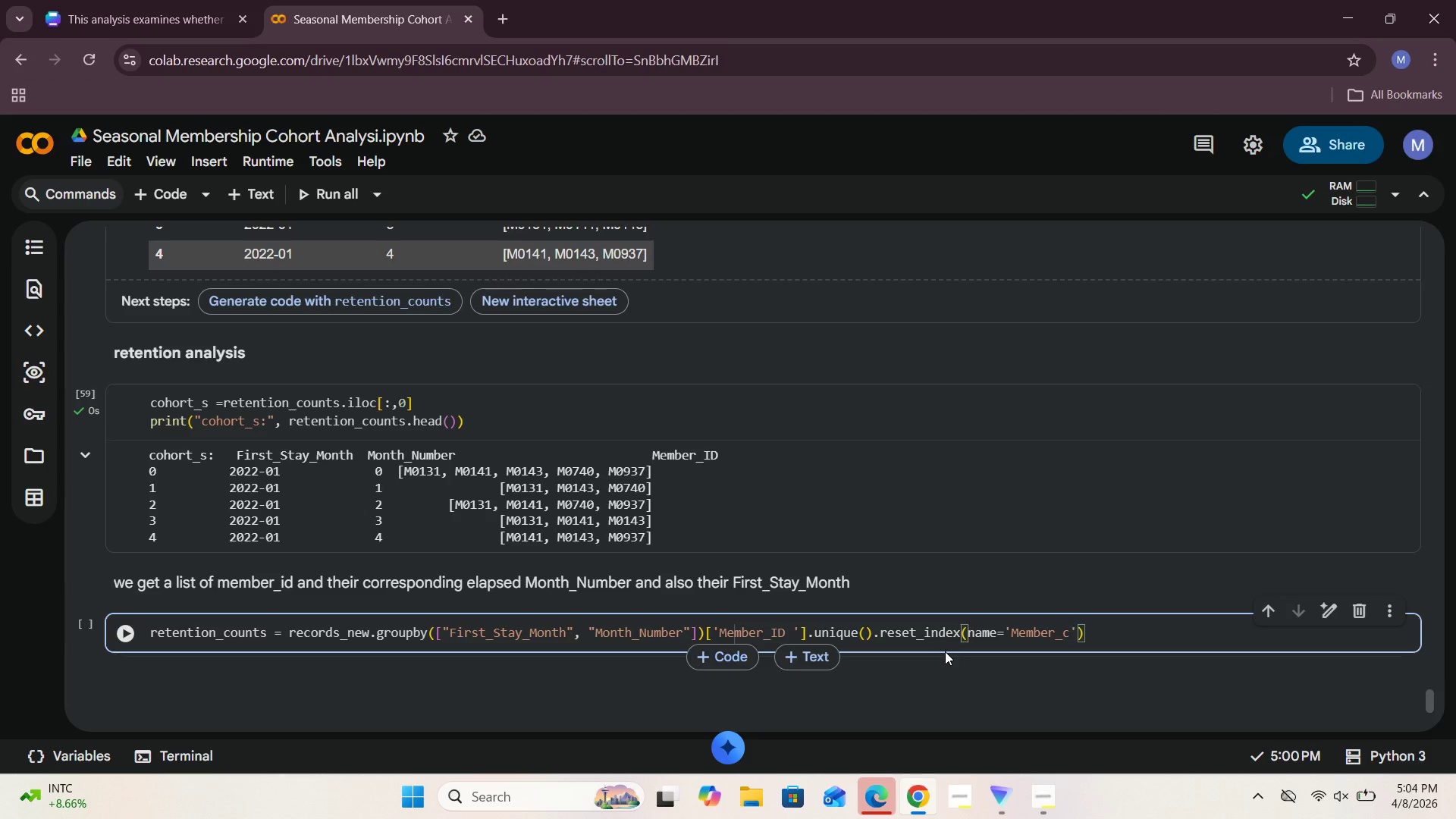 
key(Backspace)
type(Count)
 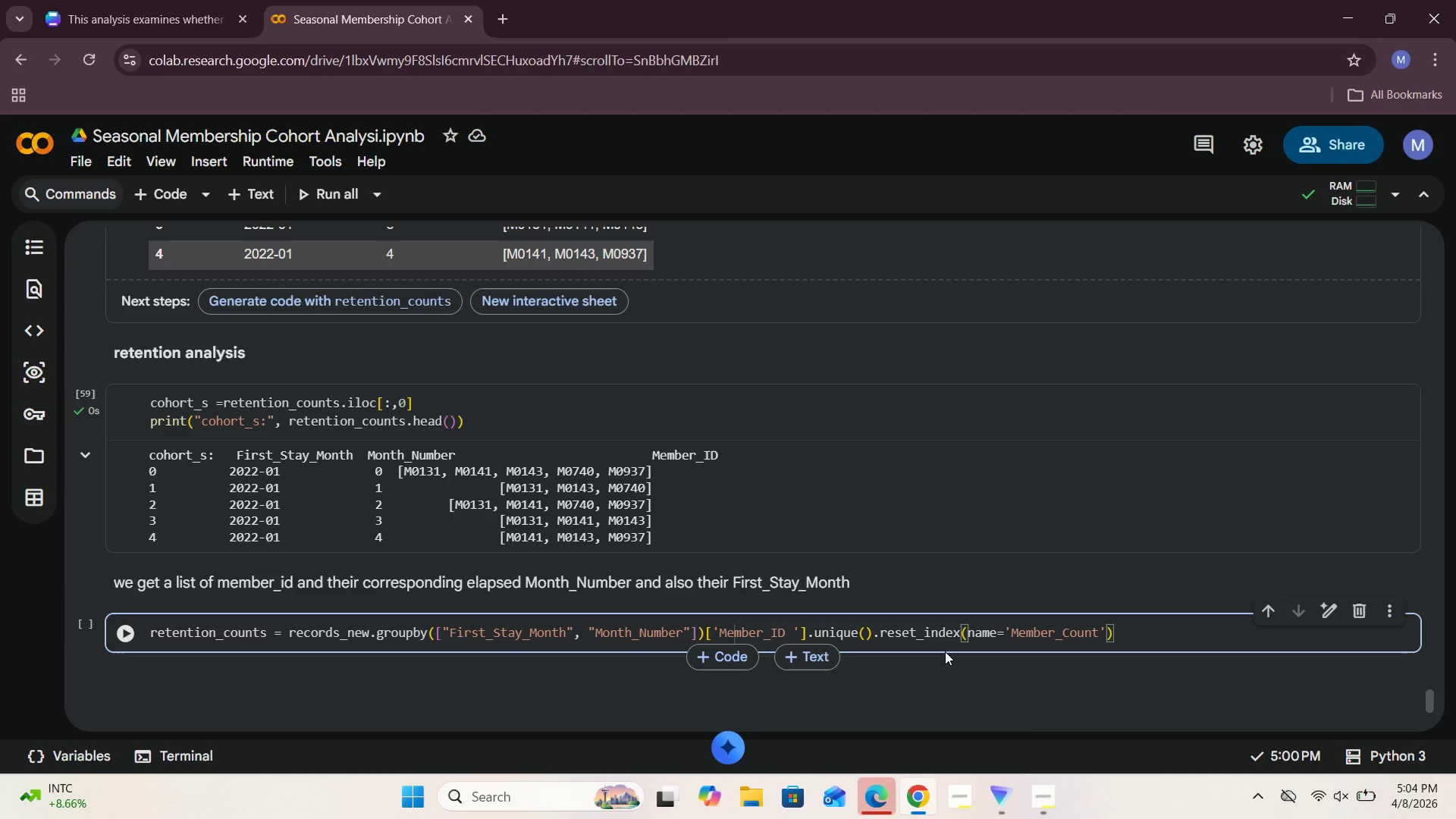 
wait(11.59)
 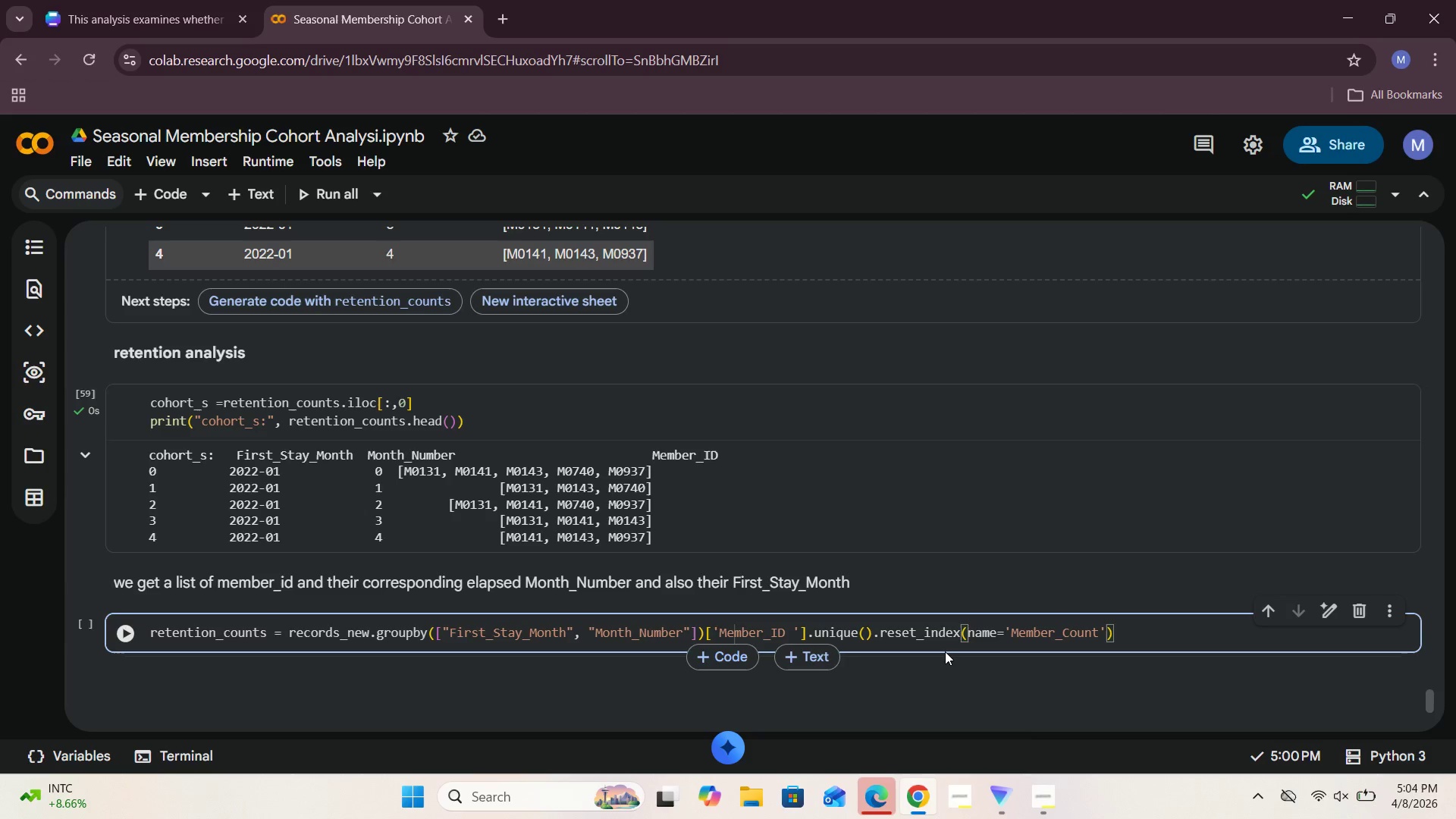 
left_click([133, 642])
 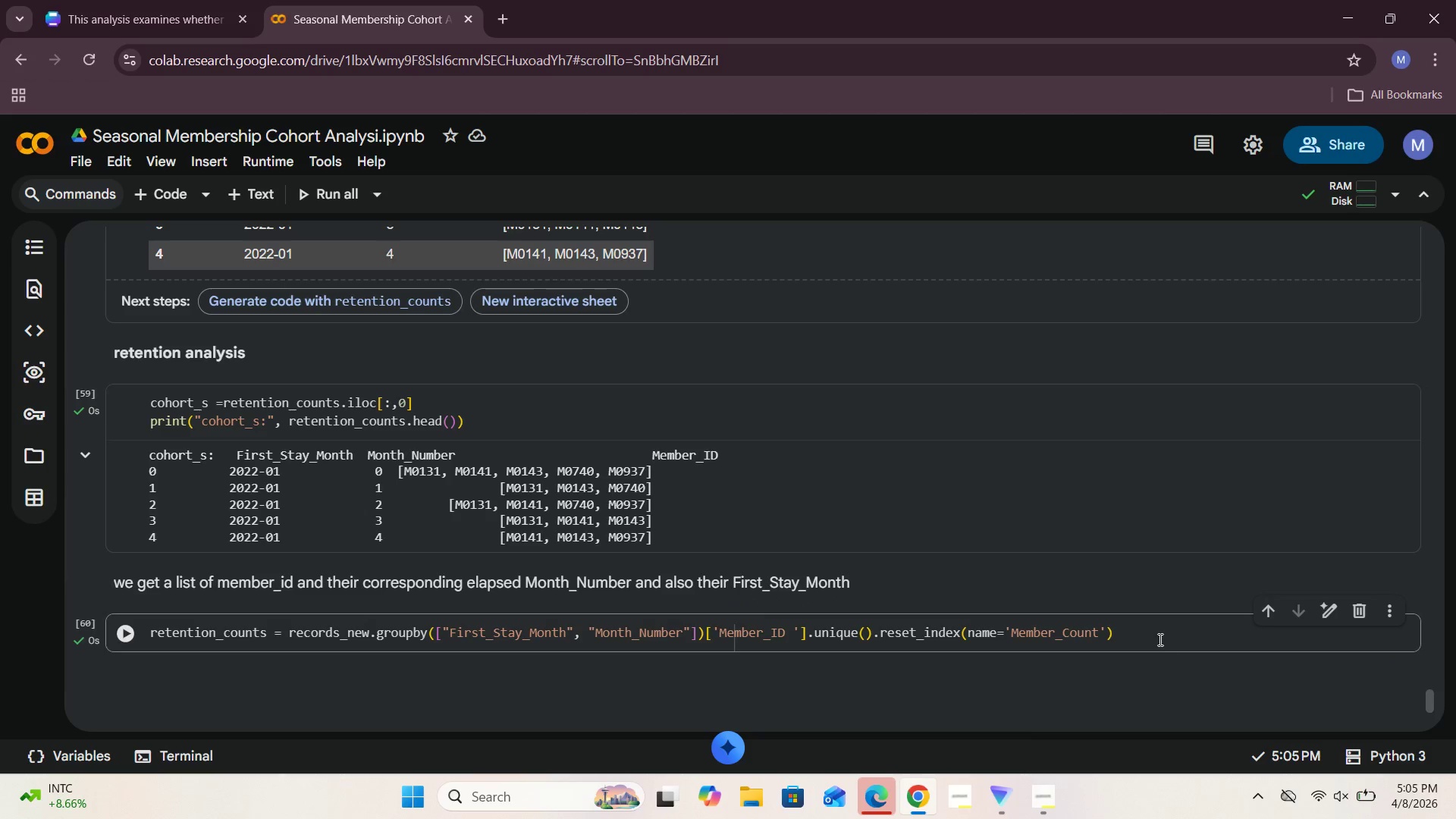 
left_click([1144, 645])
 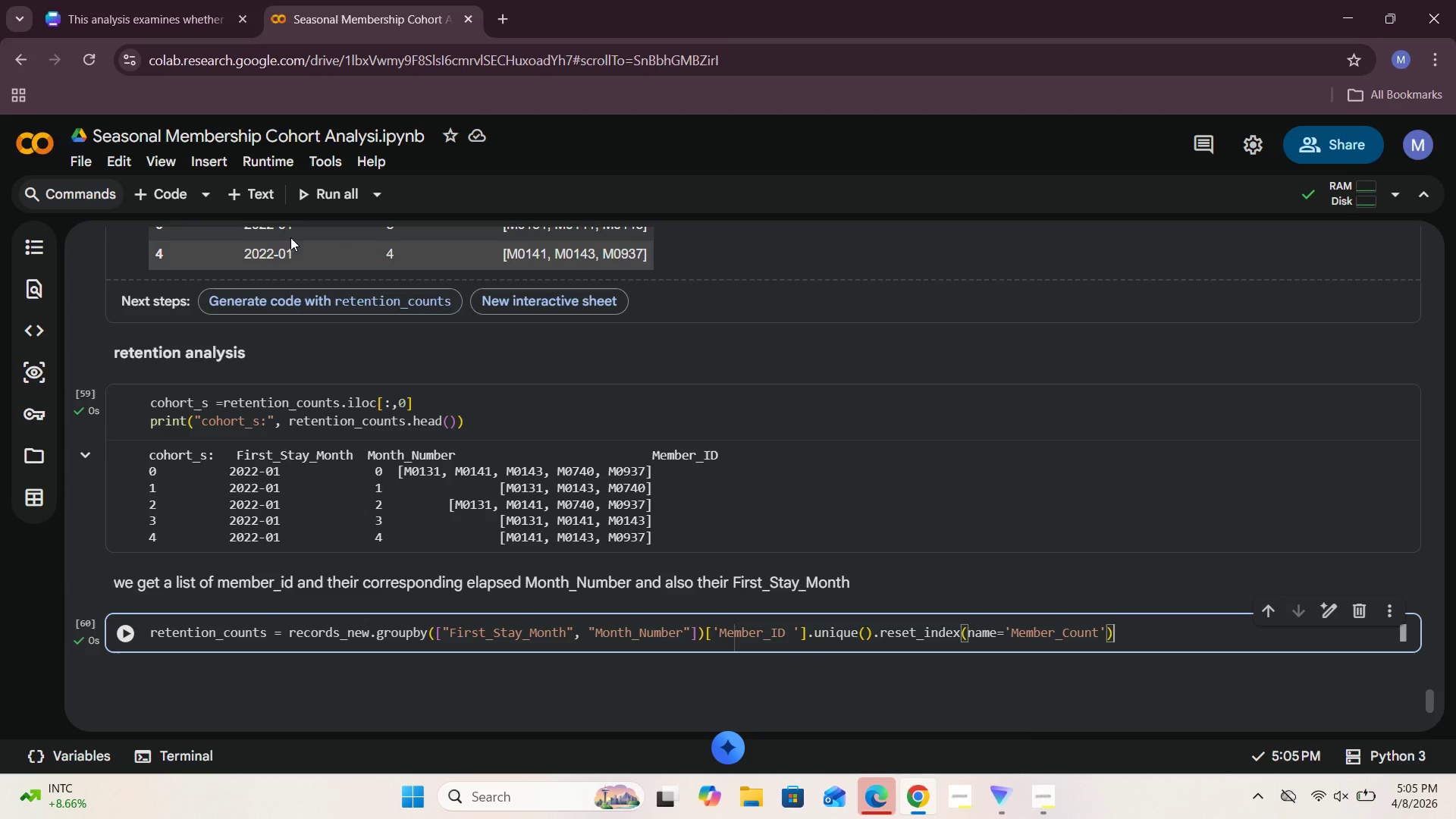 
left_click([158, 197])
 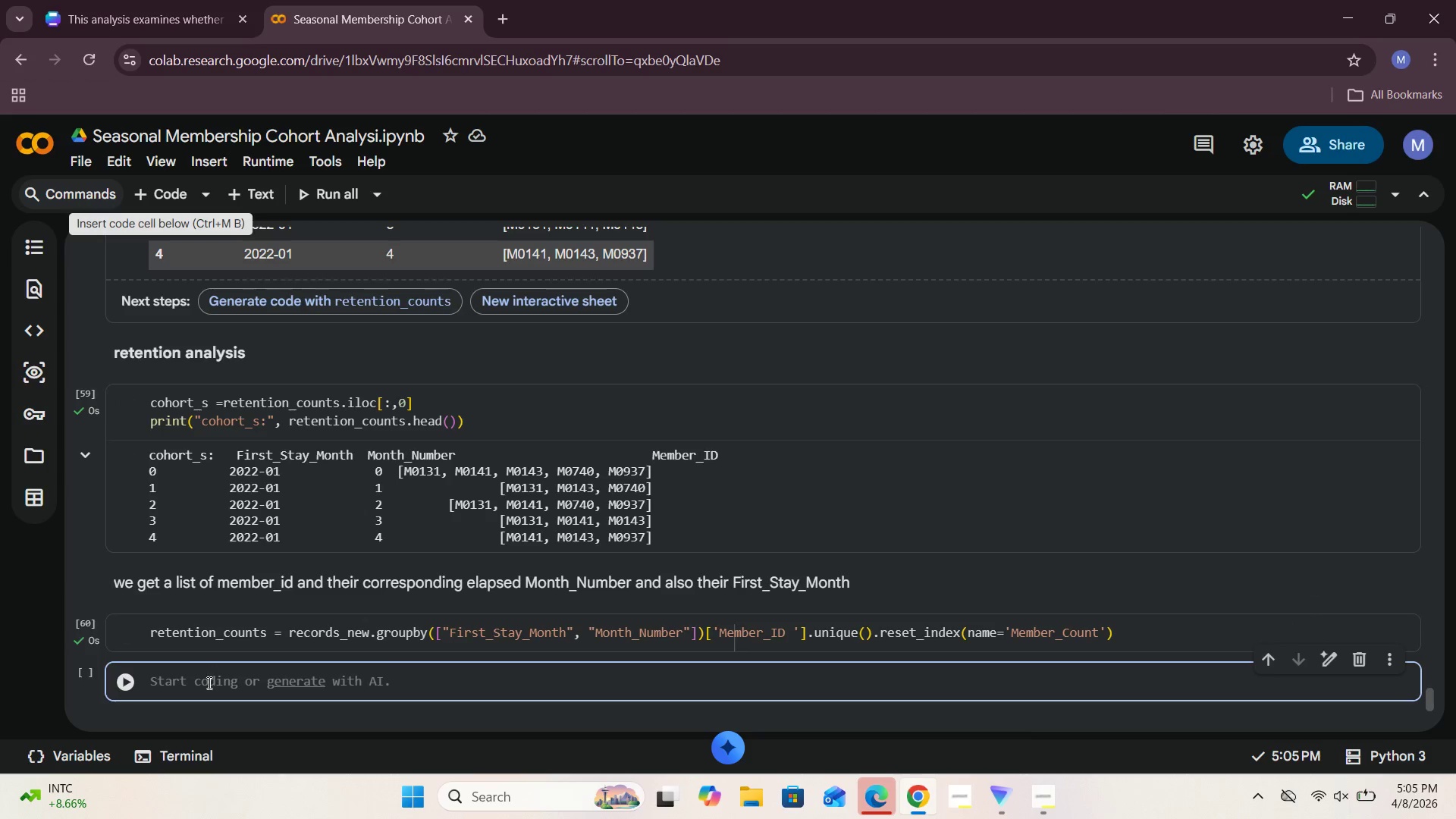 
left_click([208, 682])
 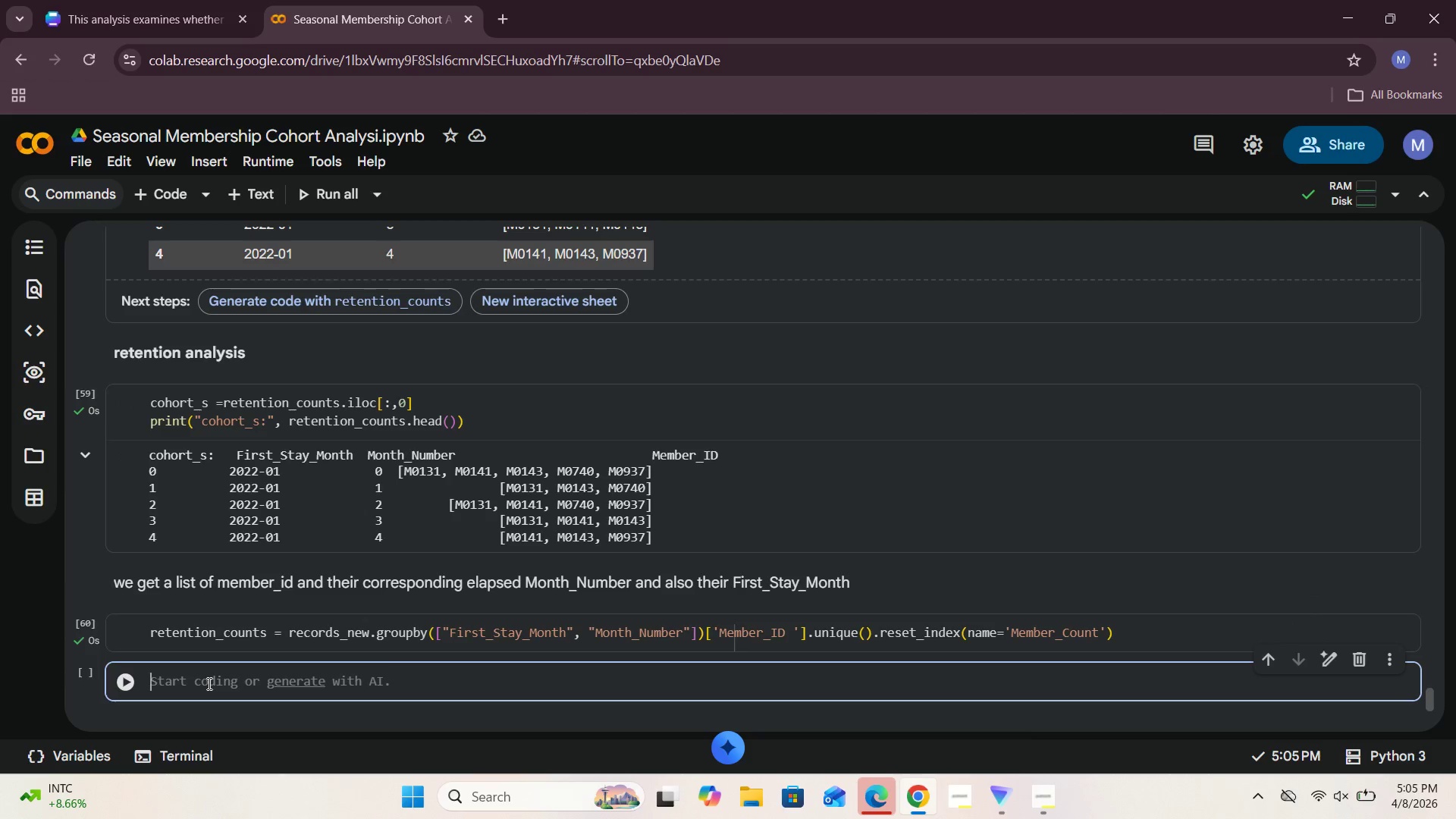 
wait(5.11)
 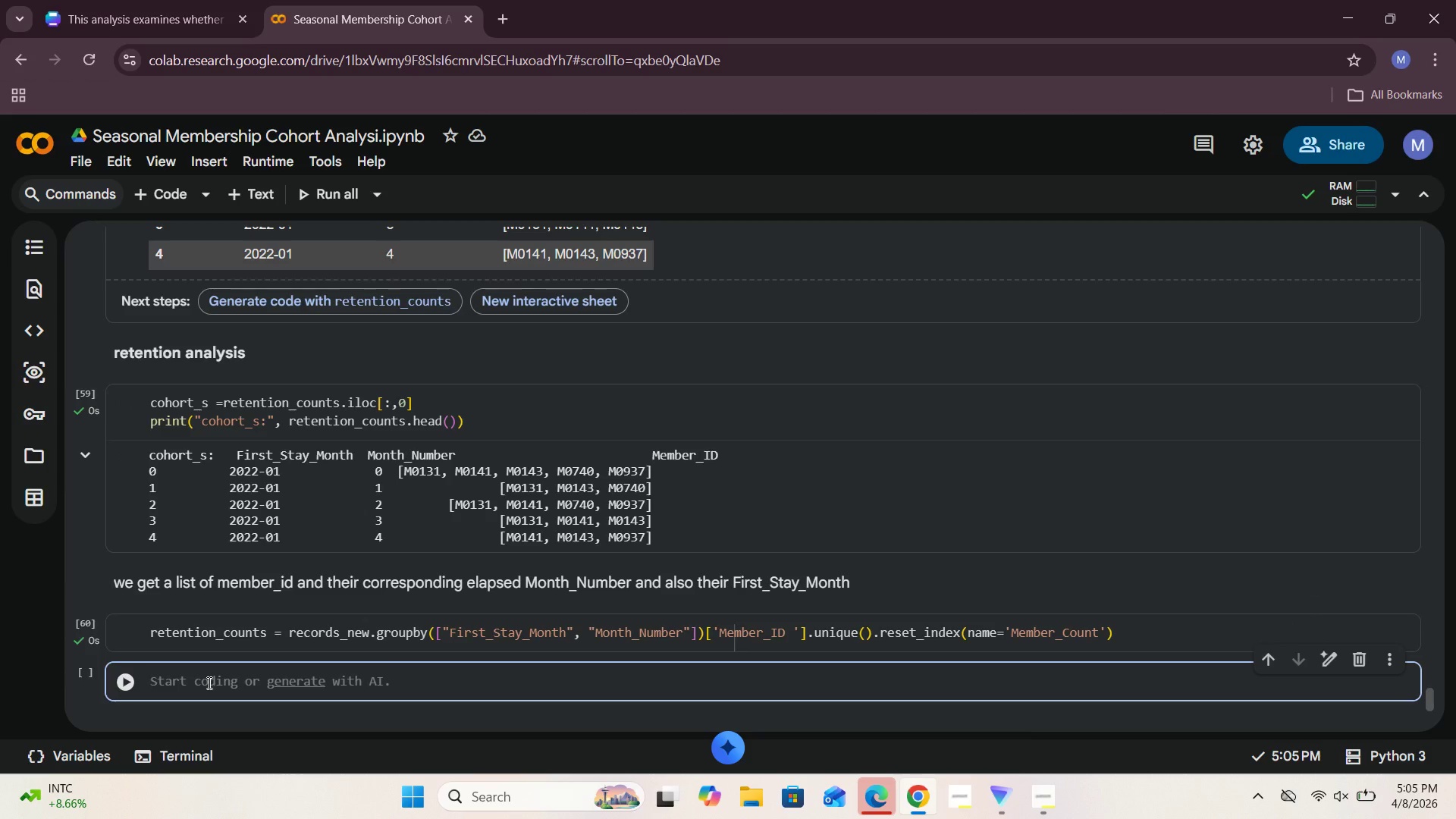 
left_click([245, 192])
 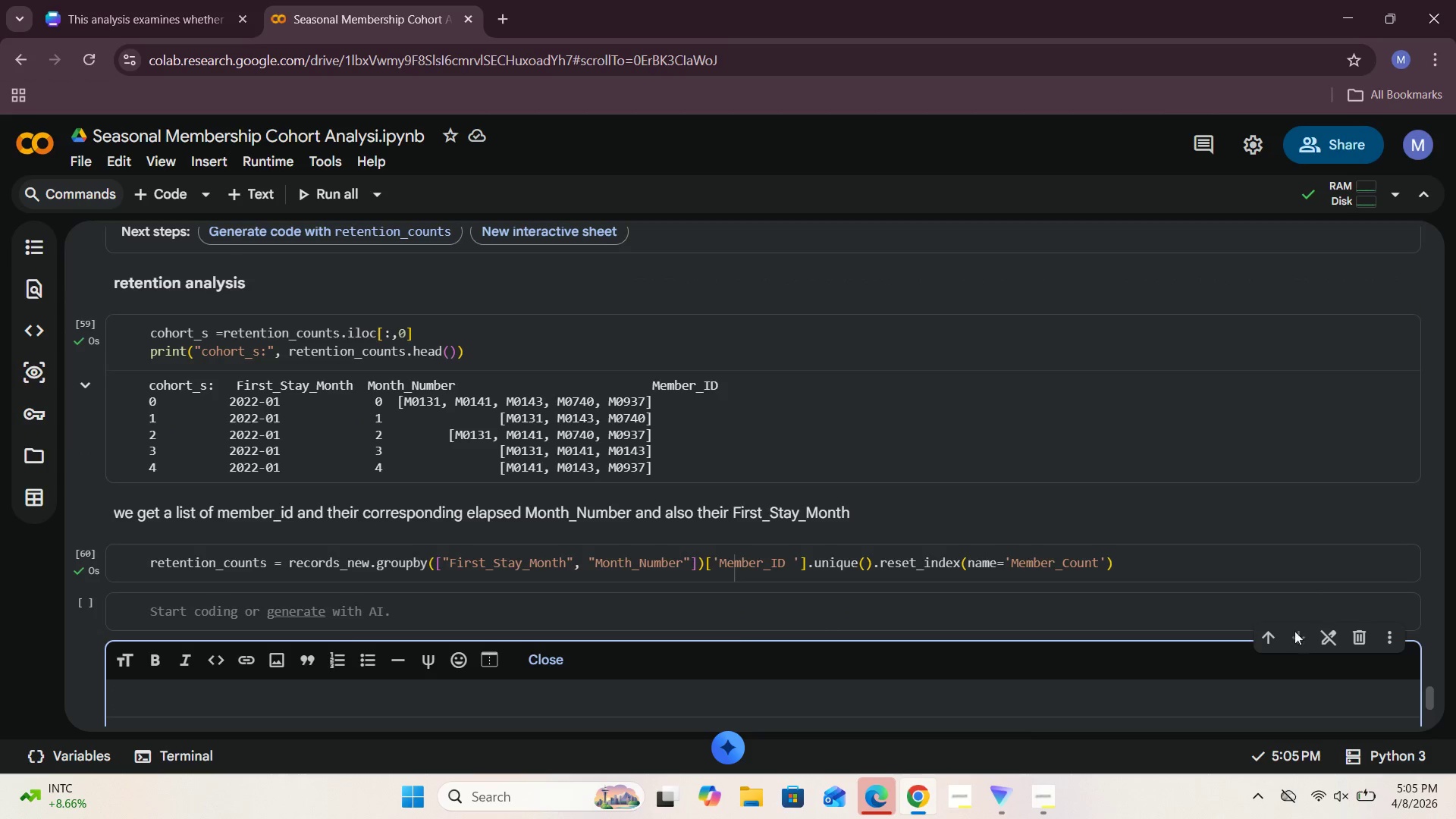 
left_click([1276, 637])
 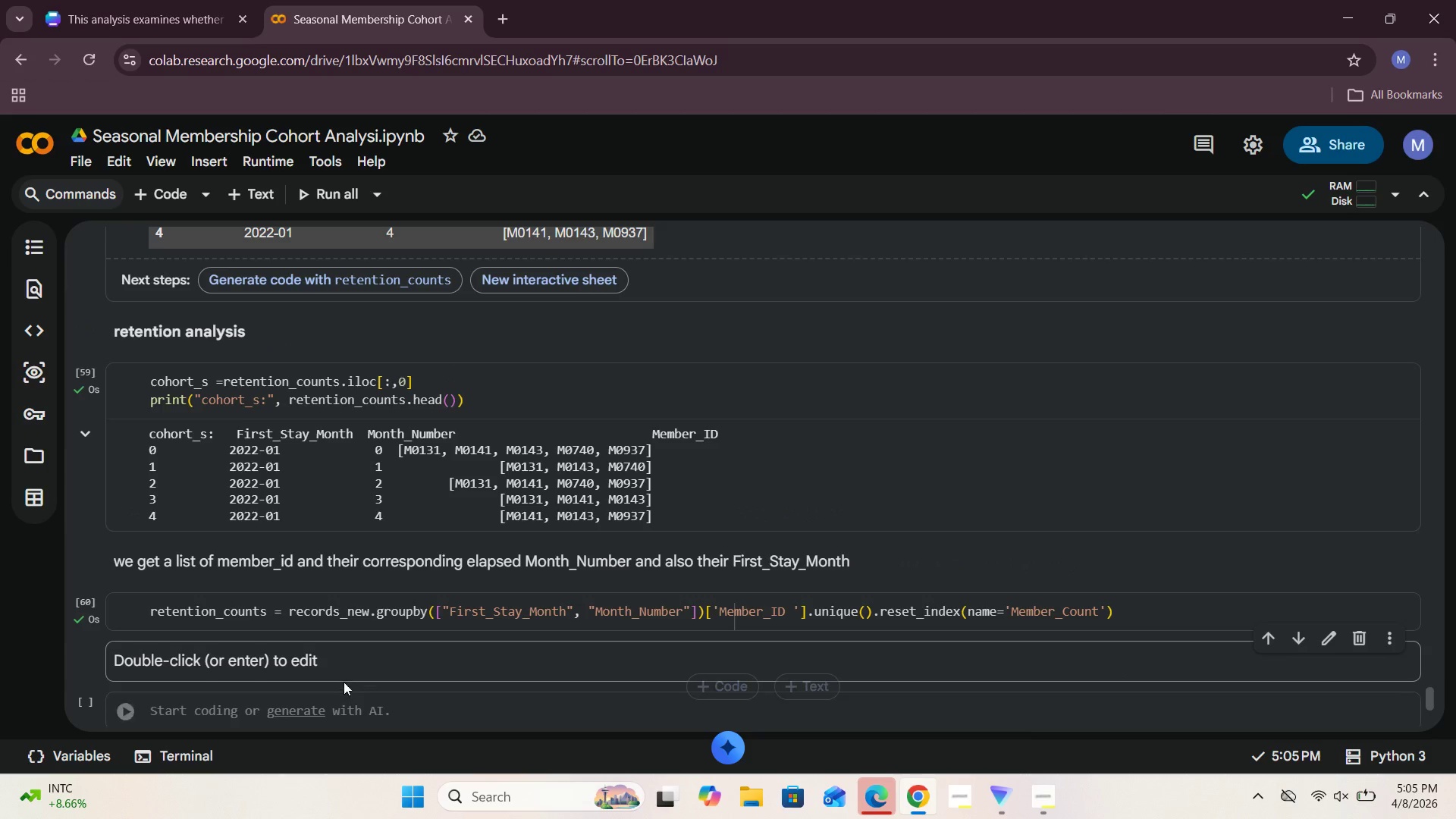 
double_click([352, 667])
 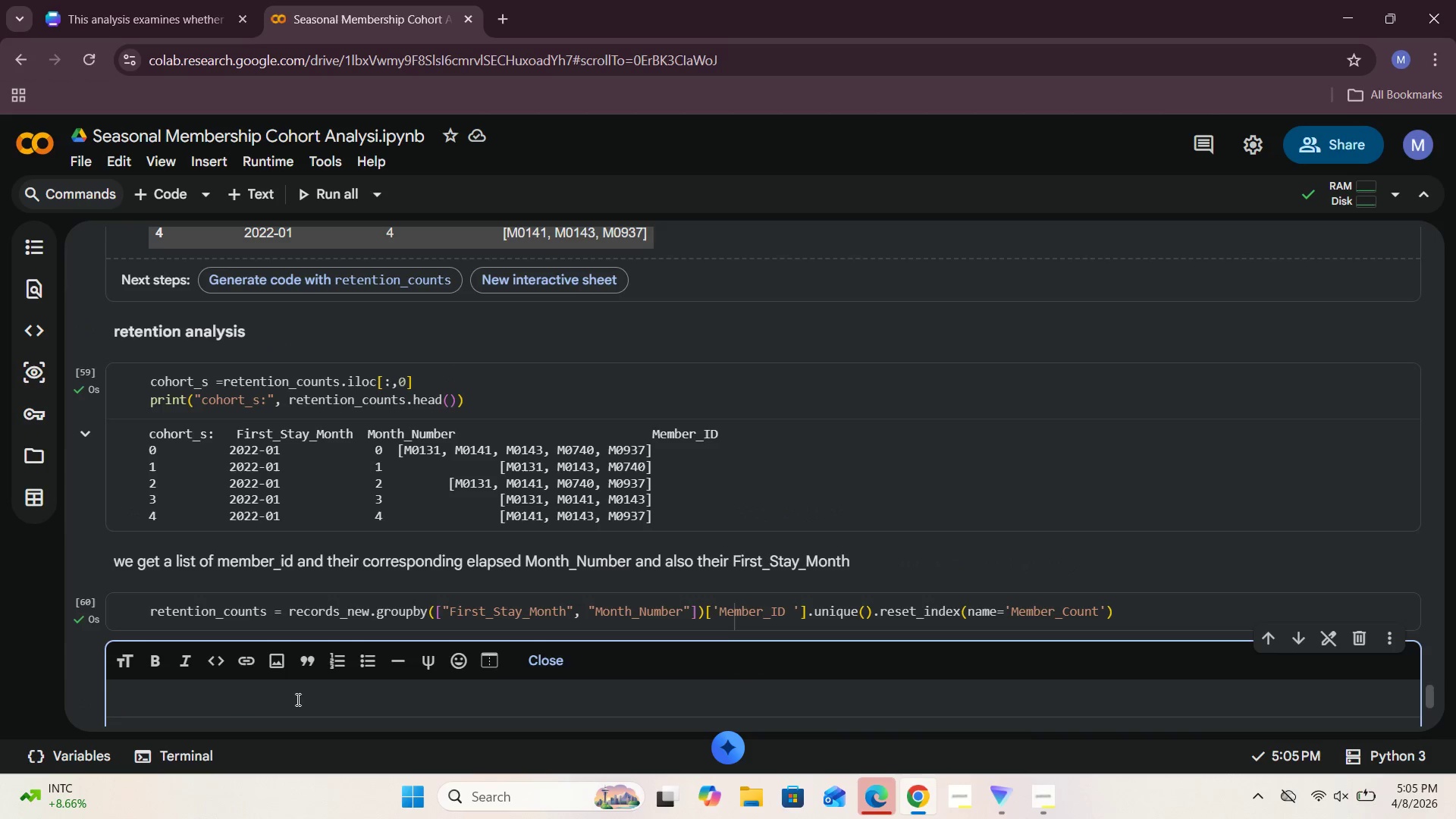 
left_click([297, 699])
 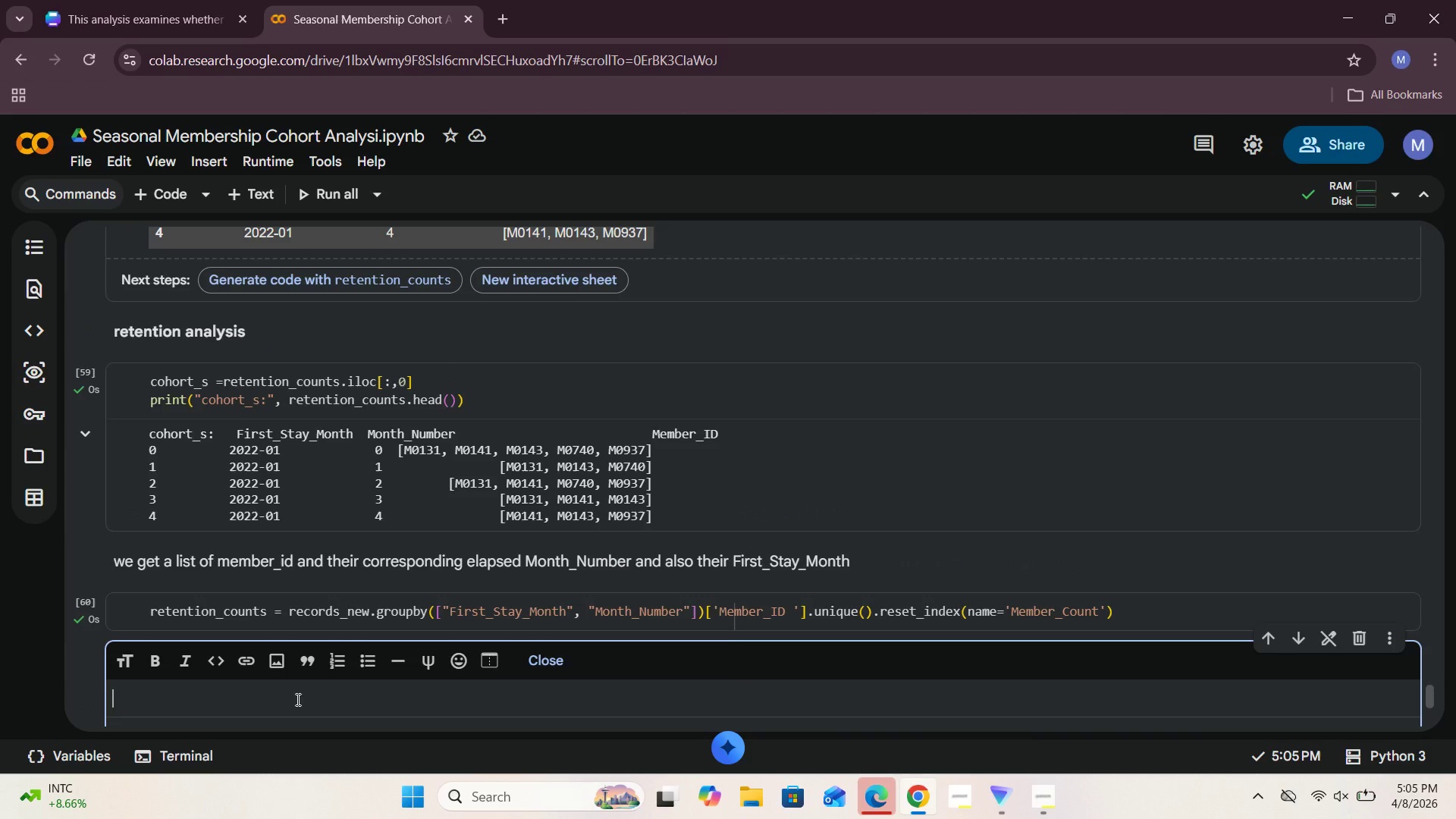 
type(w let go cra)
key(Backspace)
type(eate )
 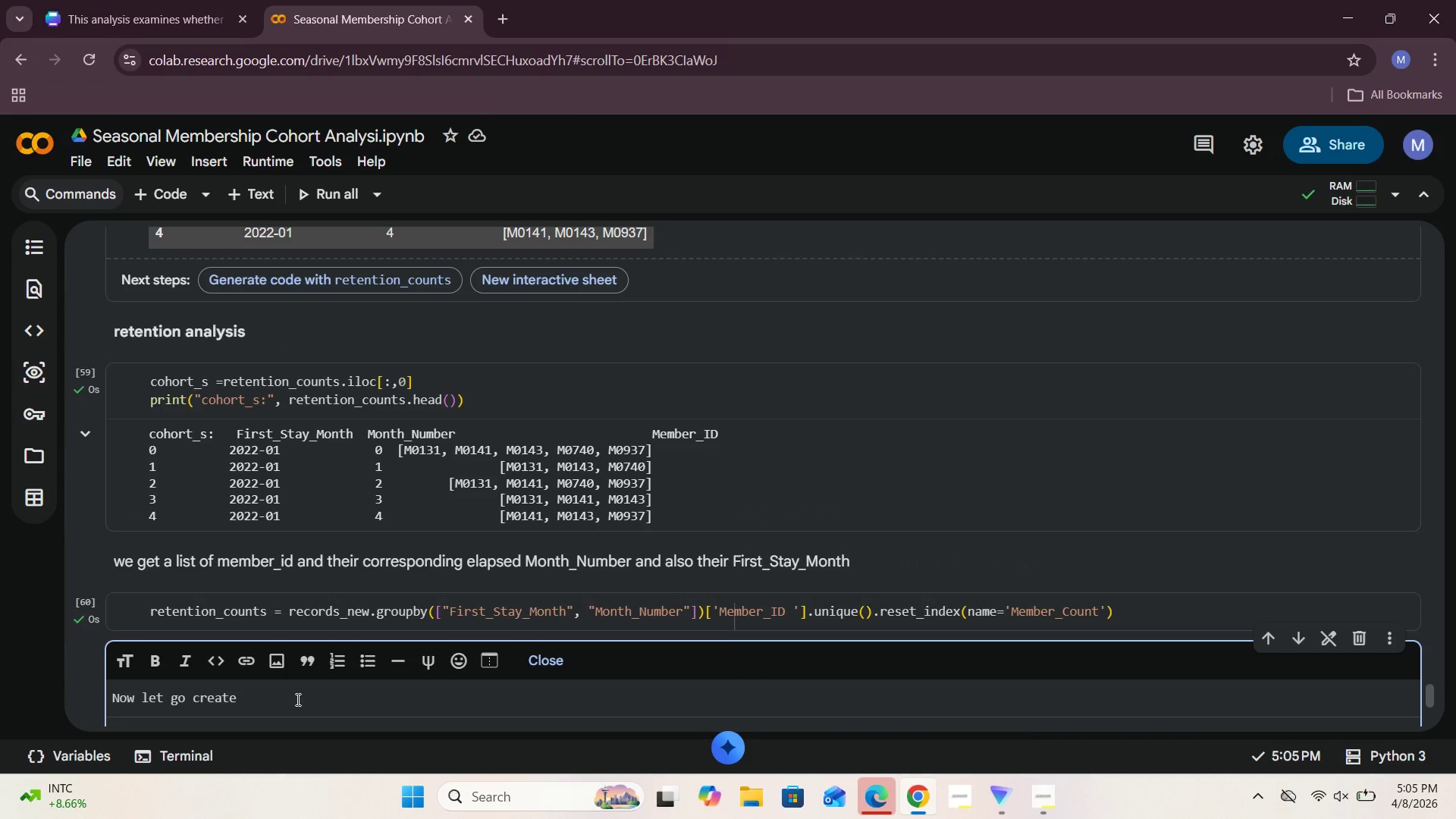 
hold_key(key=N, duration=0.31)
 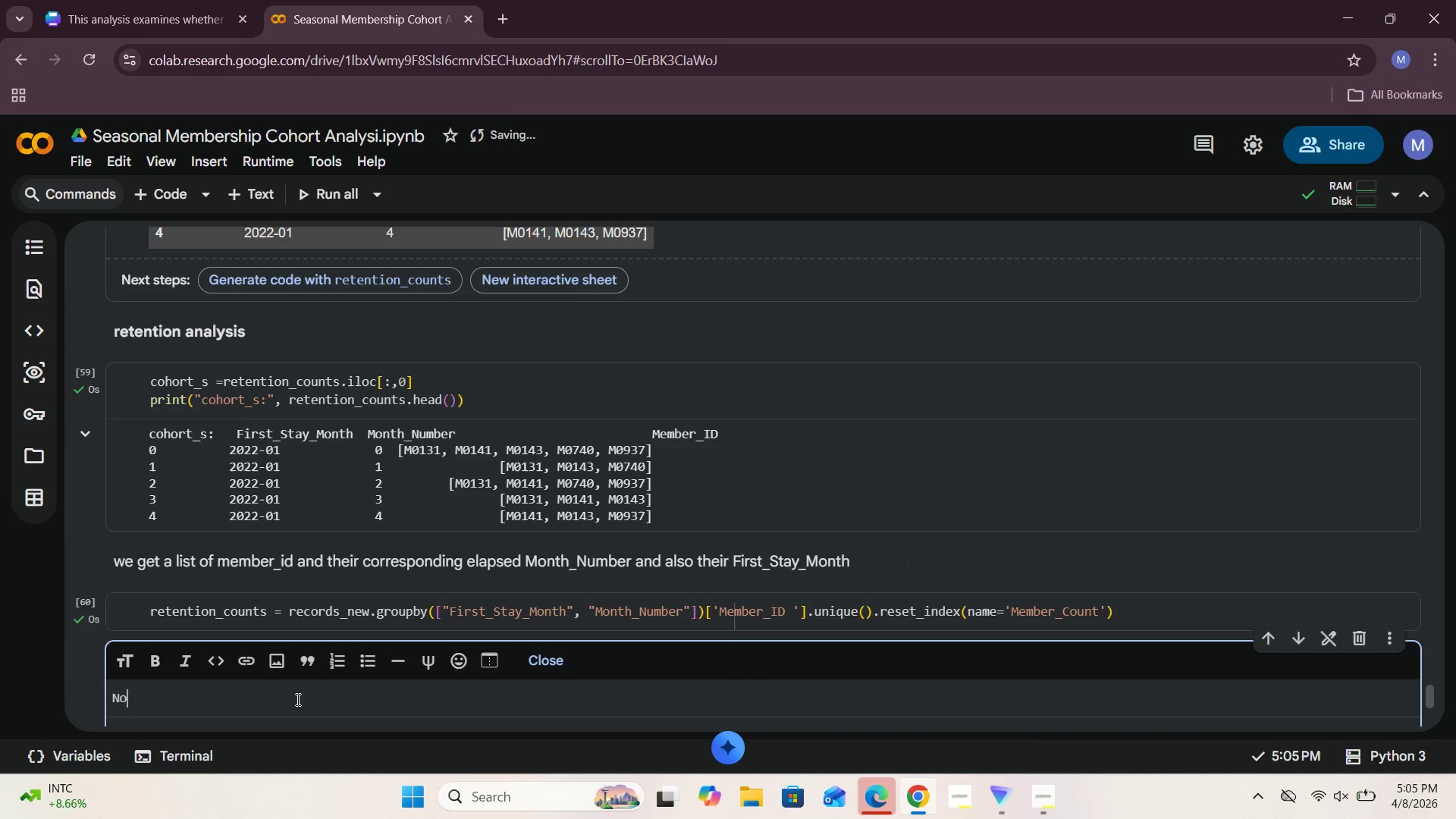 
type(co)
key(Backspace)
key(Backspace)
type(our cohort table using this retention_counts data frame)
 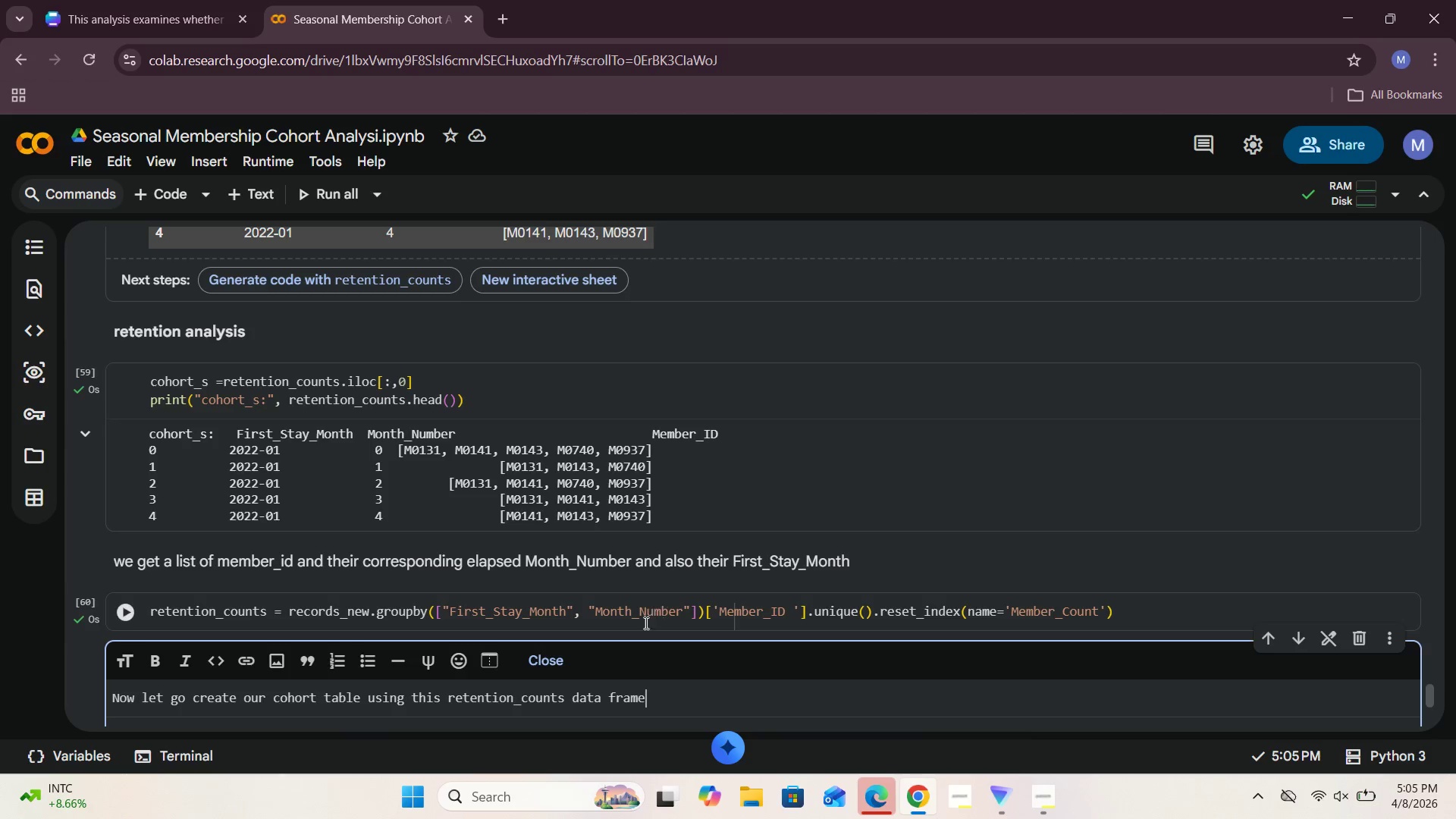 
left_click([553, 661])
 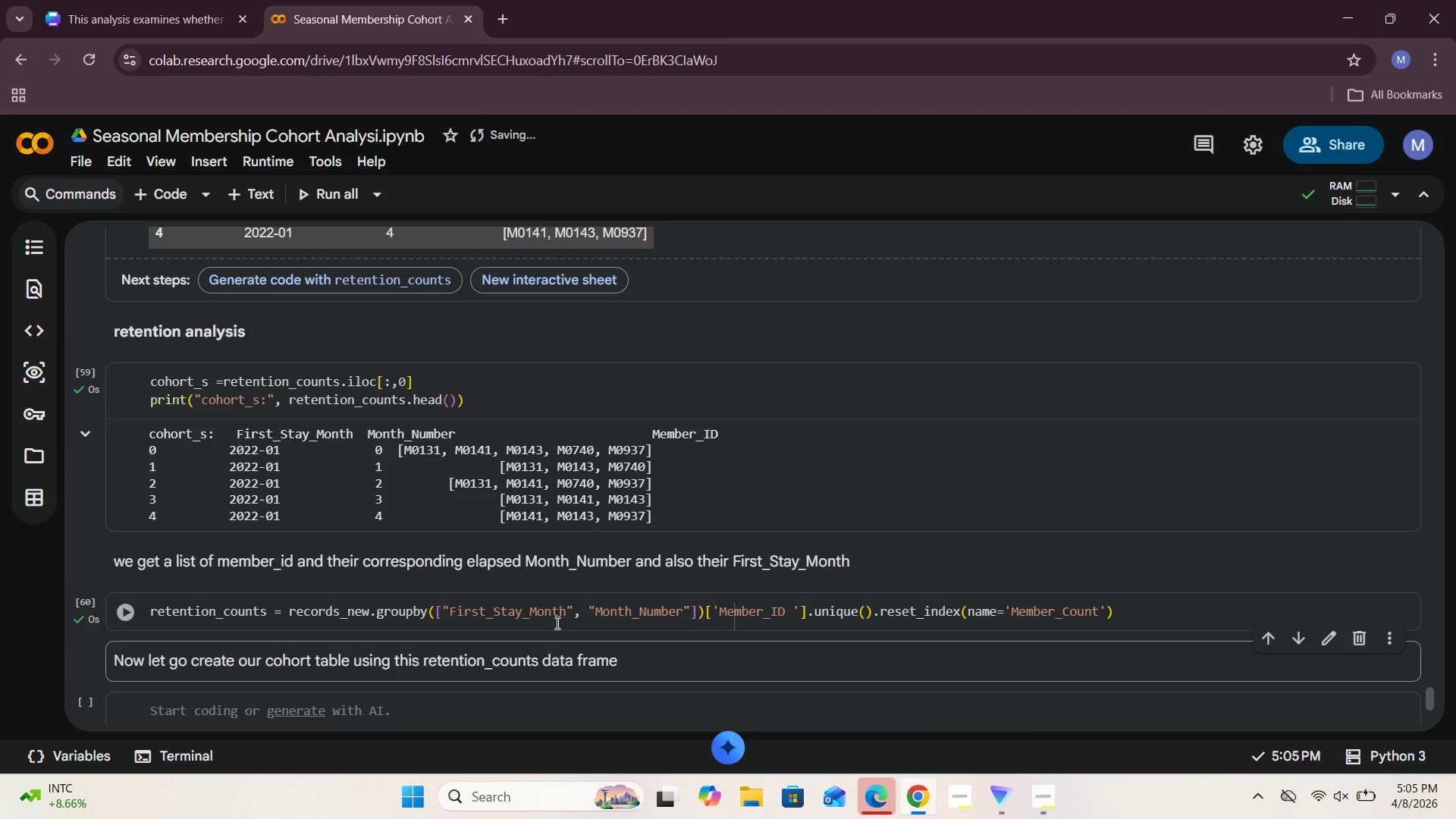 
left_click([561, 617])
 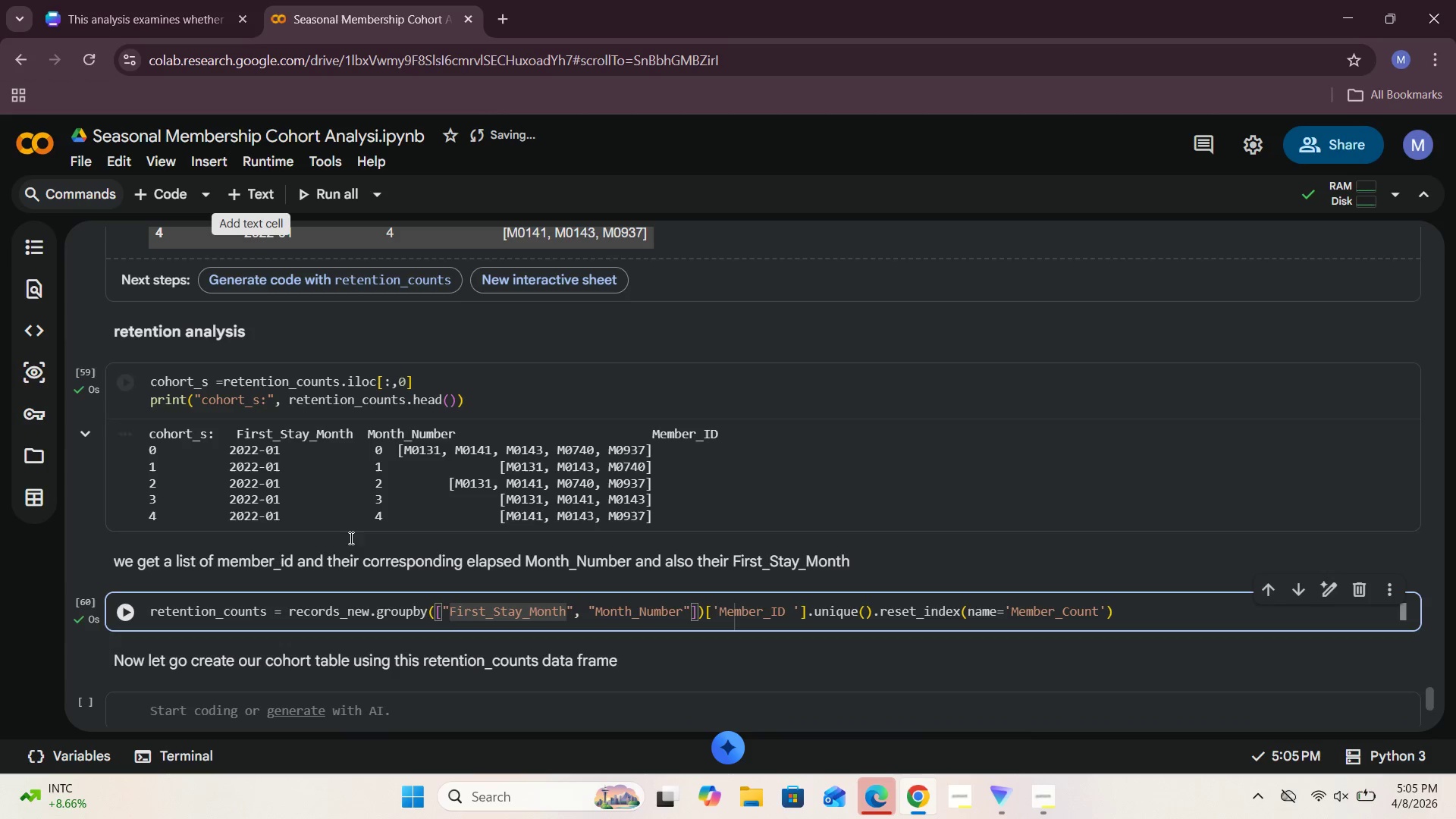 
left_click([369, 715])
 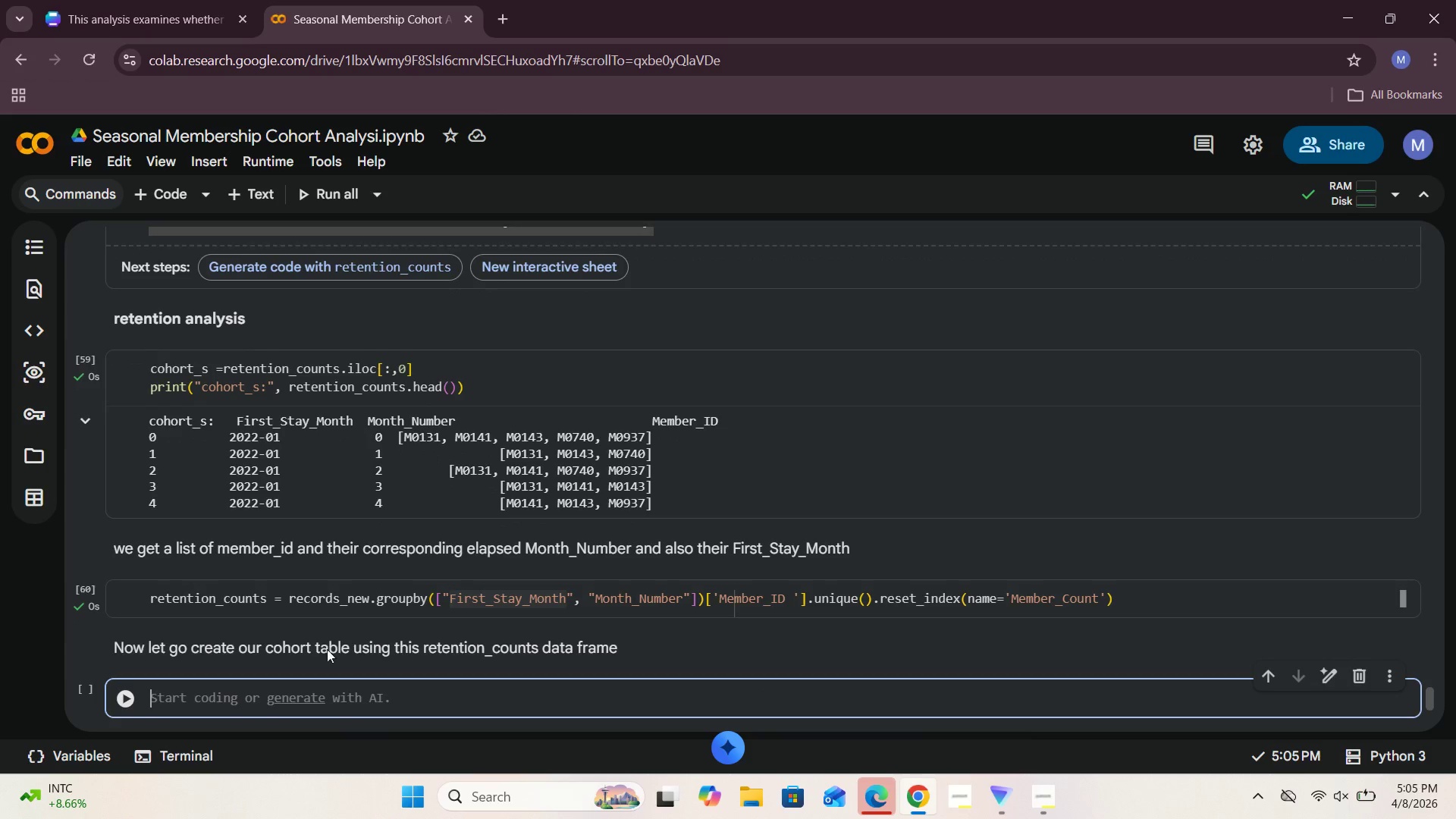 
left_click([266, 595])
 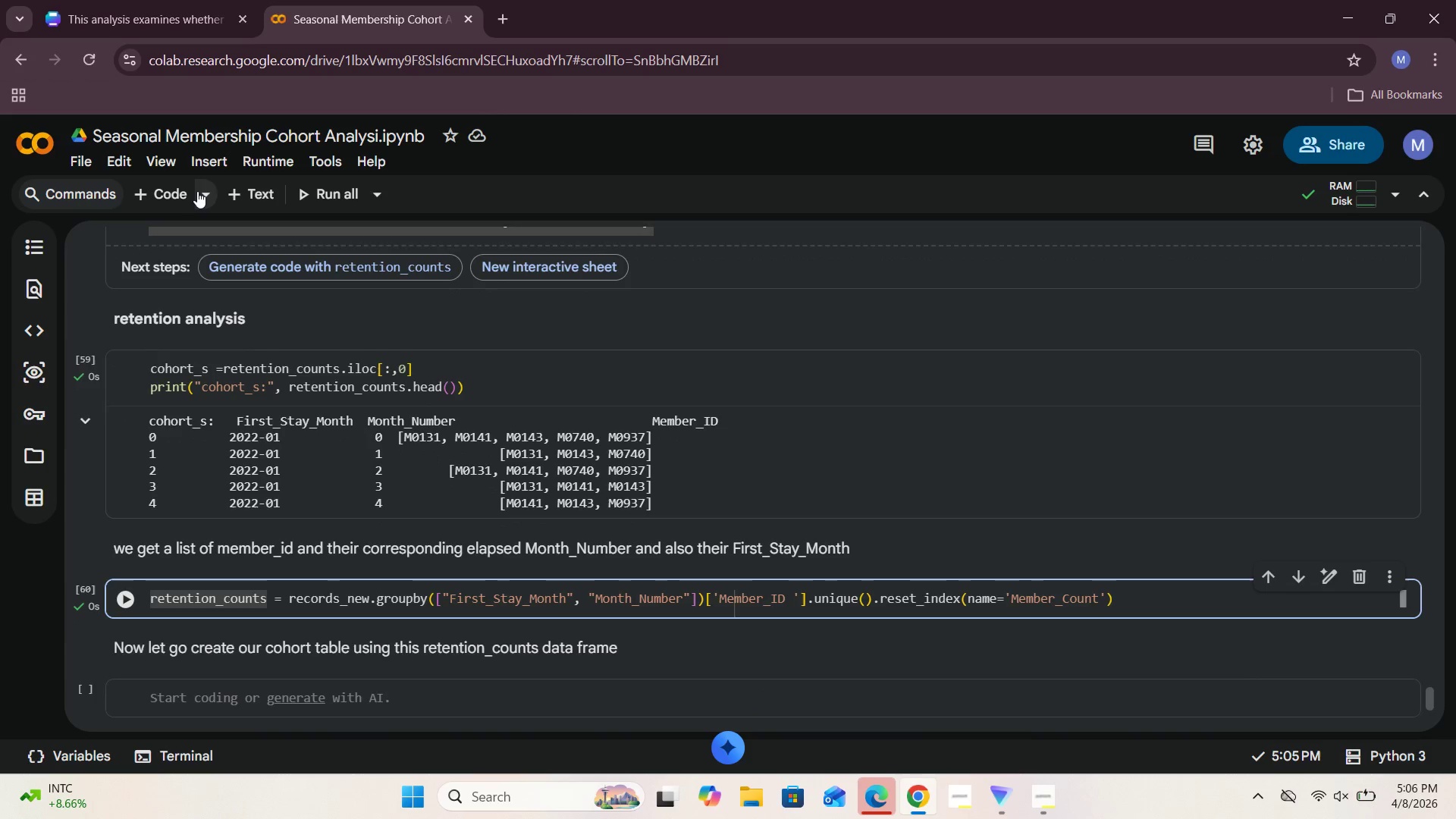 
left_click([163, 191])
 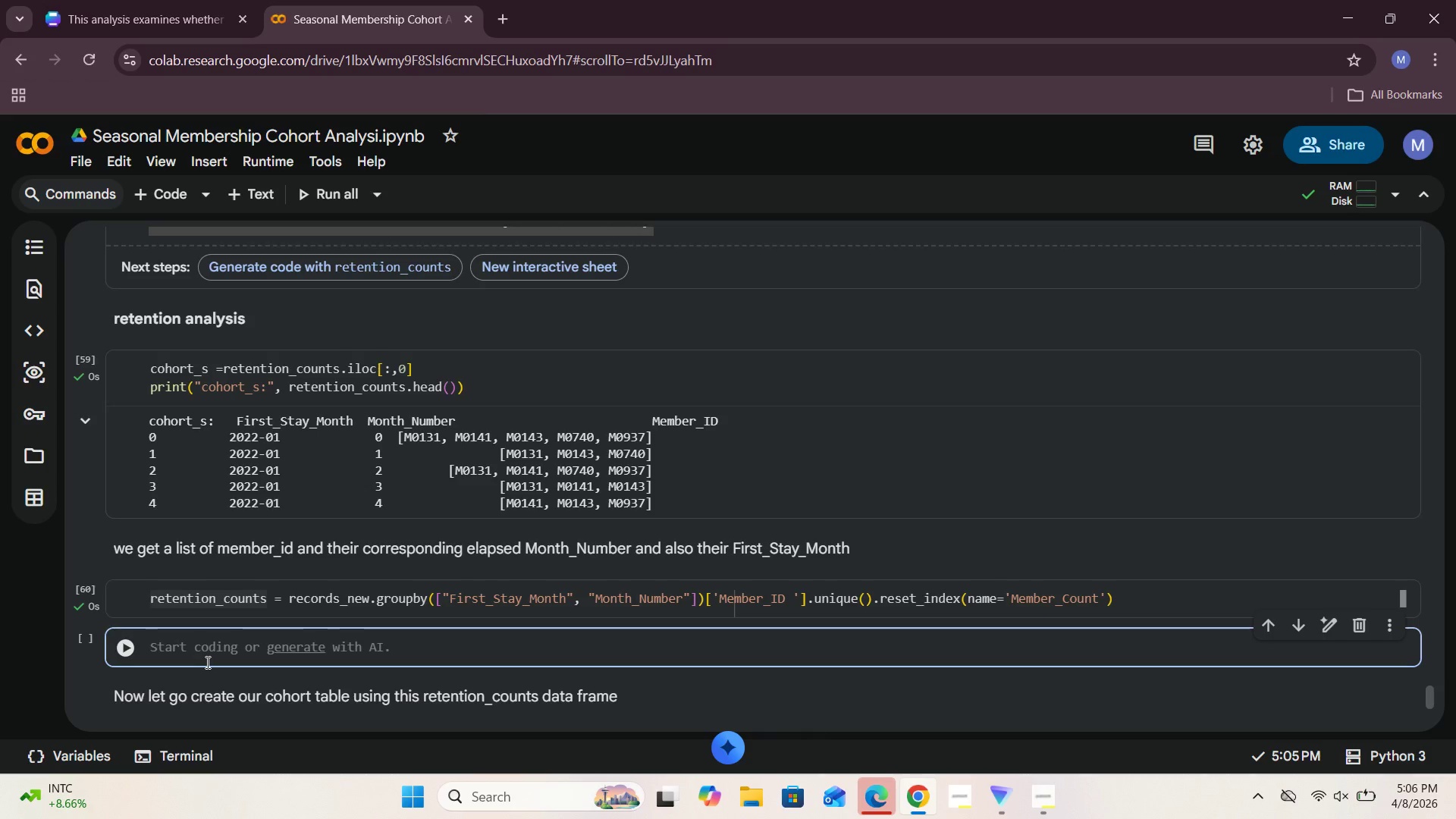 
left_click([206, 662])
 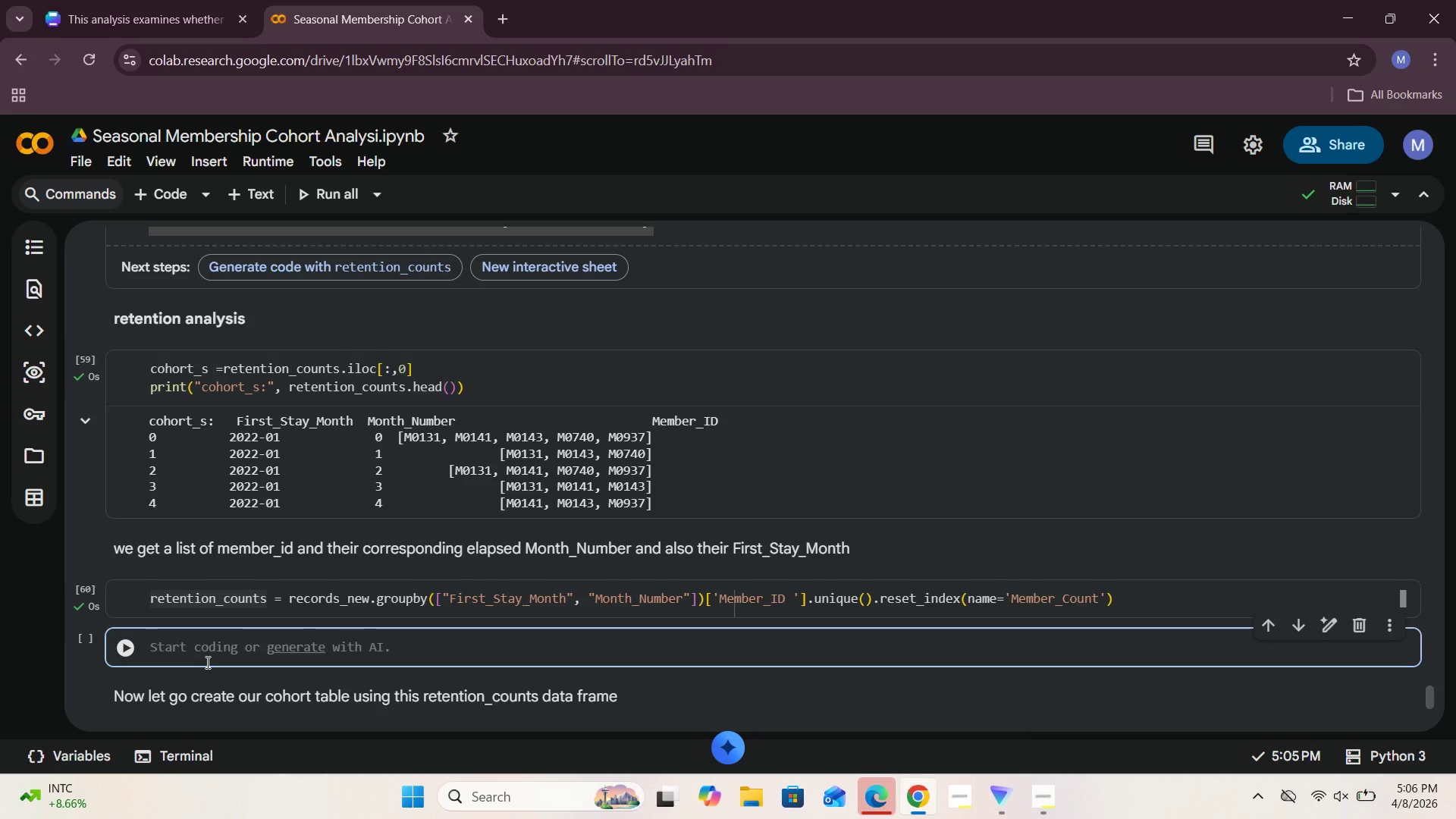 
type(retention)
 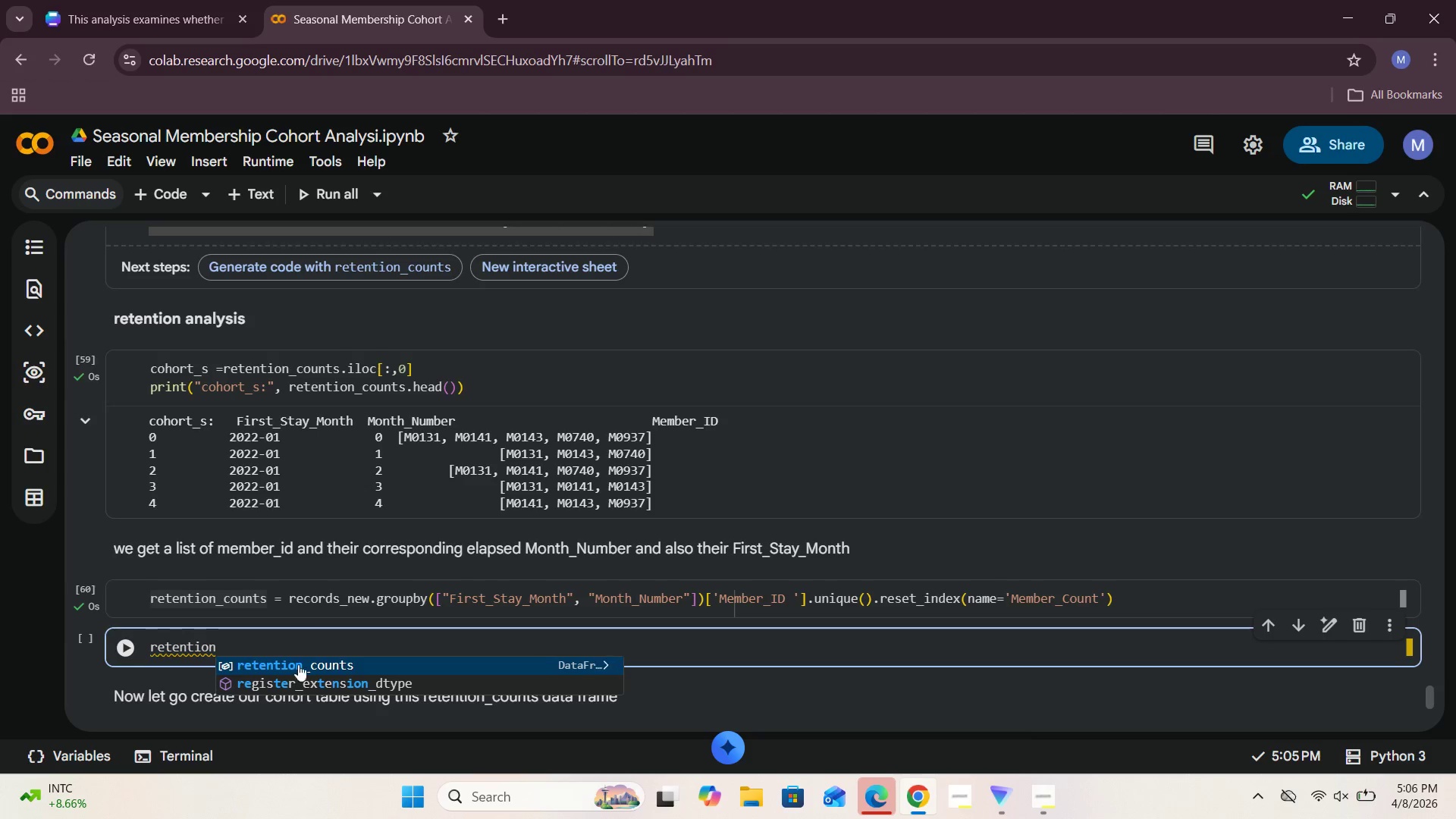 
left_click([300, 667])
 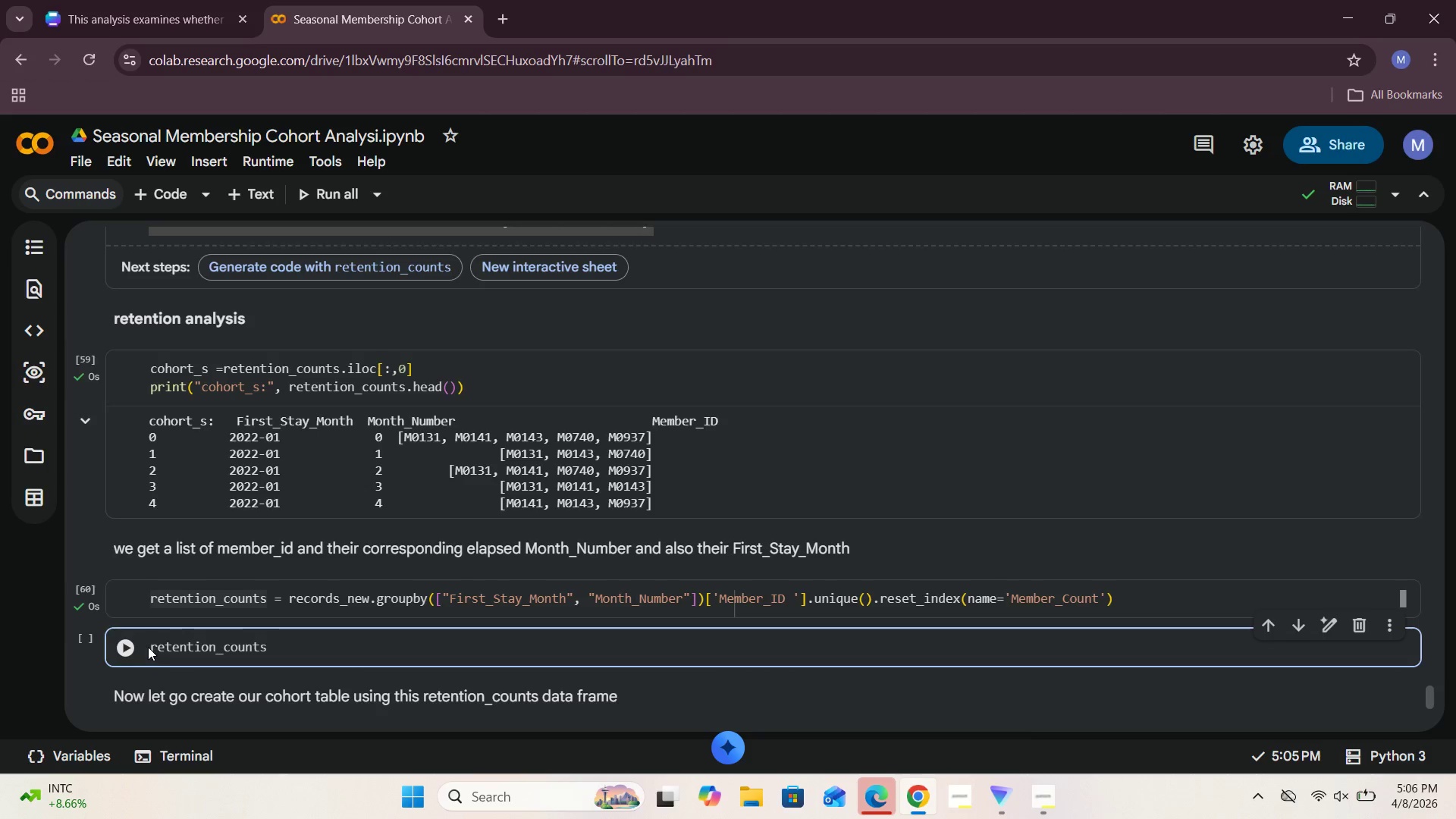 
left_click([128, 647])
 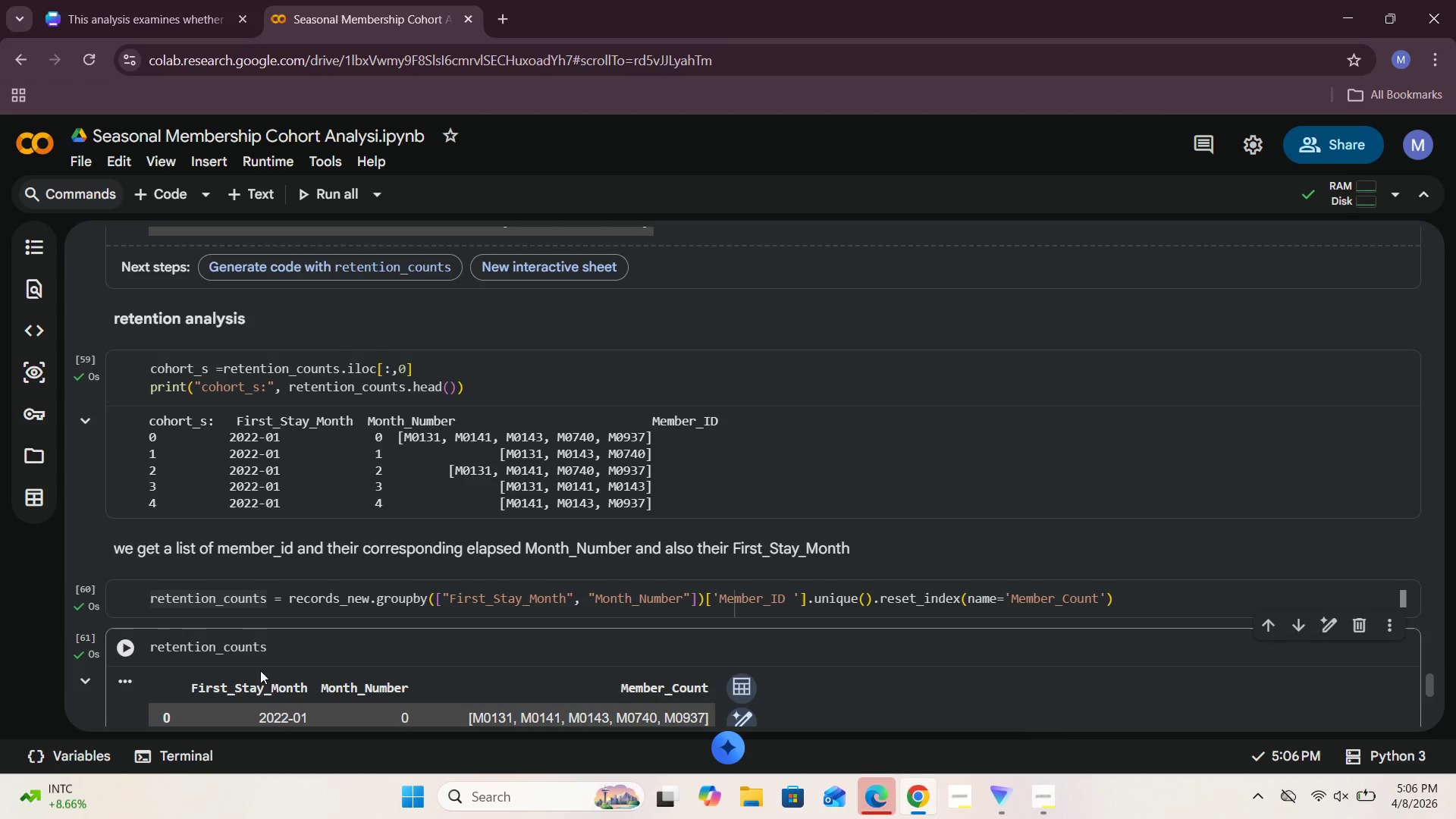 
scroll: coordinate [294, 657], scroll_direction: down, amount: 5.0
 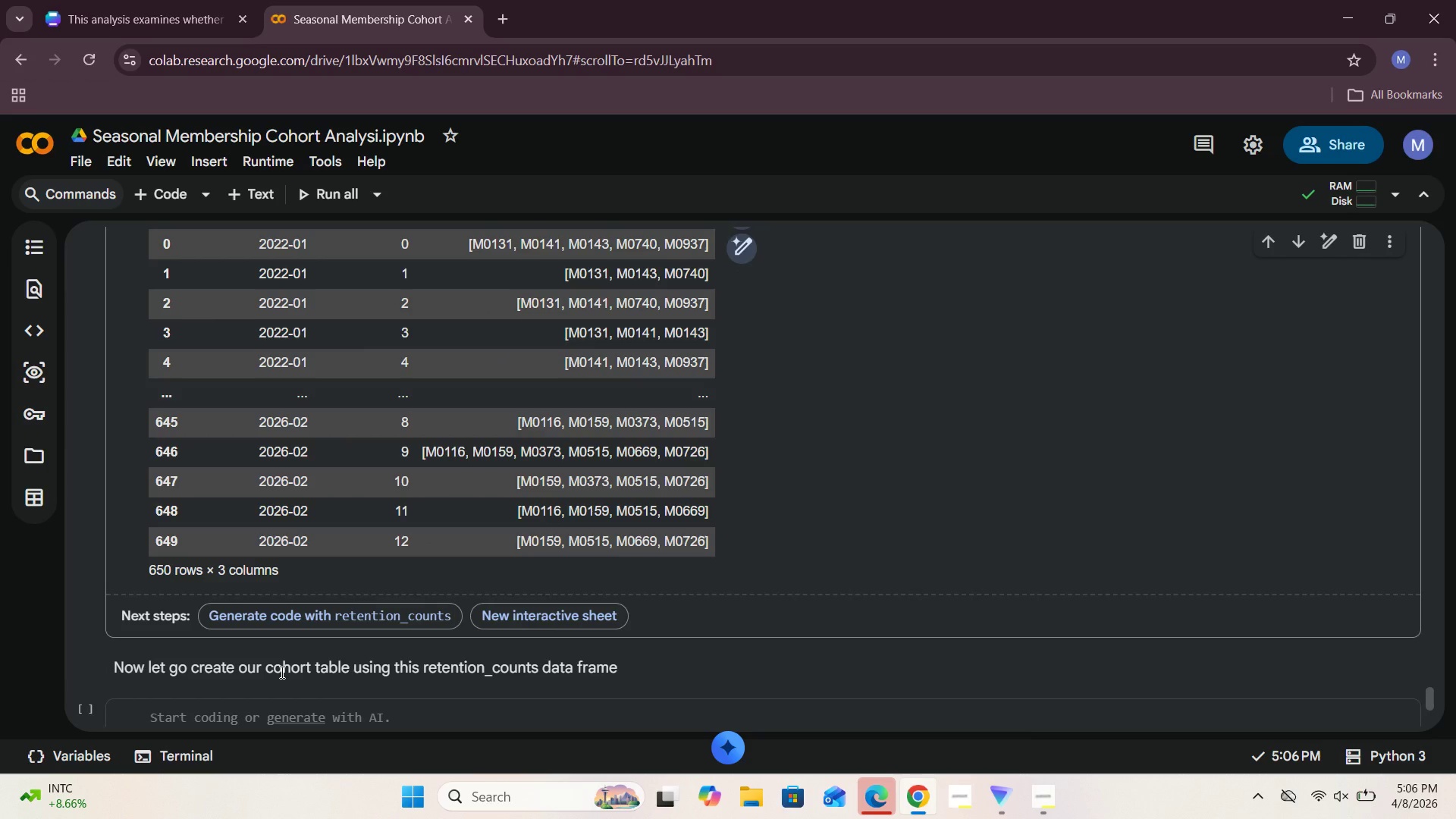 
wait(14.02)
 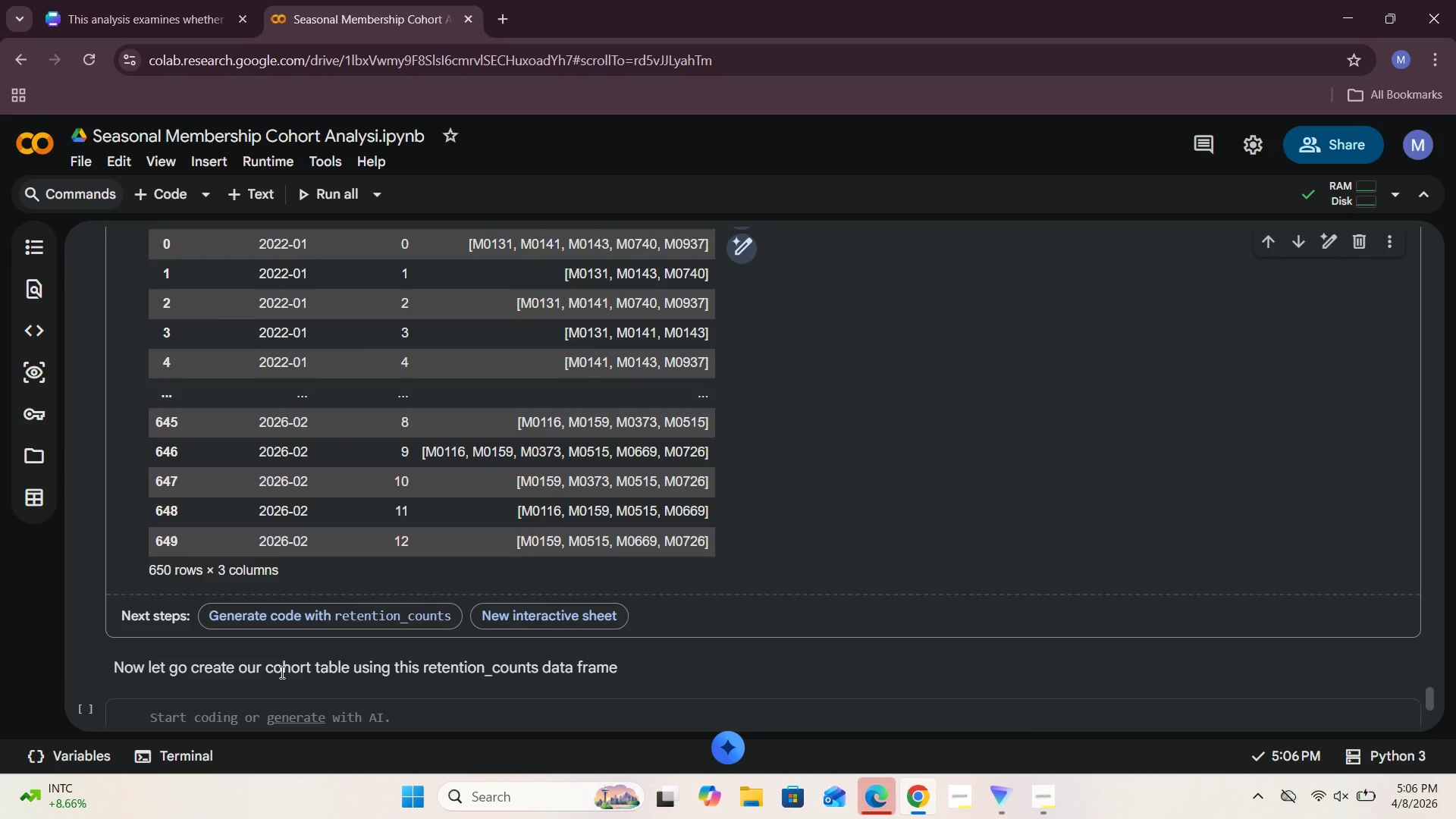 
scroll: coordinate [389, 513], scroll_direction: up, amount: 3.0
 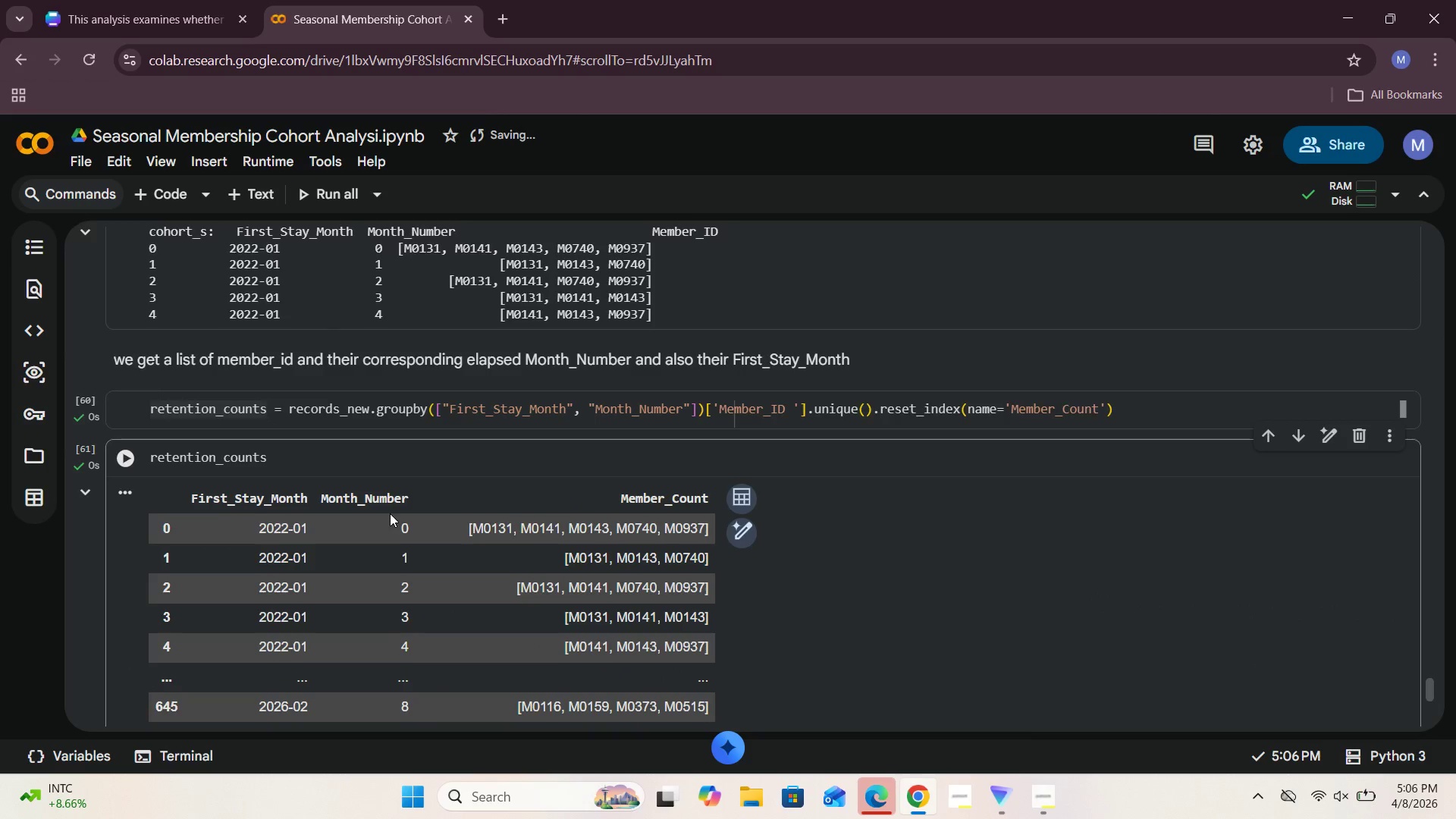 
scroll: coordinate [390, 513], scroll_direction: down, amount: 3.0
 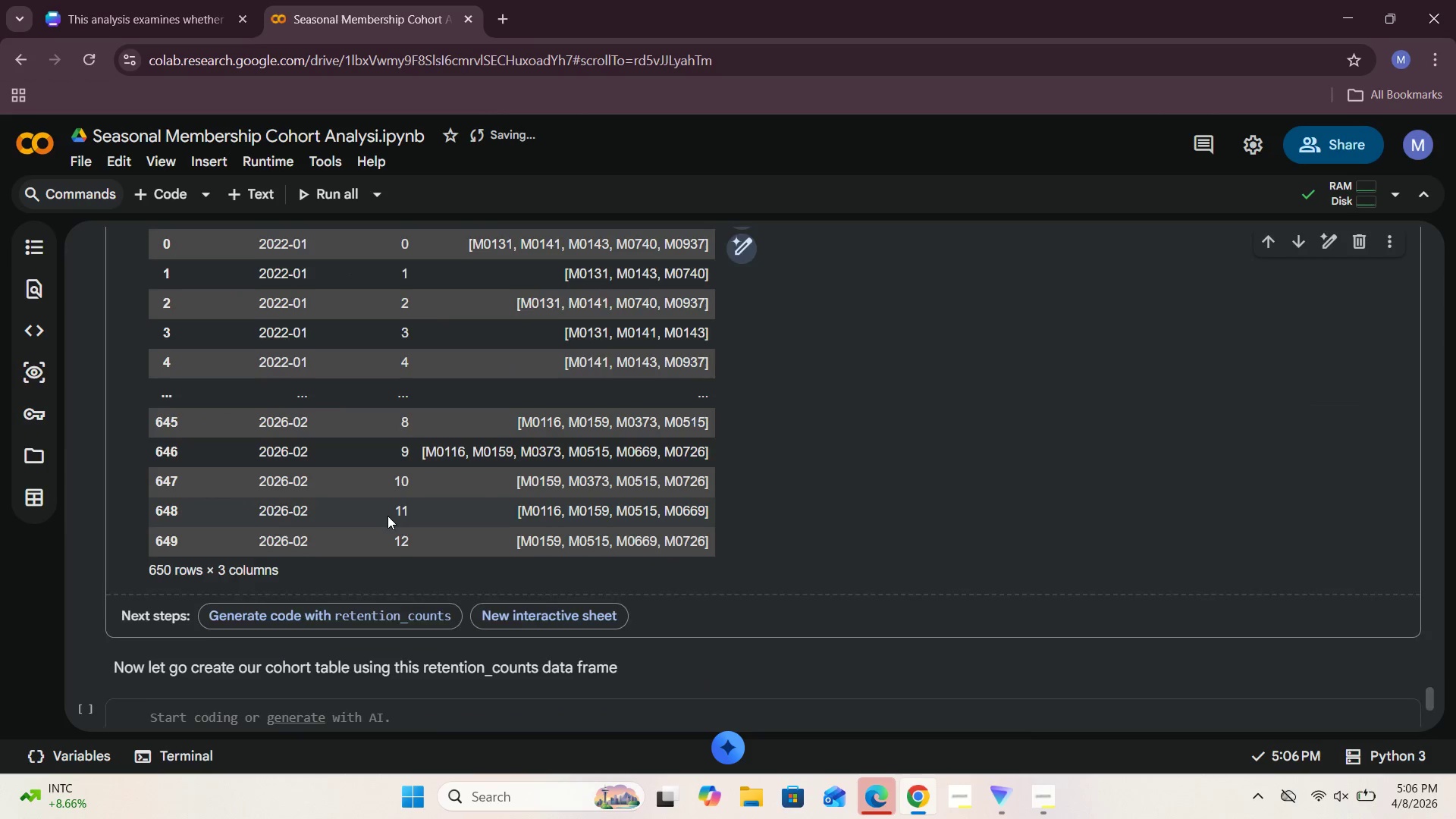 
scroll: coordinate [388, 516], scroll_direction: up, amount: 2.0
 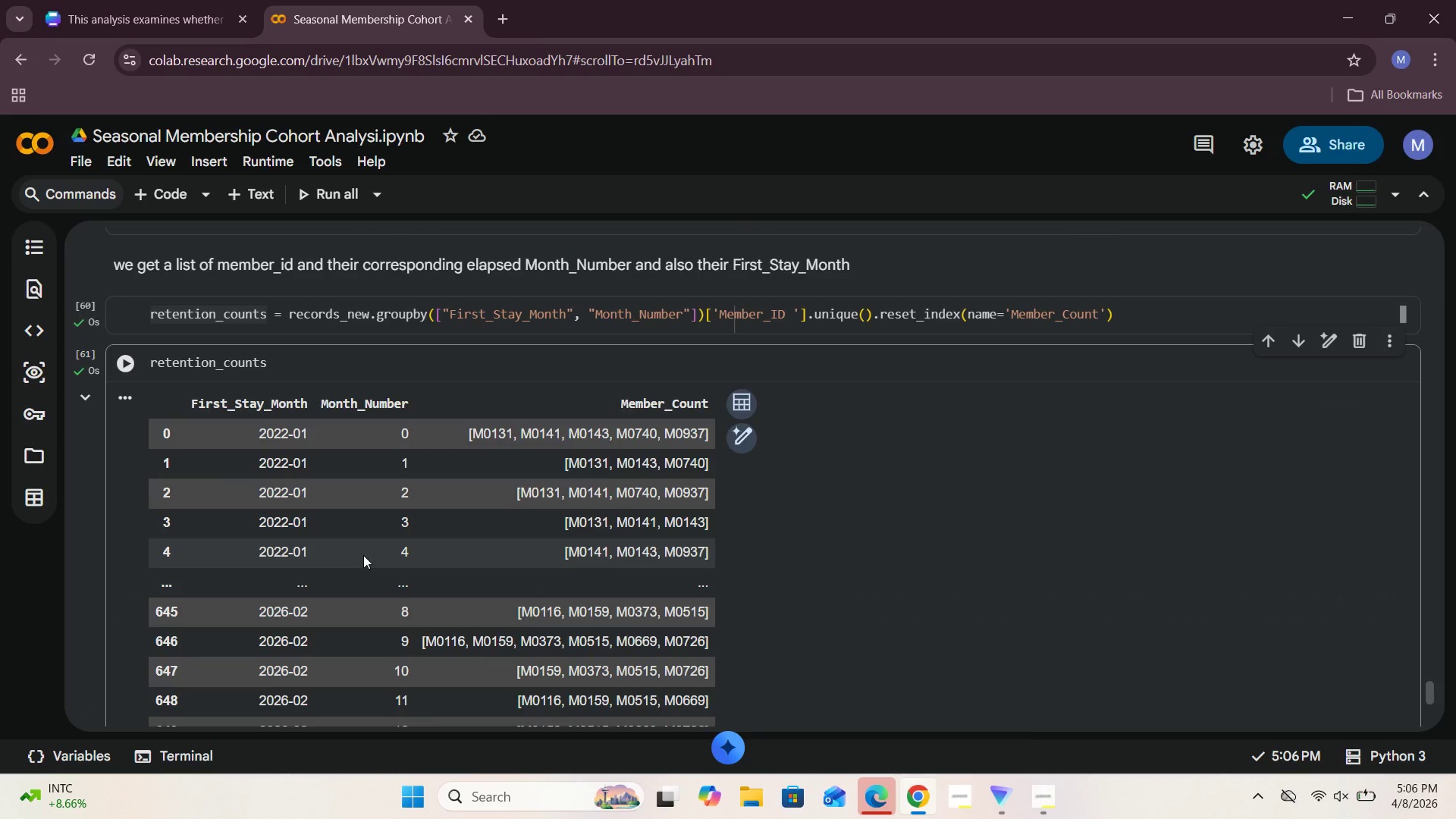 
scroll: coordinate [374, 528], scroll_direction: down, amount: 5.0
 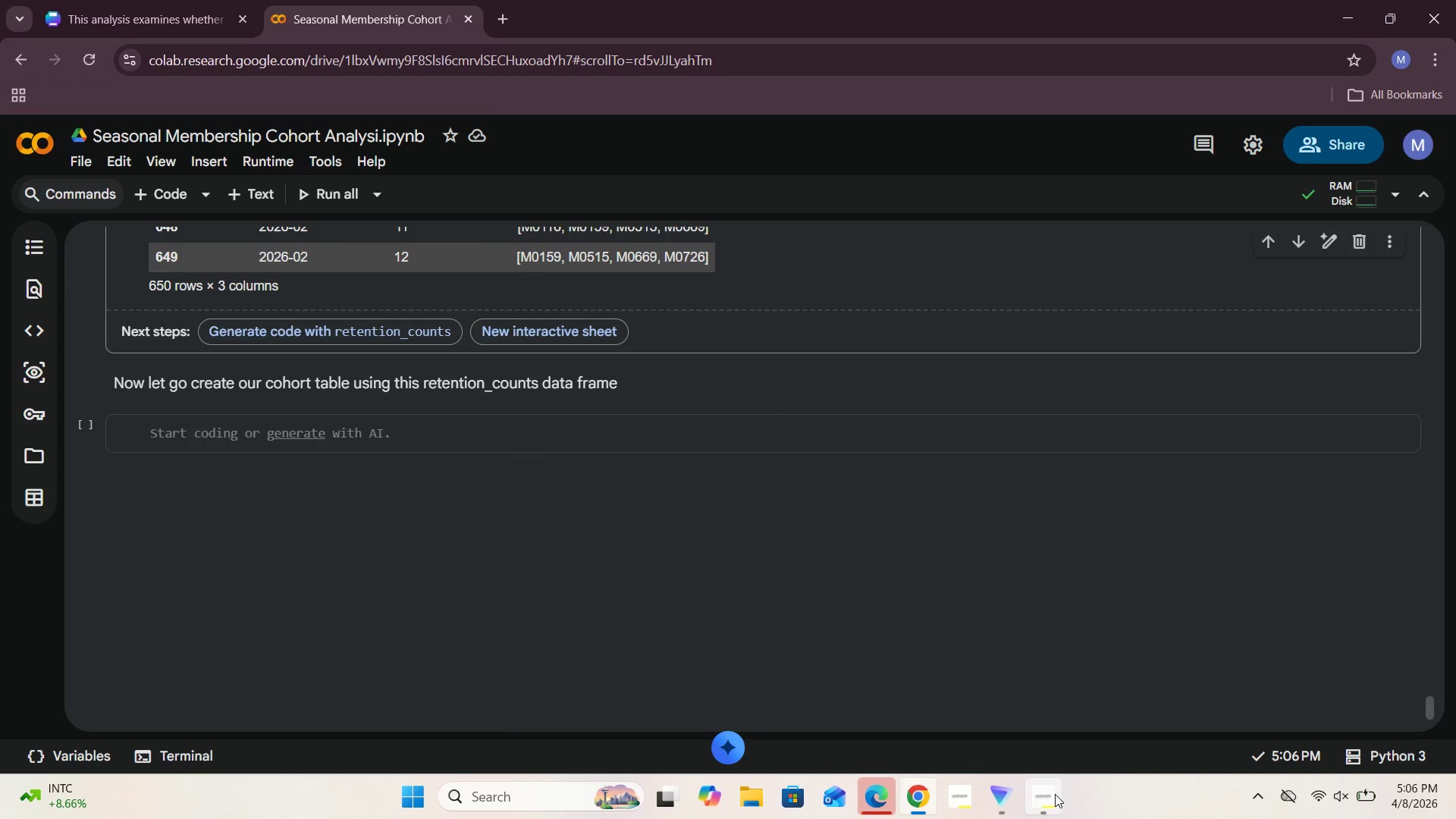 
wait(6.39)
 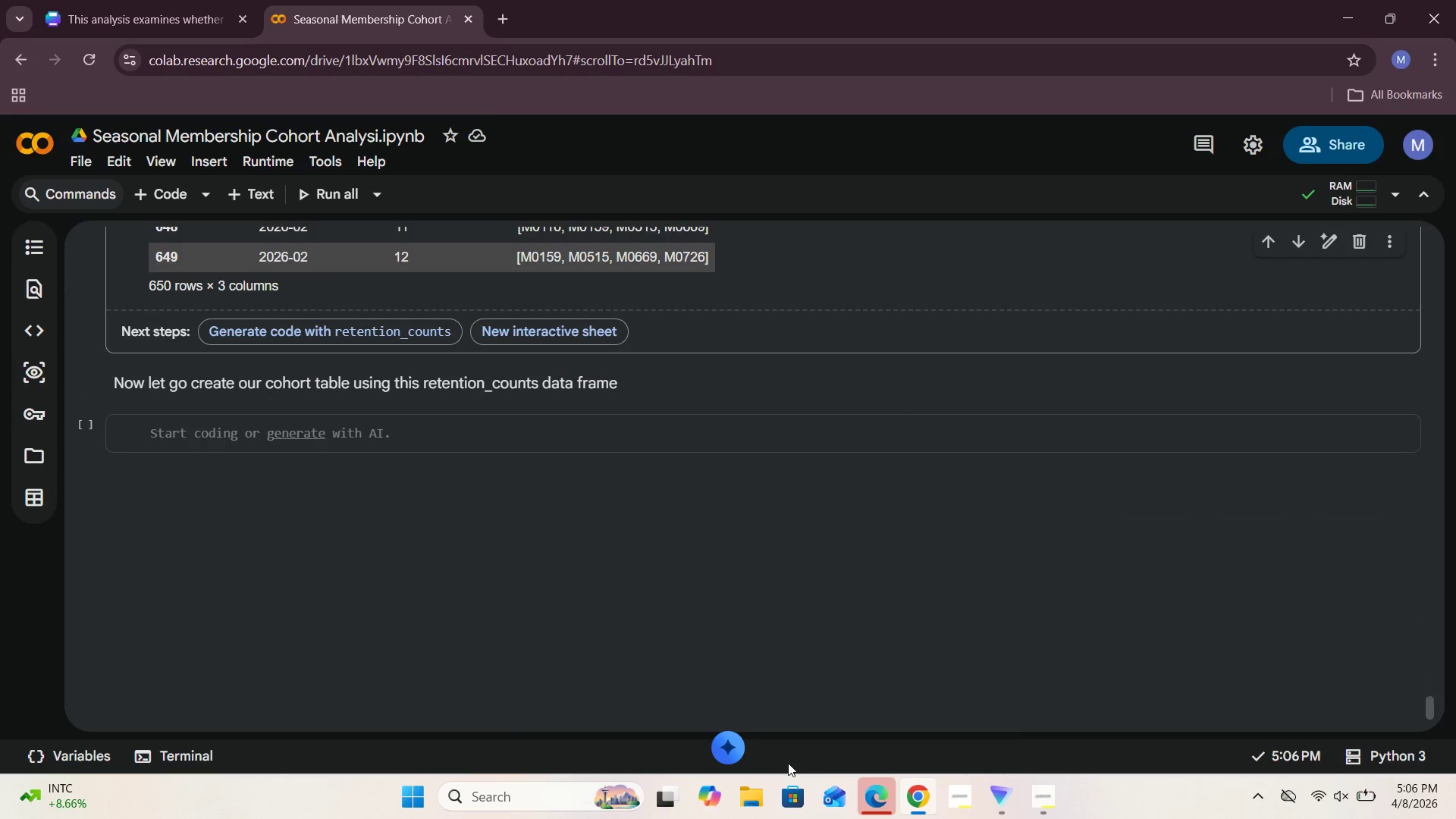 
left_click([1042, 695])
 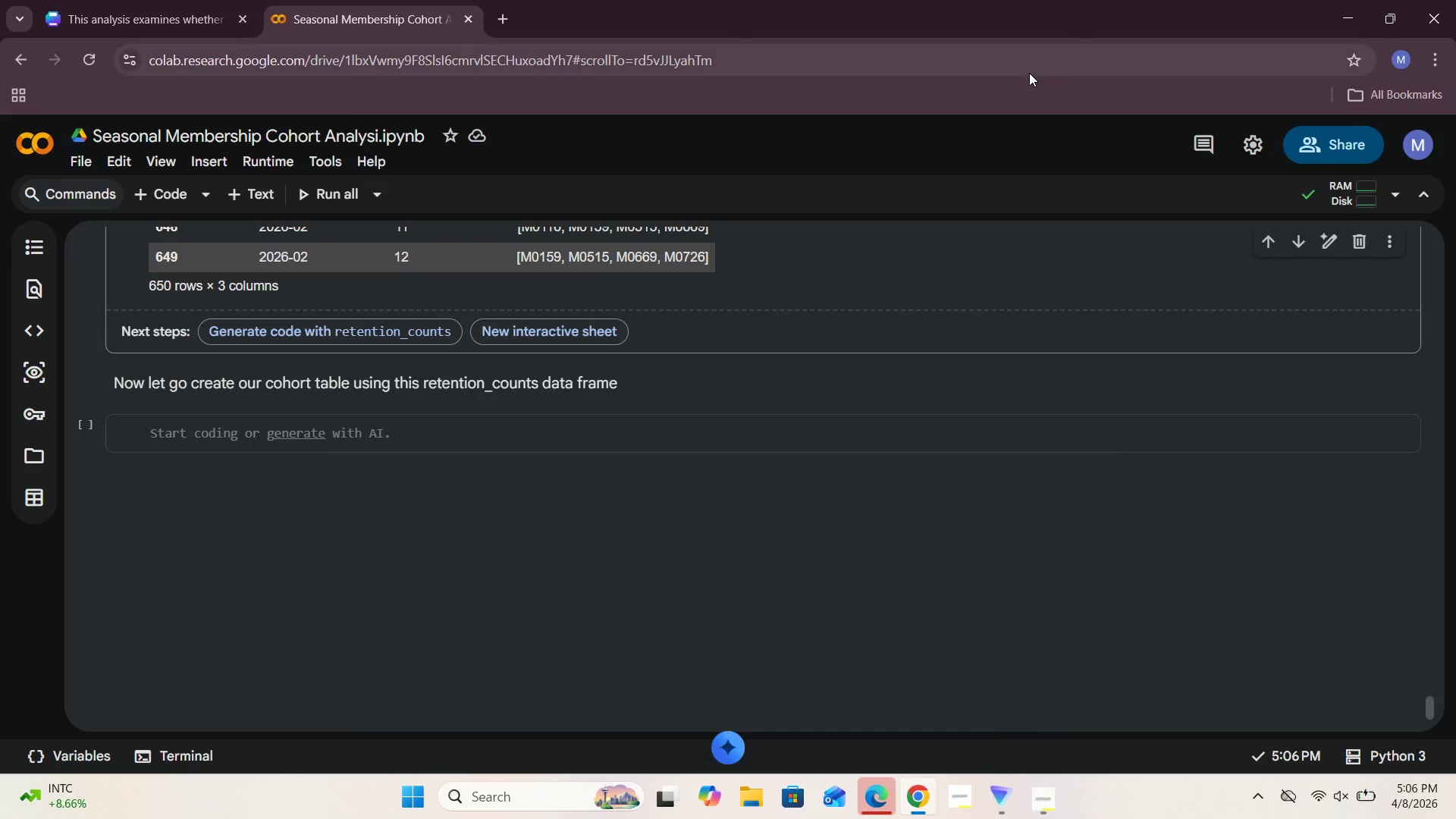 
scroll: coordinate [475, 338], scroll_direction: up, amount: 7.0
 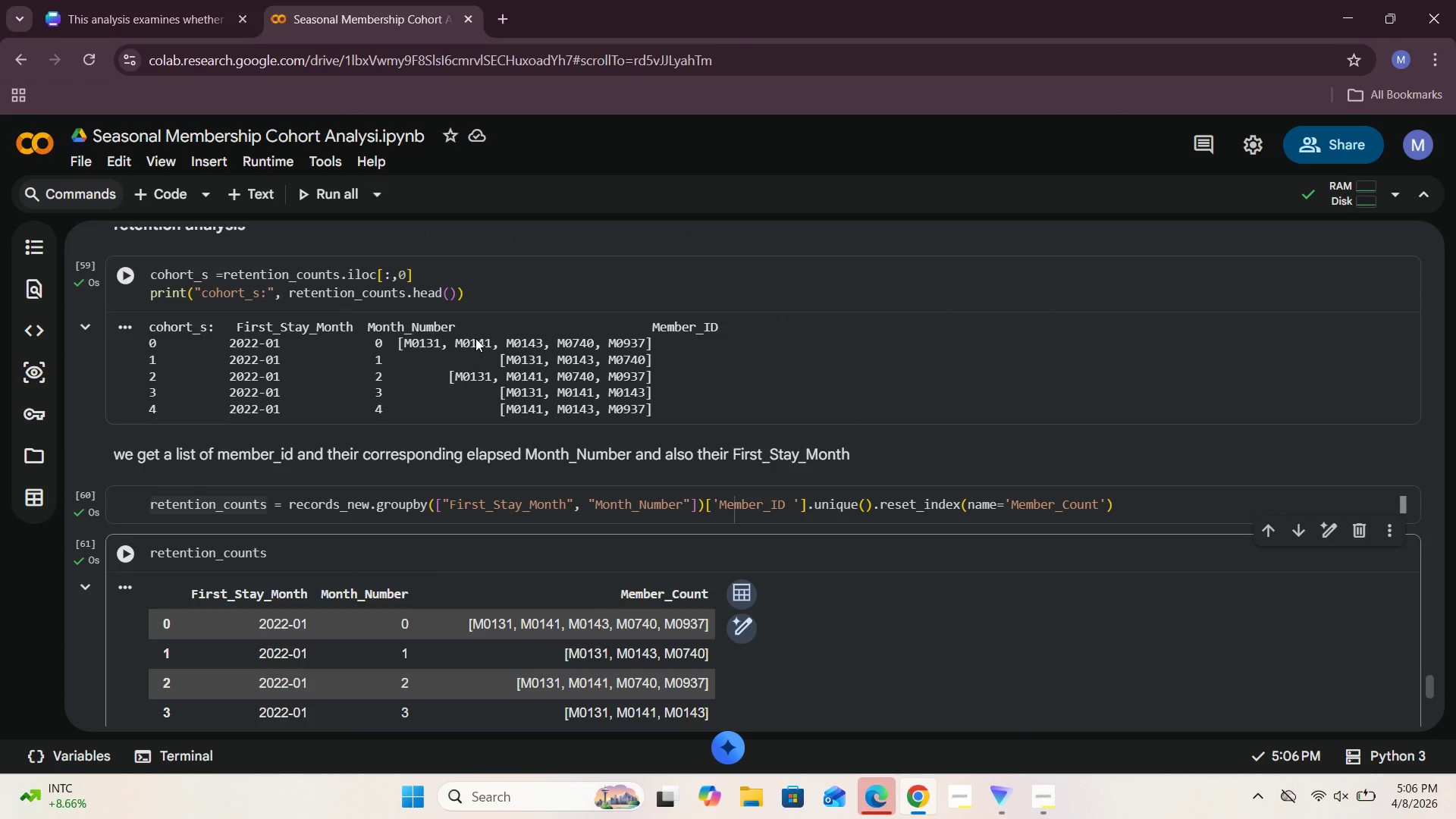 
scroll: coordinate [473, 310], scroll_direction: down, amount: 5.0
 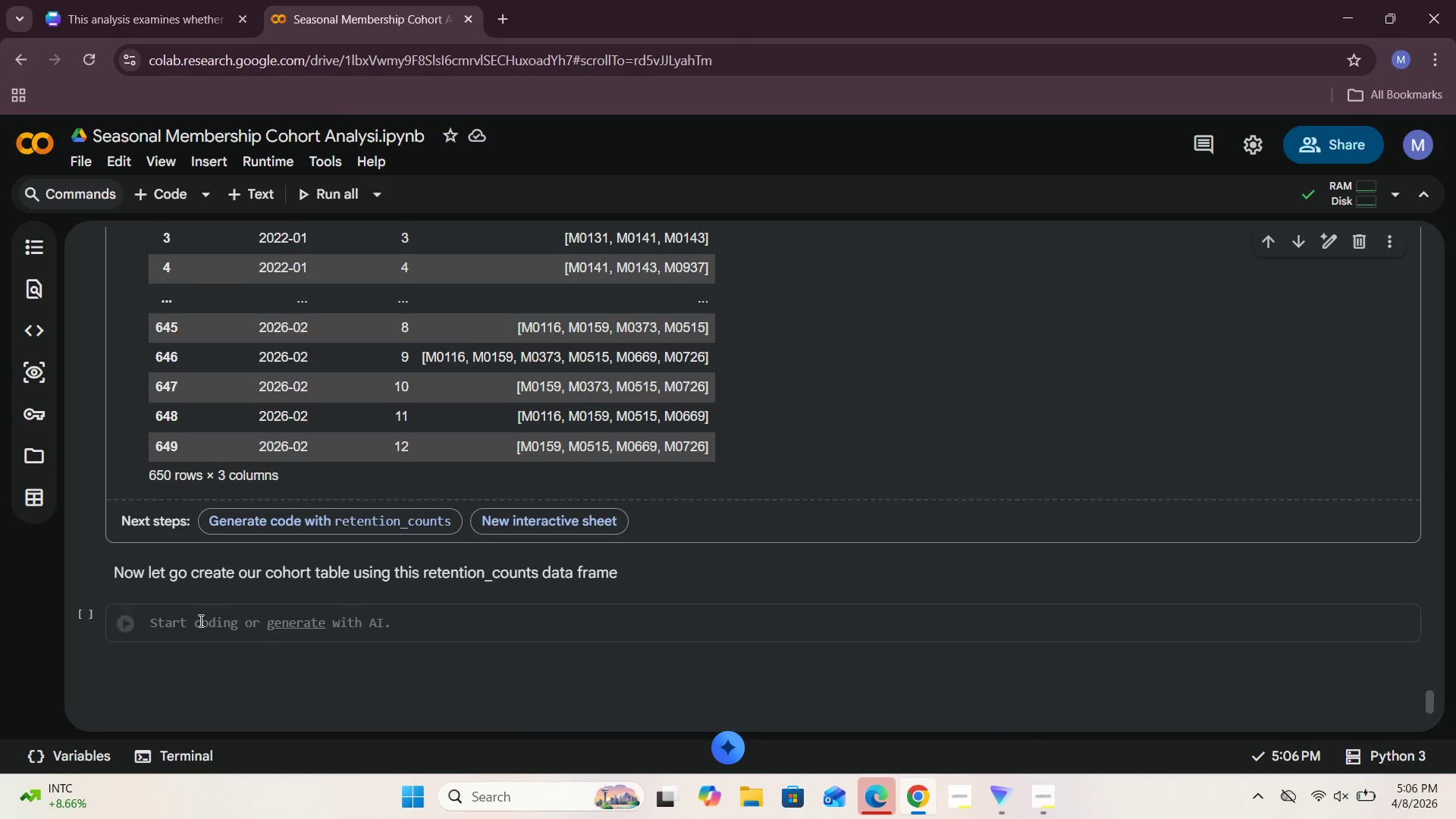 
left_click([199, 622])
 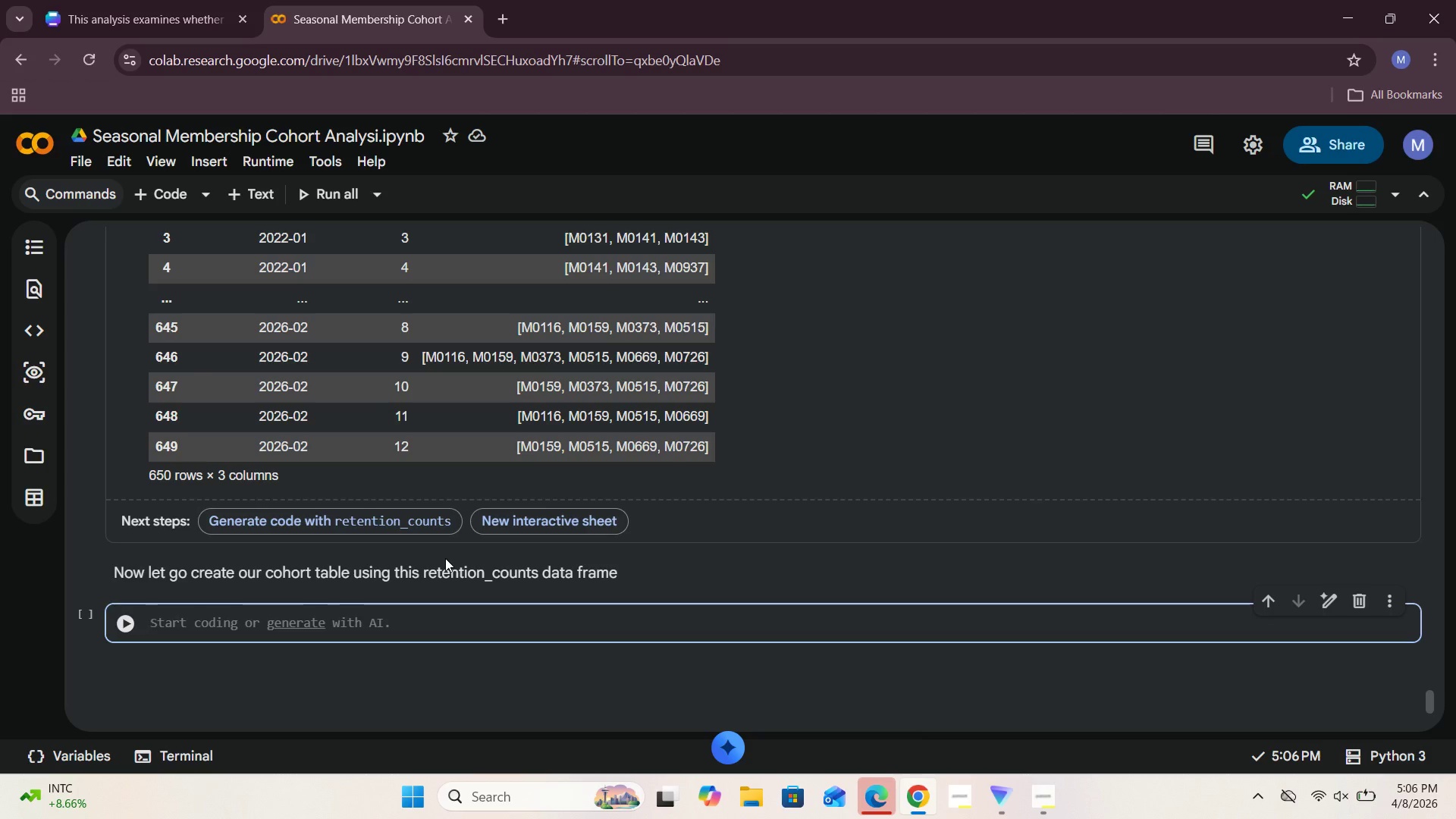 
type(cohort_tabel)
key(Backspace)
key(Backspace)
type(le = )
 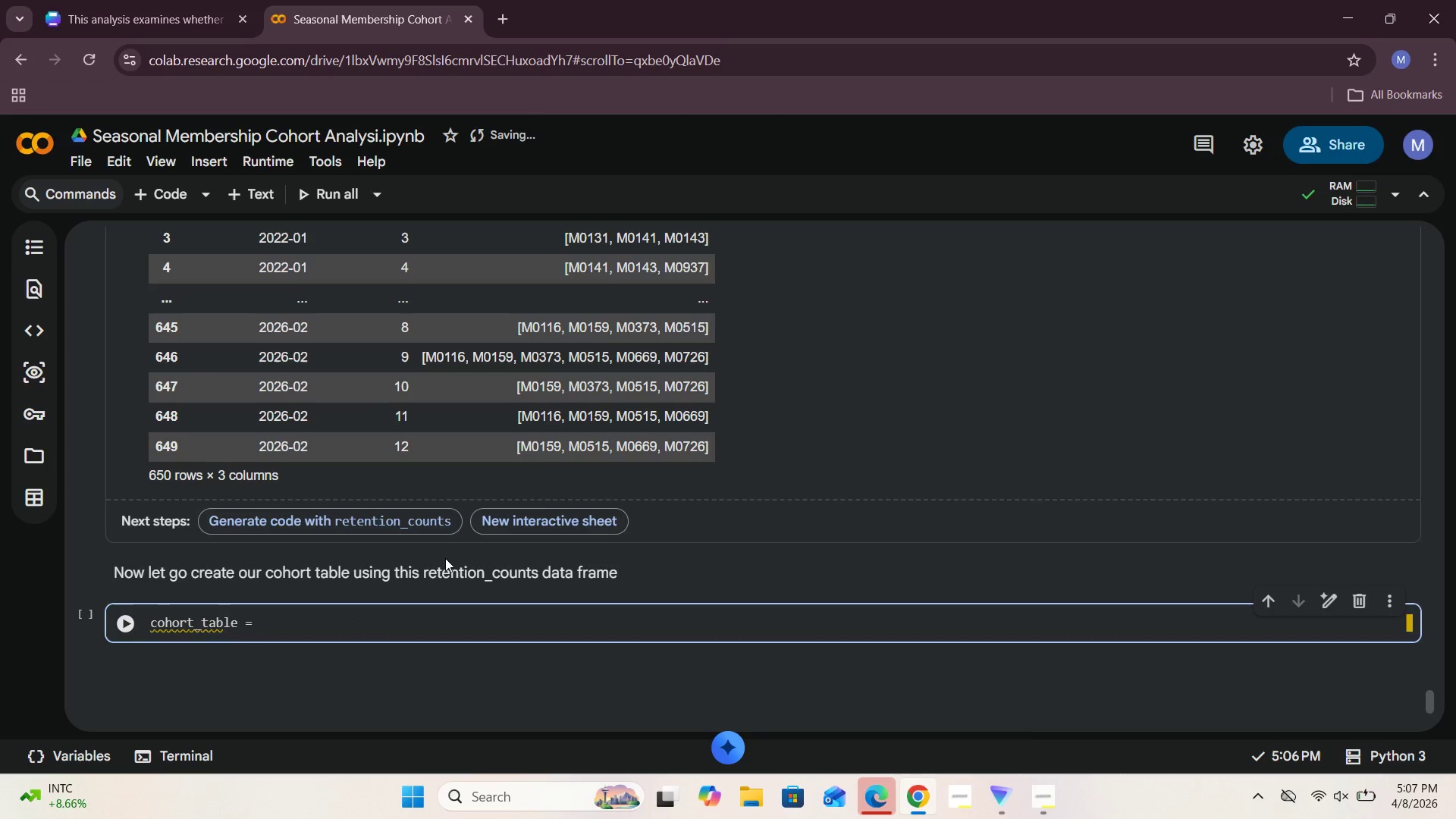 
key(R)
 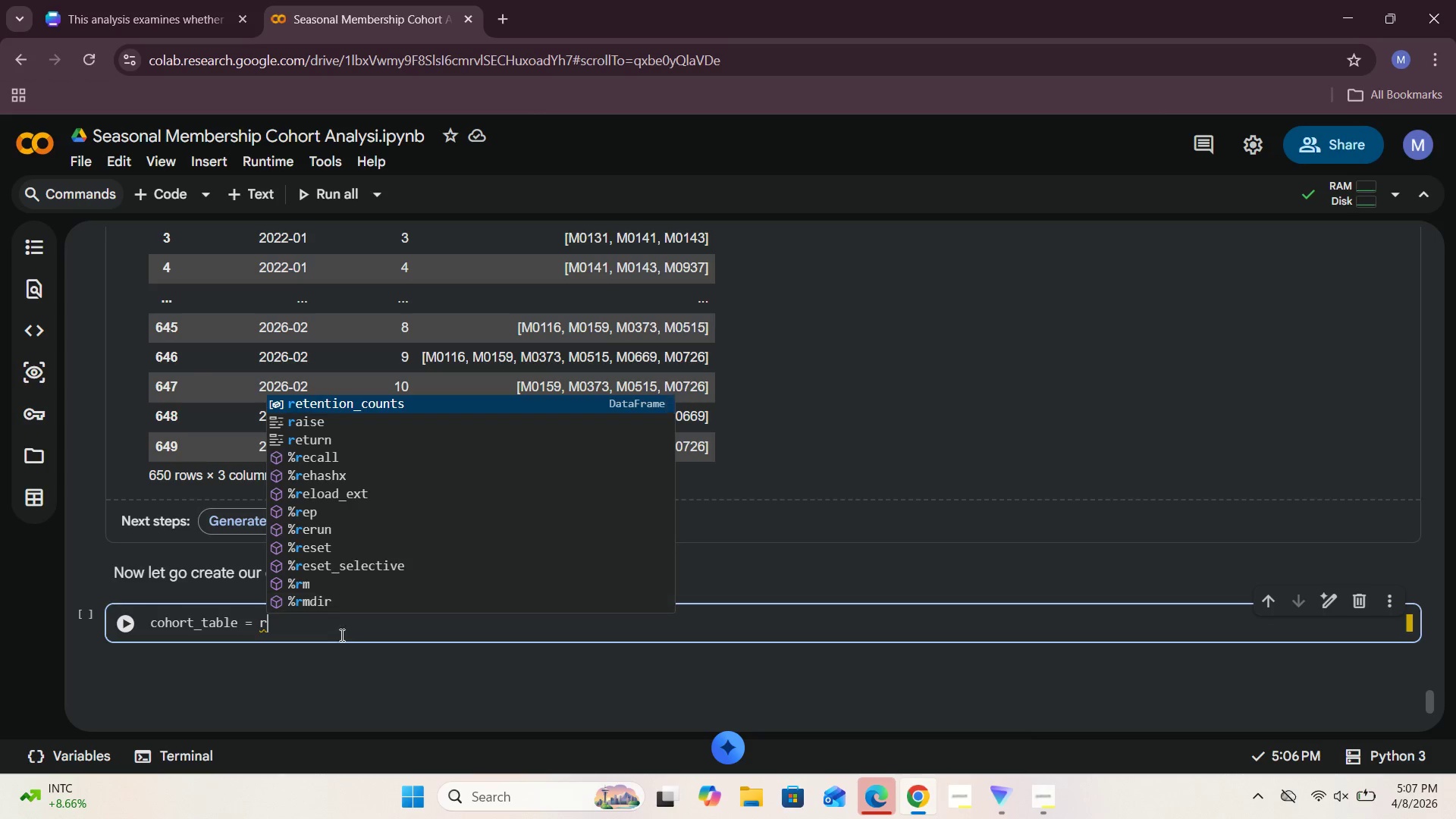 
type(ete)
 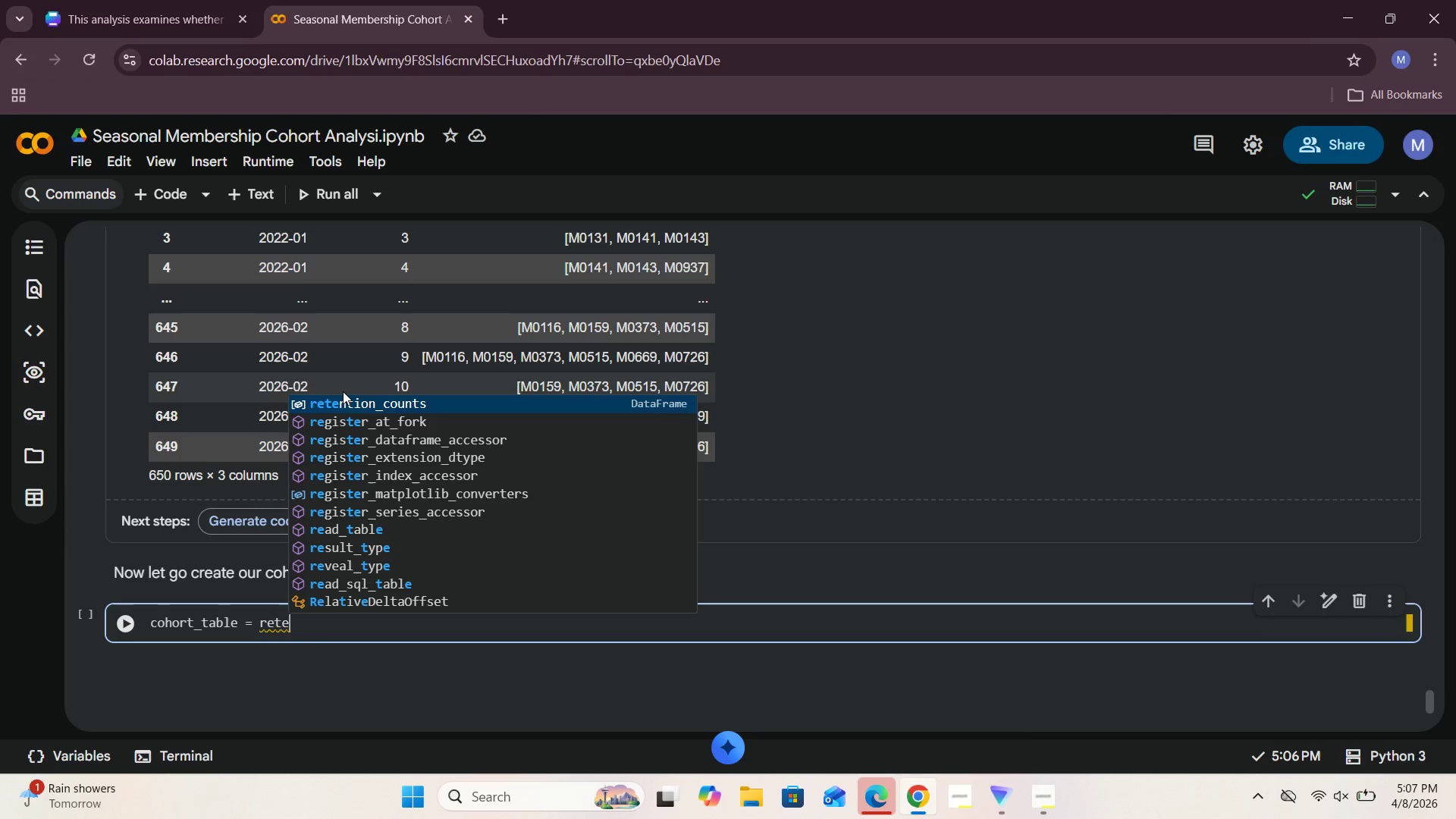 
left_click([441, 407])
 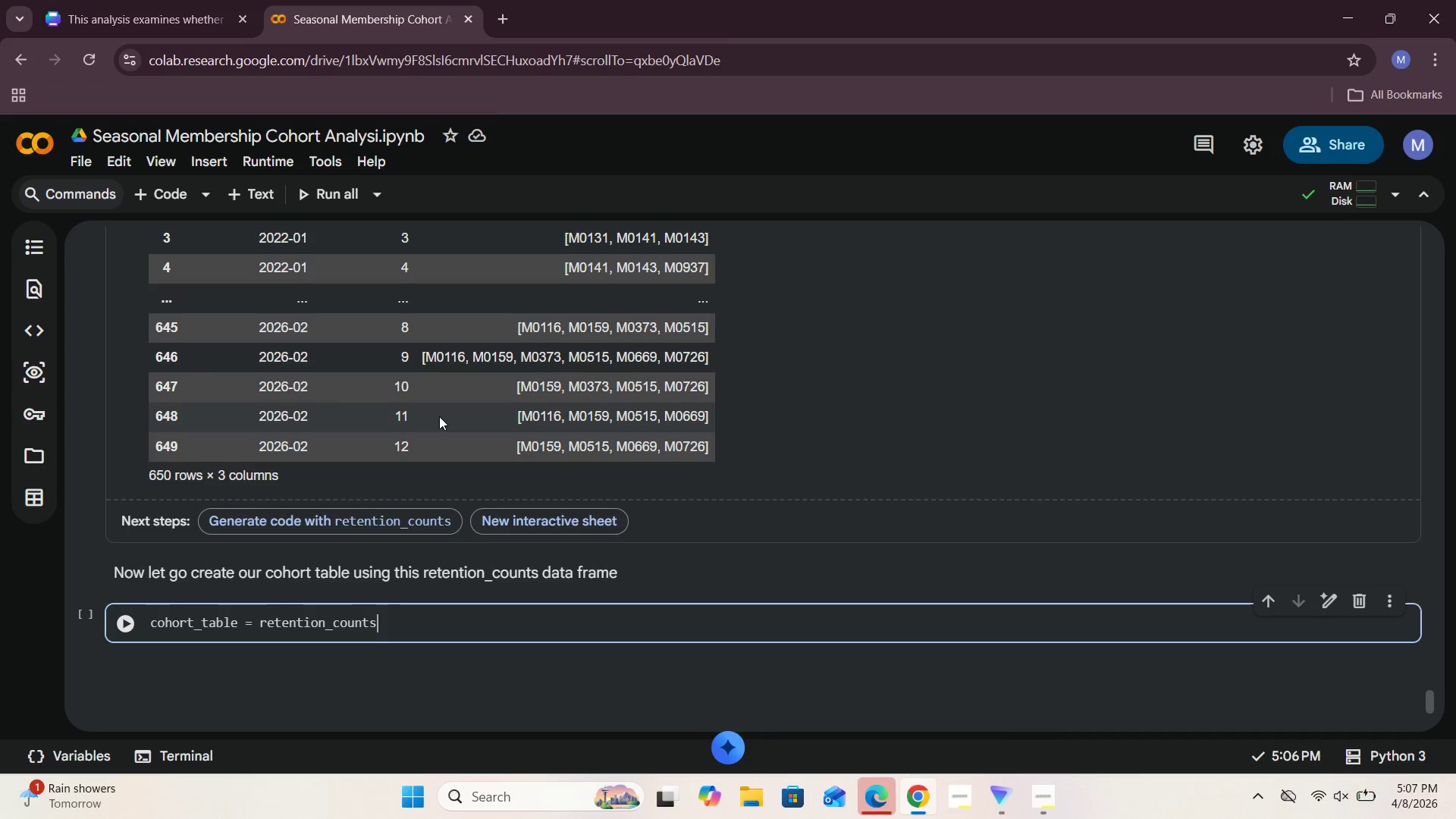 
type(.pivot()
 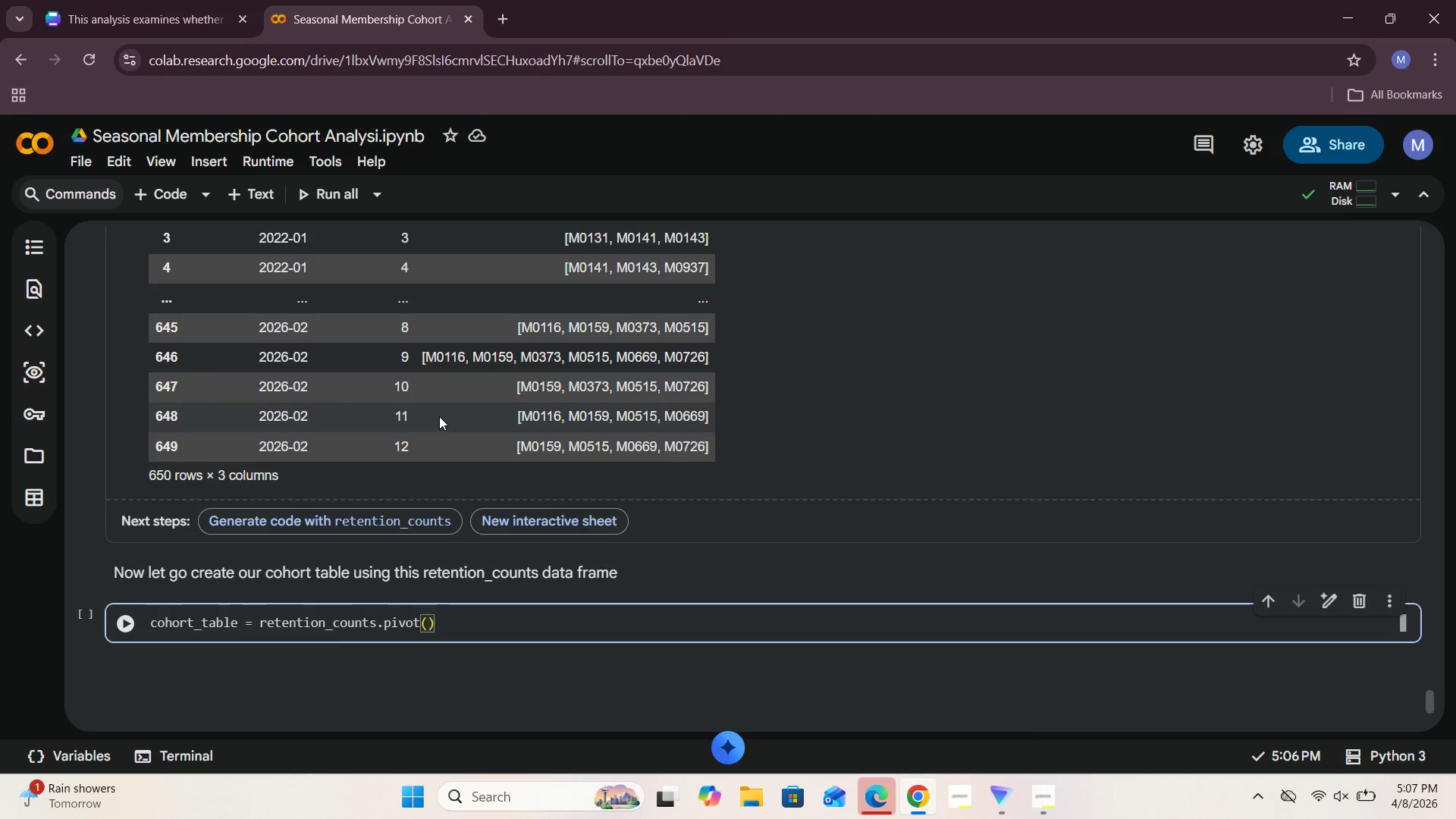 
wait(8.48)
 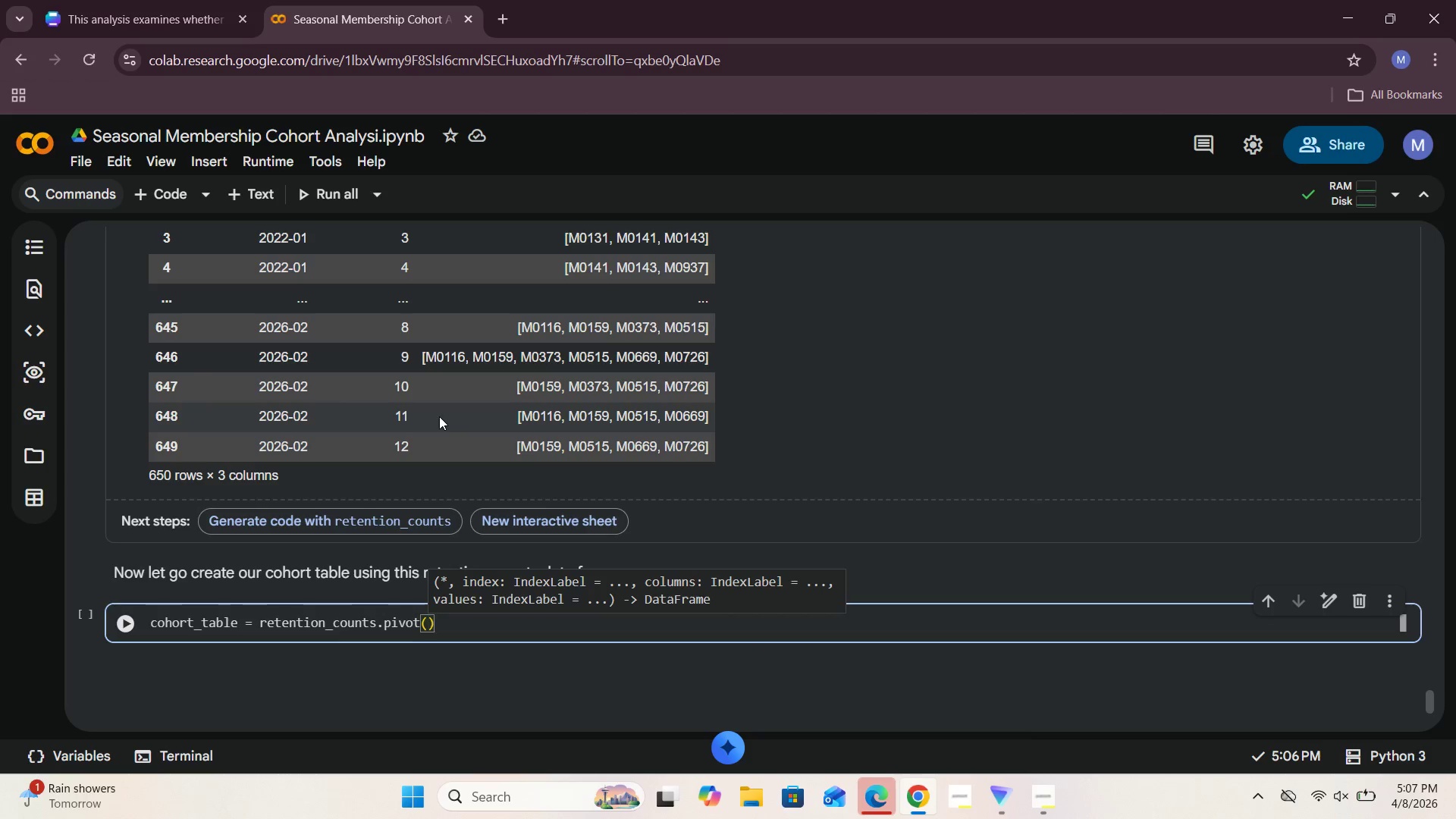 
key(Enter)
 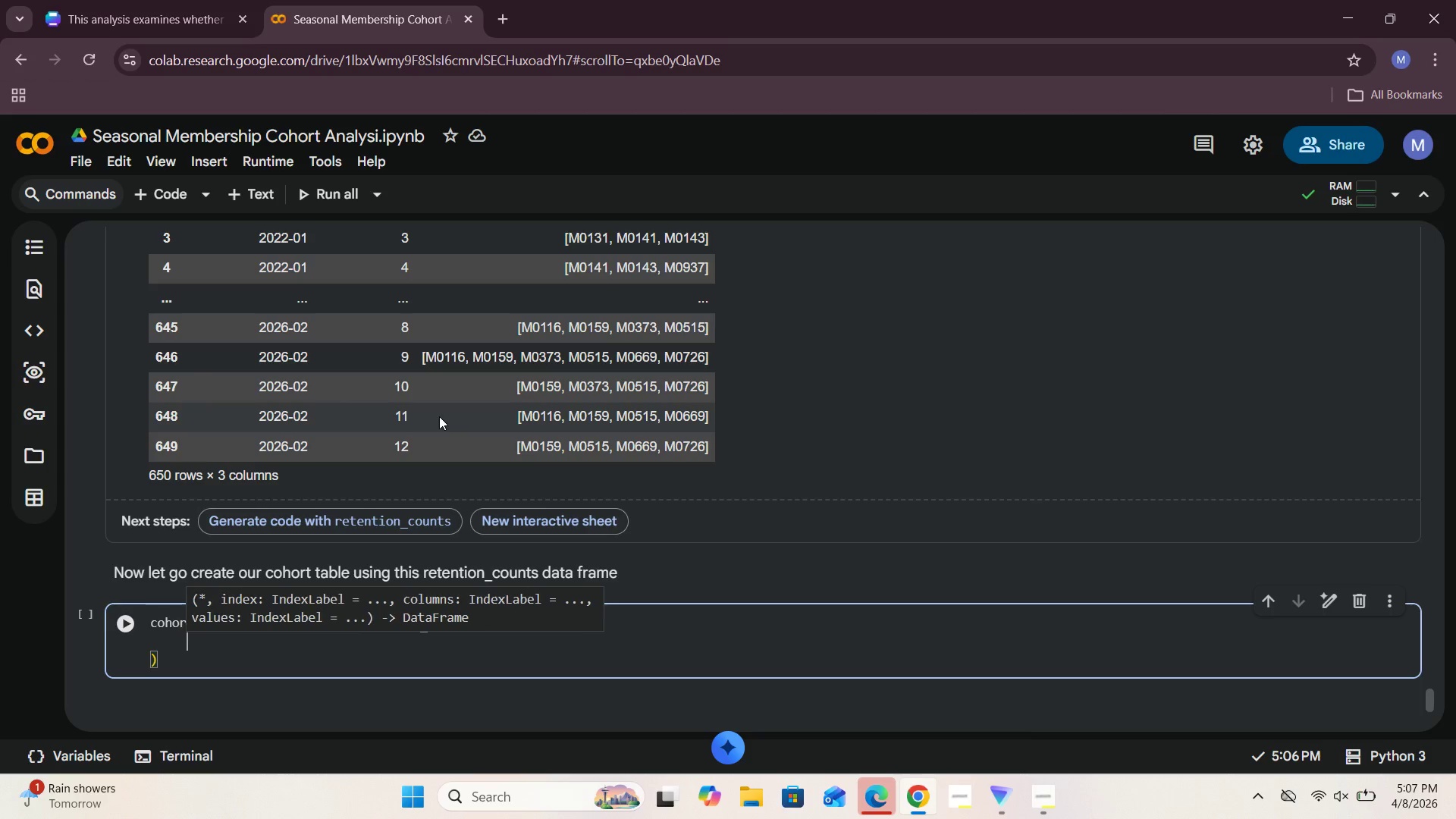 
type(  )
key(Backspace)
key(Backspace)
key(Backspace)
key(Backspace)
key(Backspace)
type(  )
key(Backspace)
key(Backspace)
type(   )
key(Backspace)
key(Backspace)
type(index='First)
 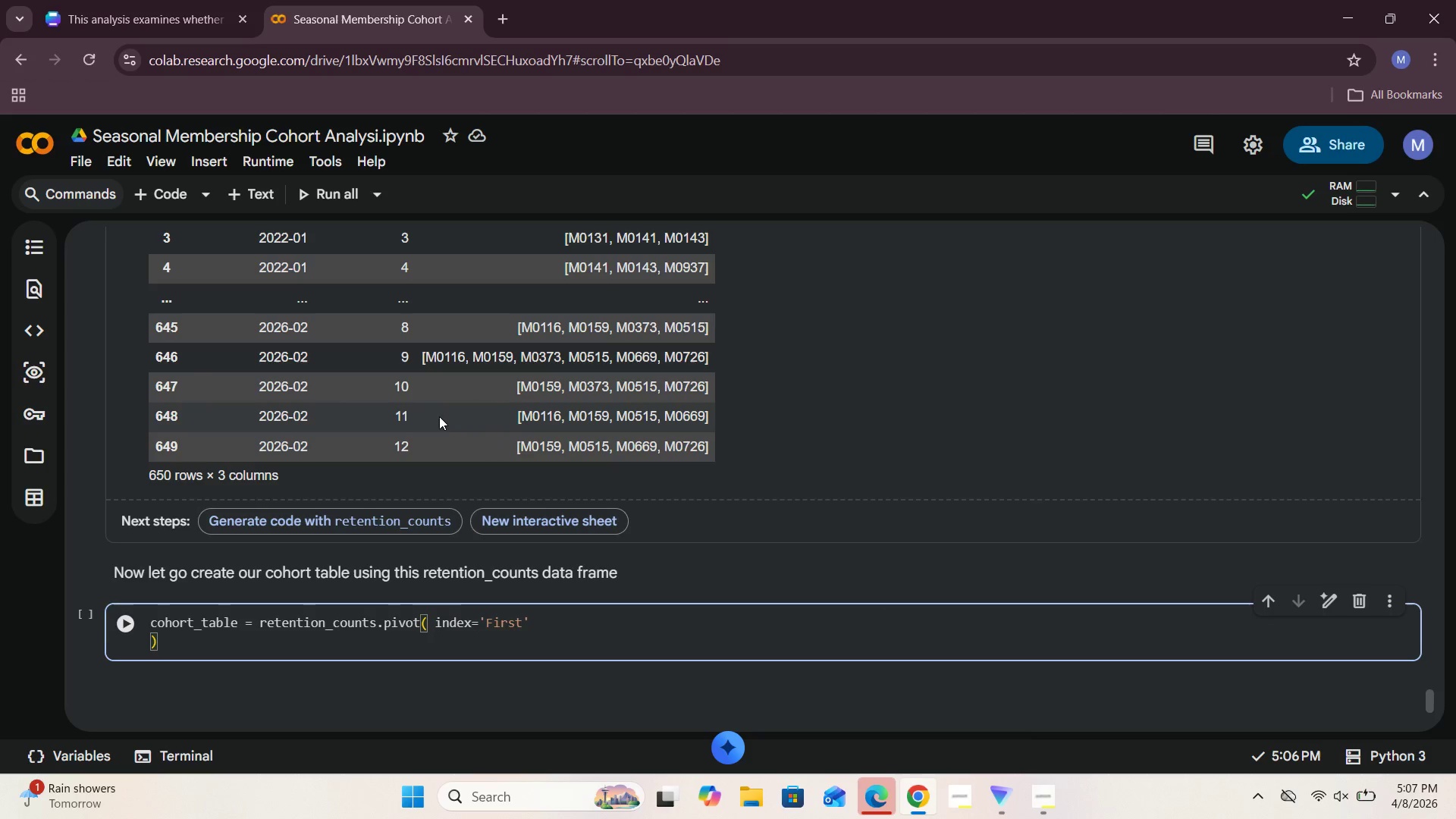 
scroll: coordinate [426, 465], scroll_direction: up, amount: 4.0
 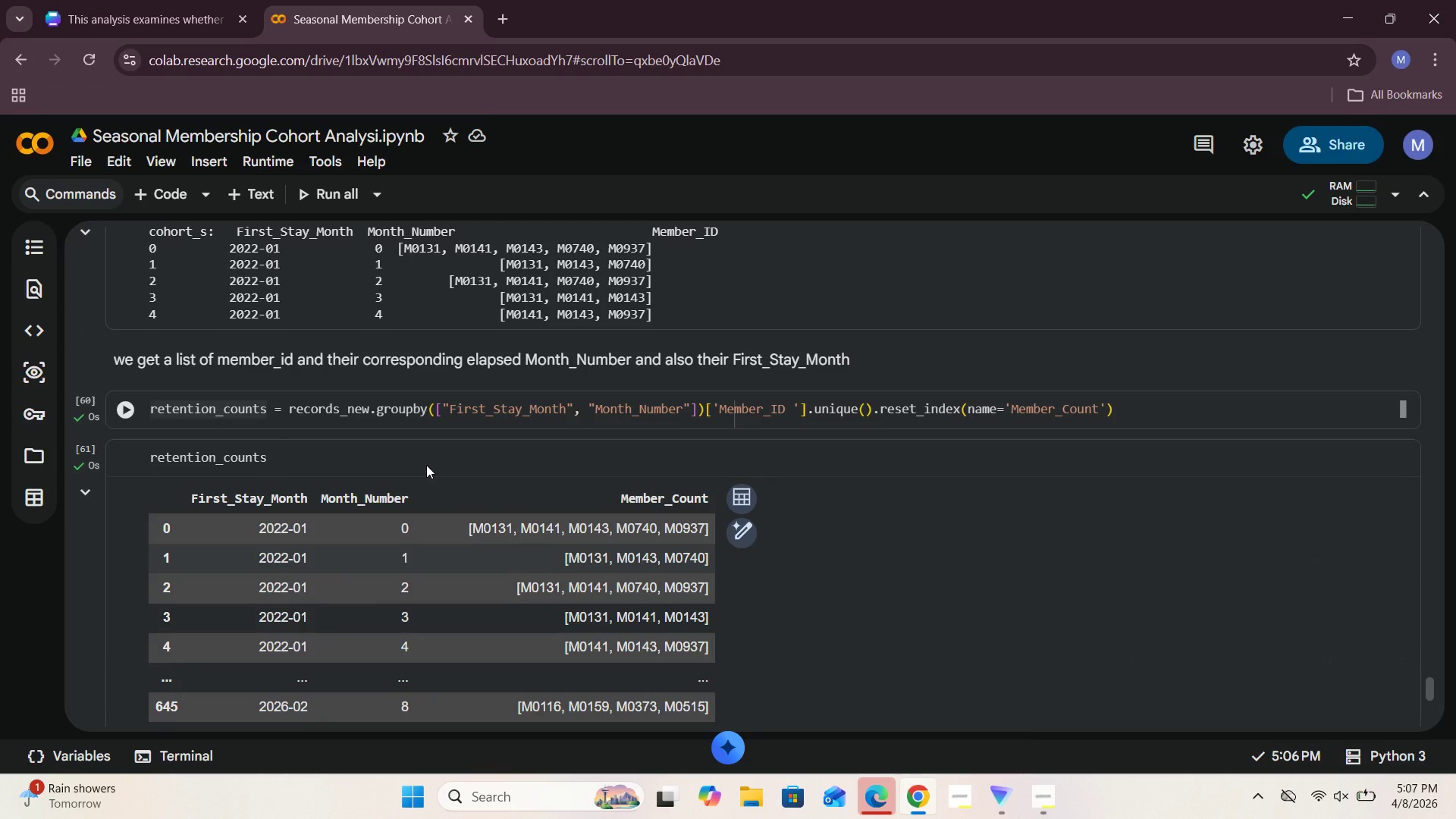 
scroll: coordinate [482, 602], scroll_direction: down, amount: 5.0
 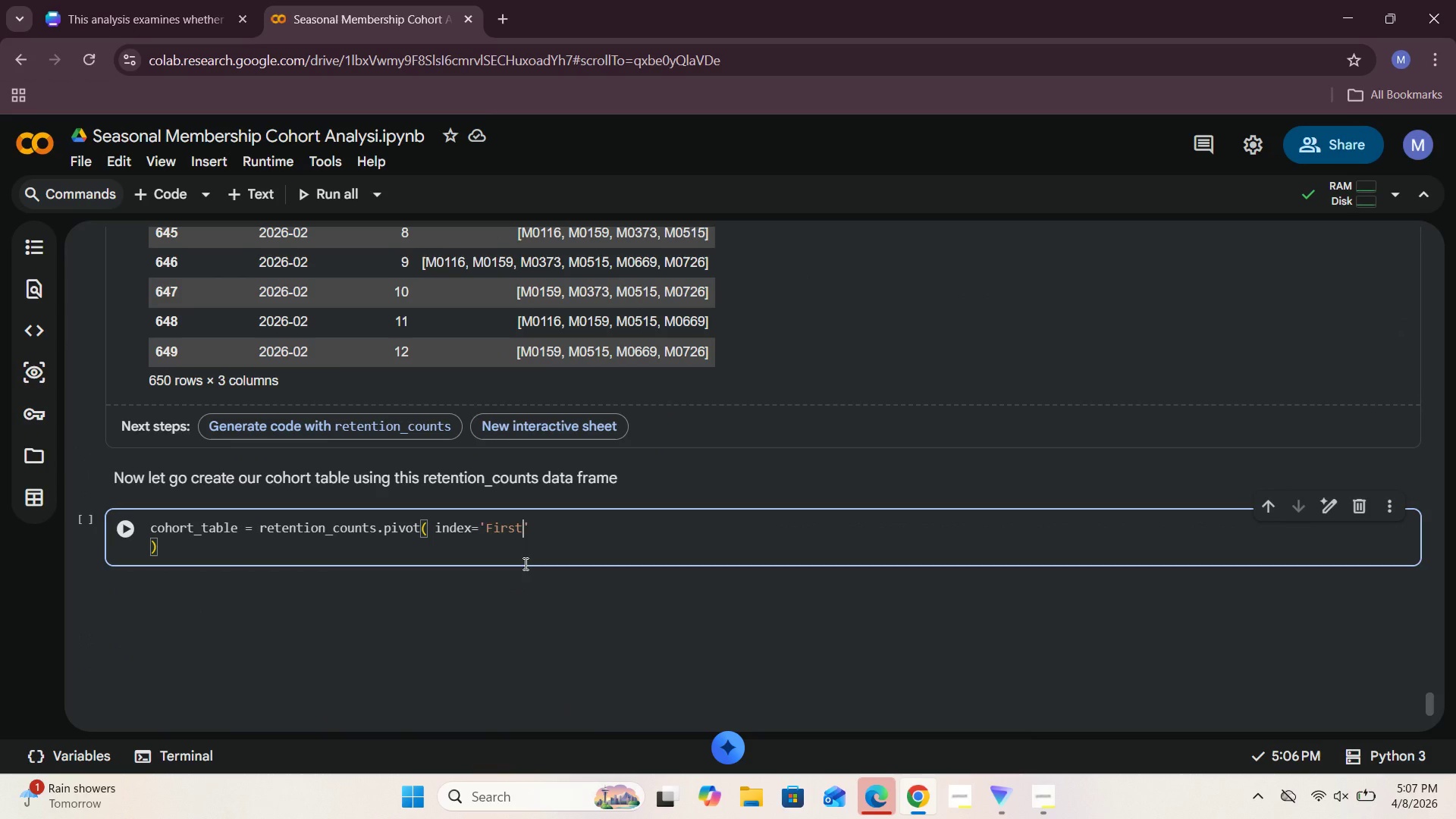 
type(_Stay_Month)
 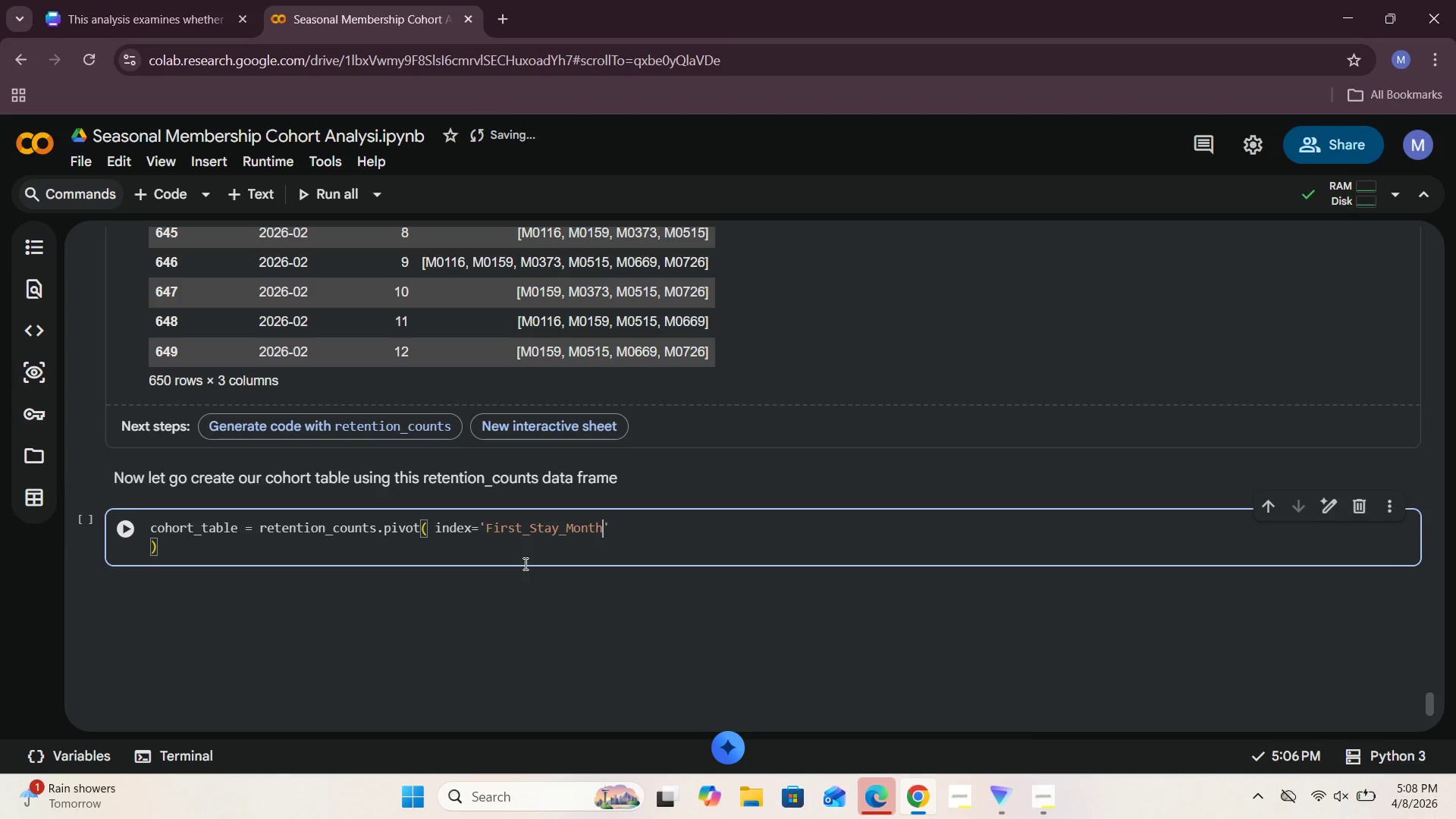 
wait(11.97)
 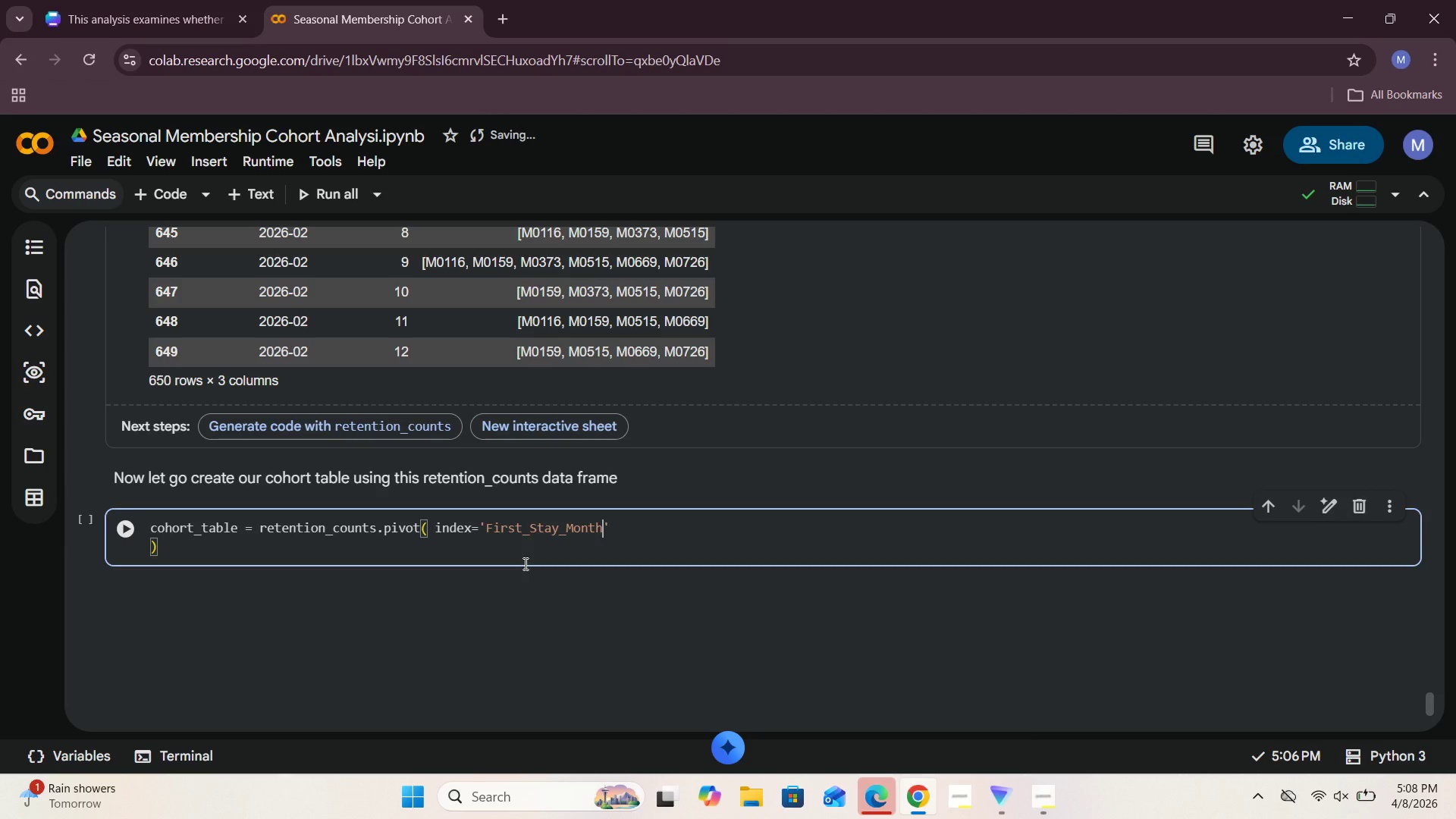 
key(ArrowRight)
 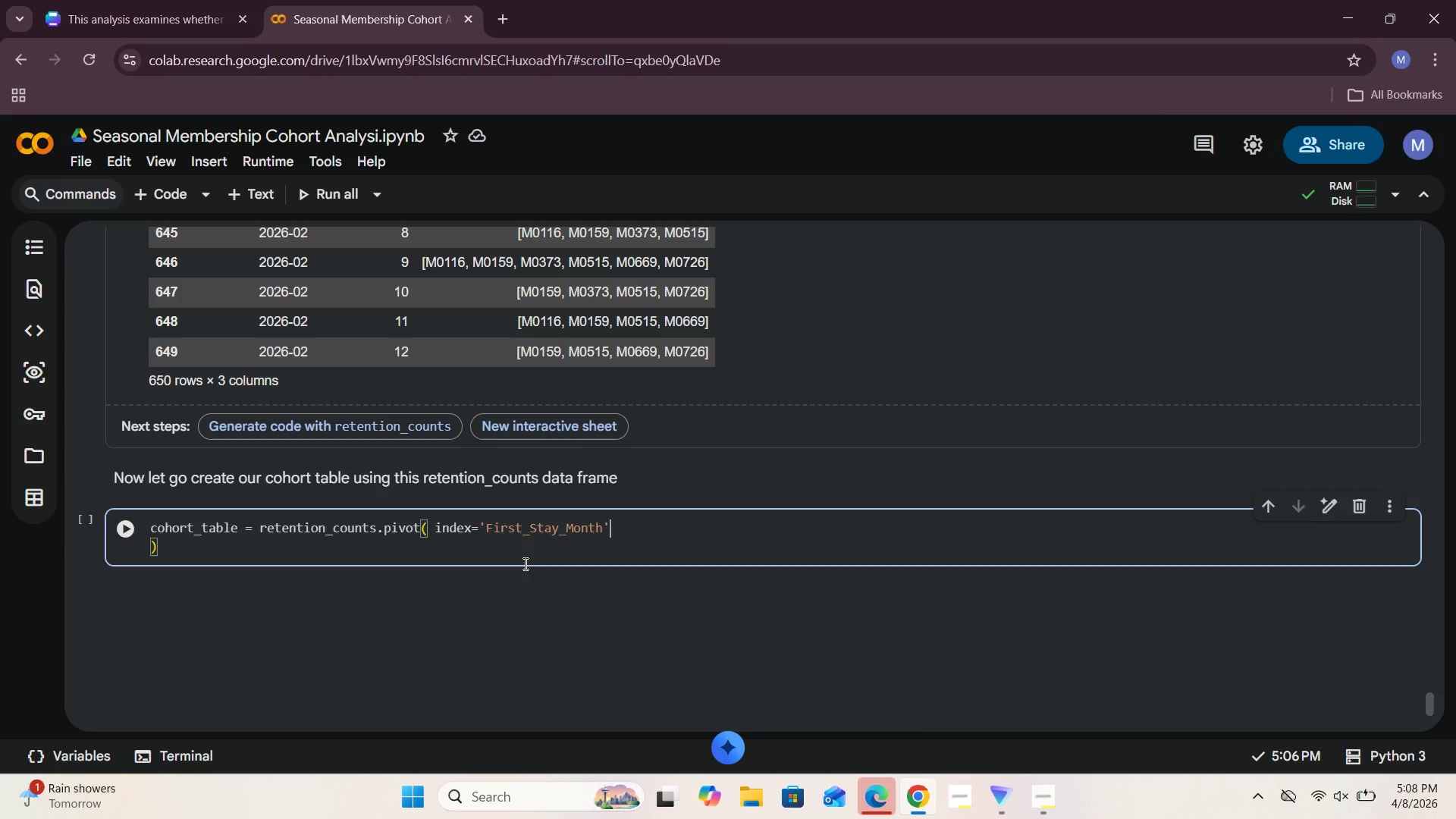 
type(, 'Month_Numebr)
key(Backspace)
key(Backspace)
key(Backspace)
type(ber)
 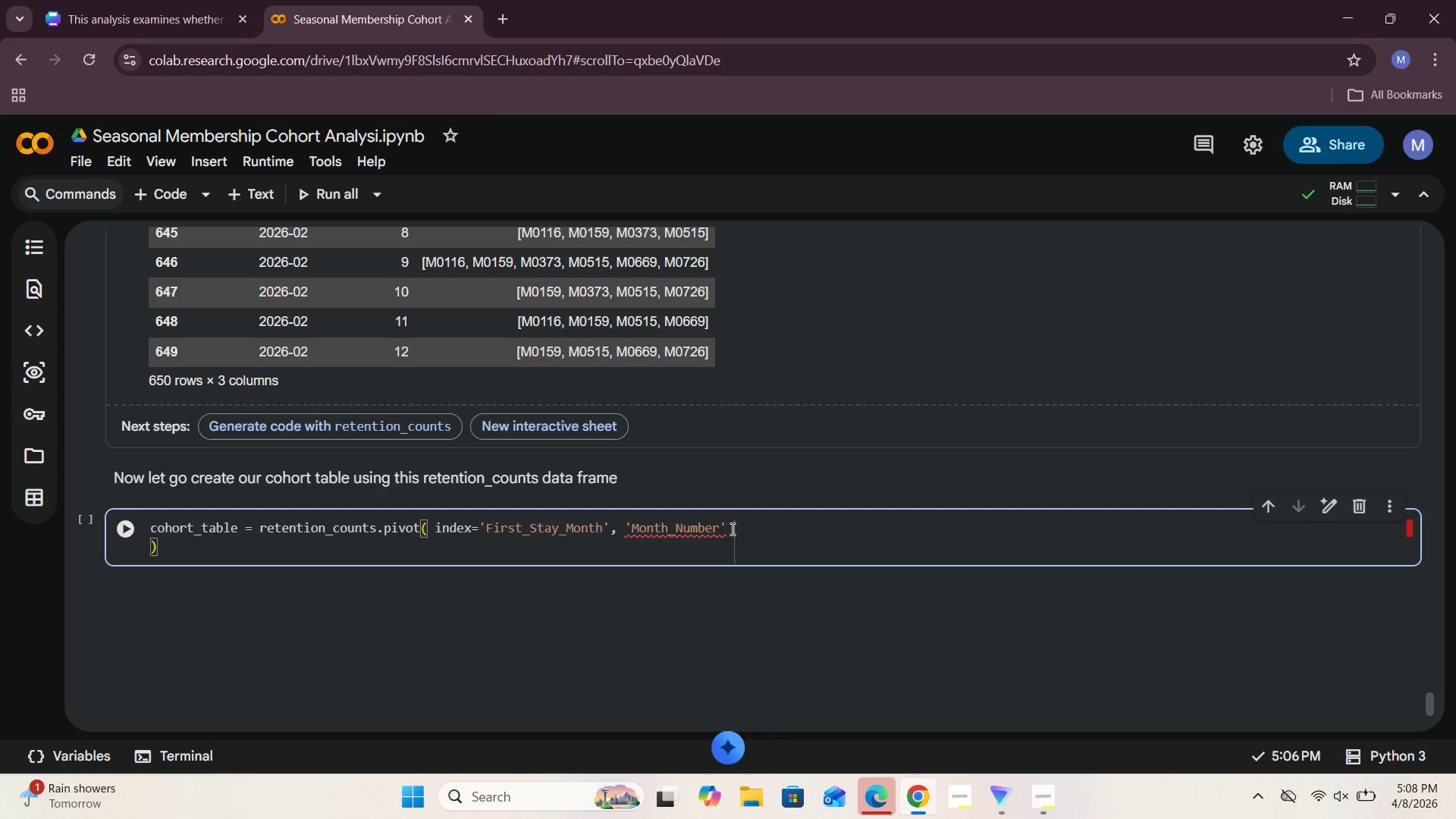 
wait(14.84)
 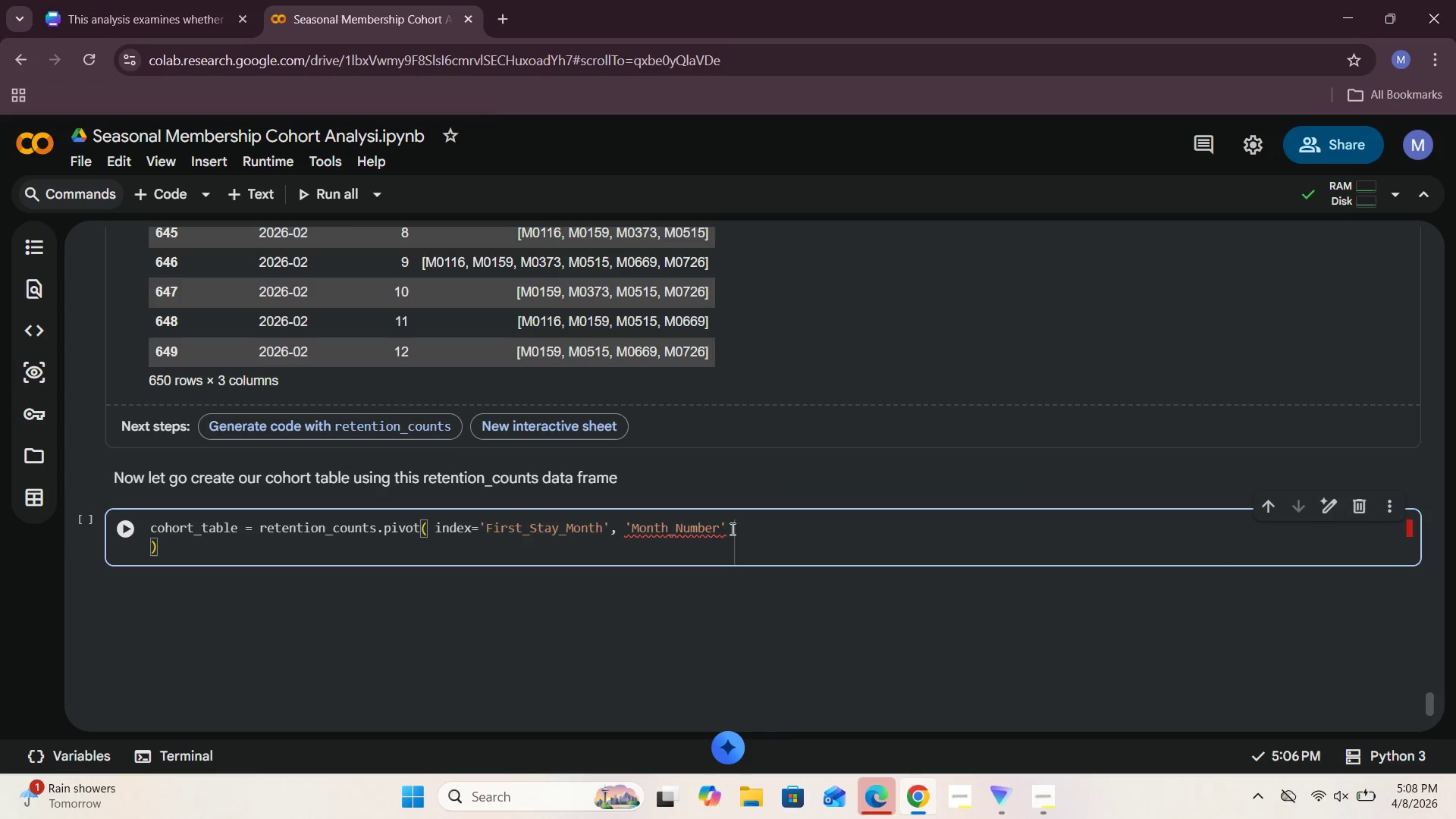 
left_click([623, 527])
 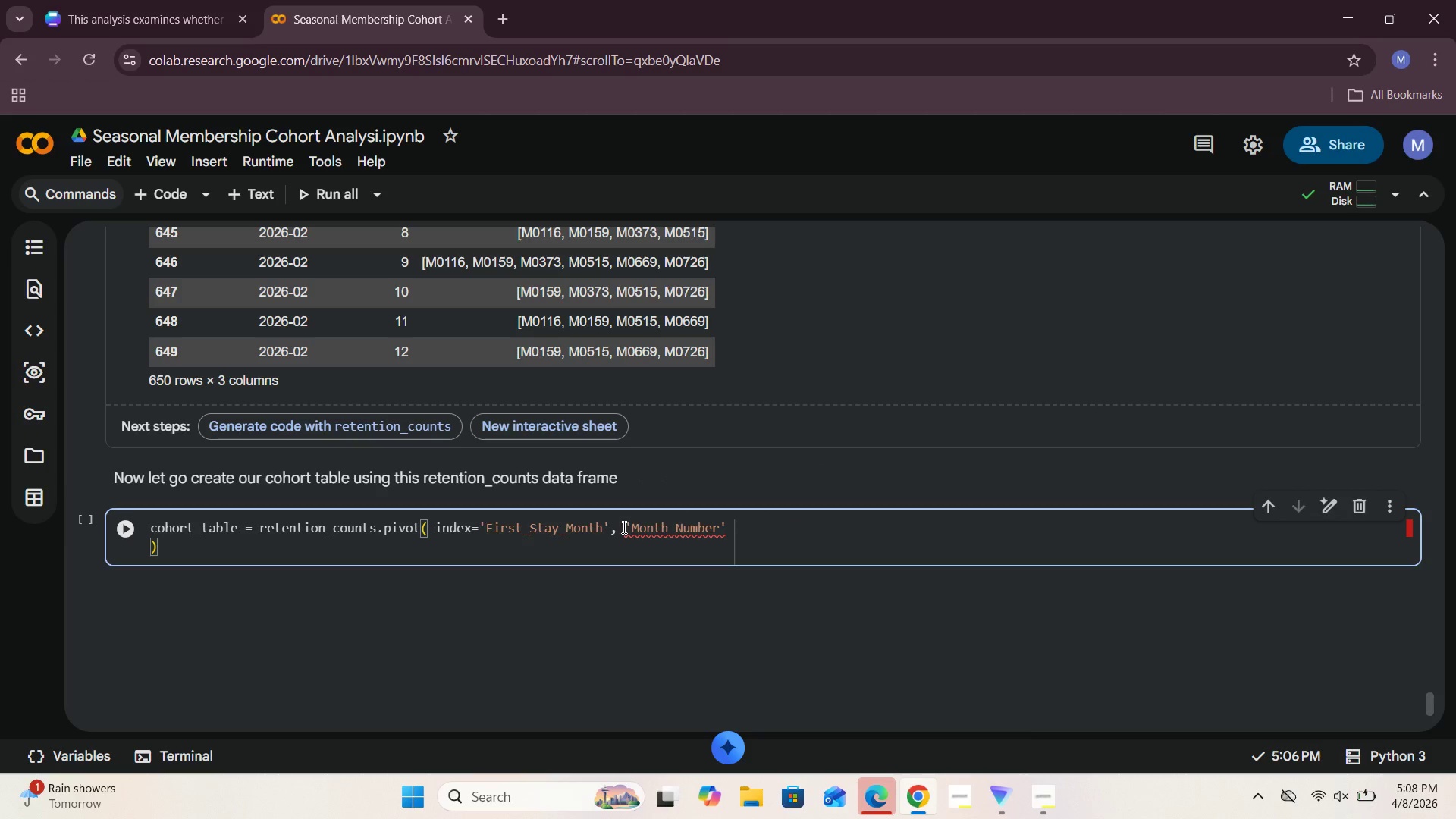 
type(columns=)
 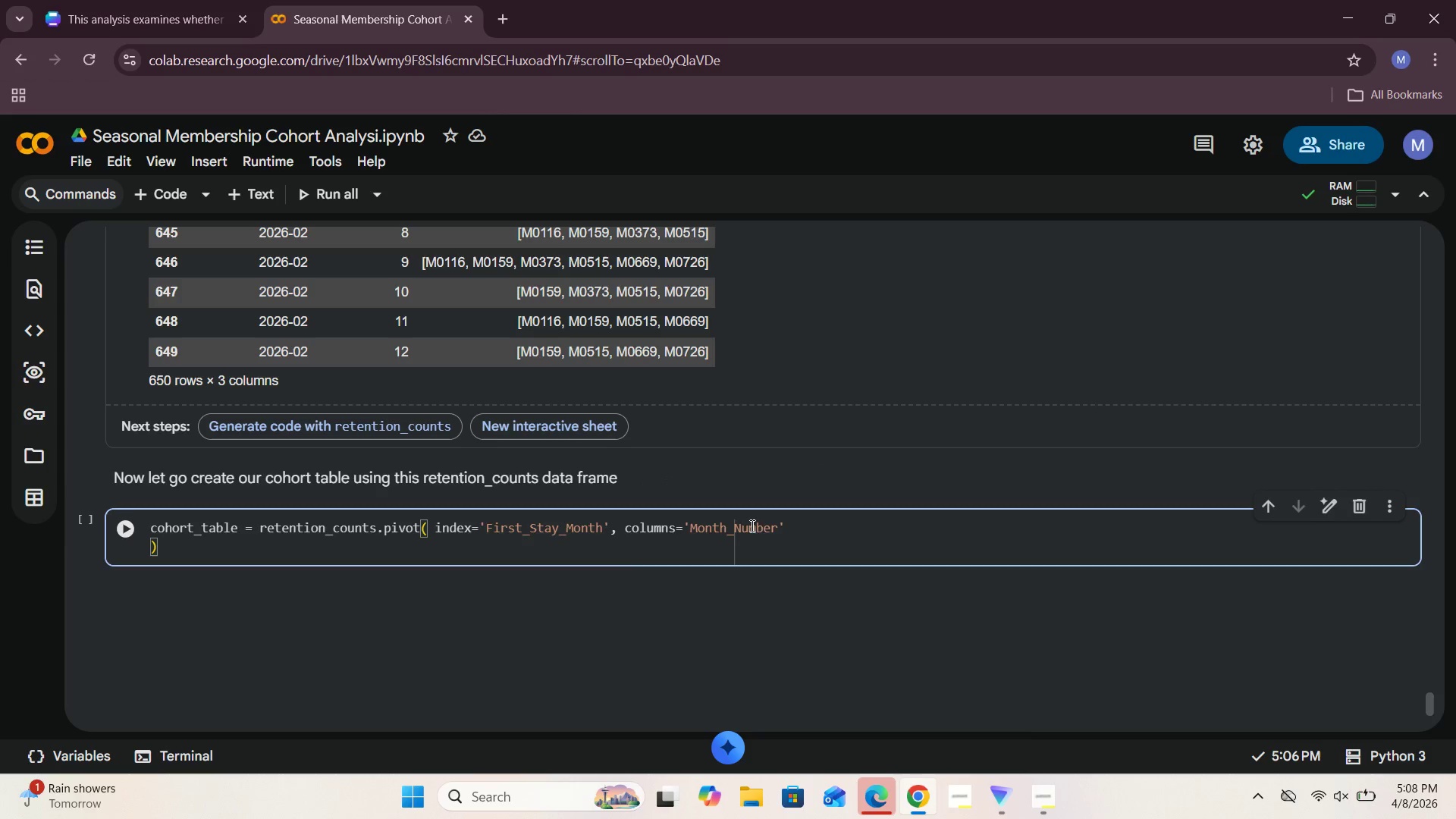 
left_click([802, 527])
 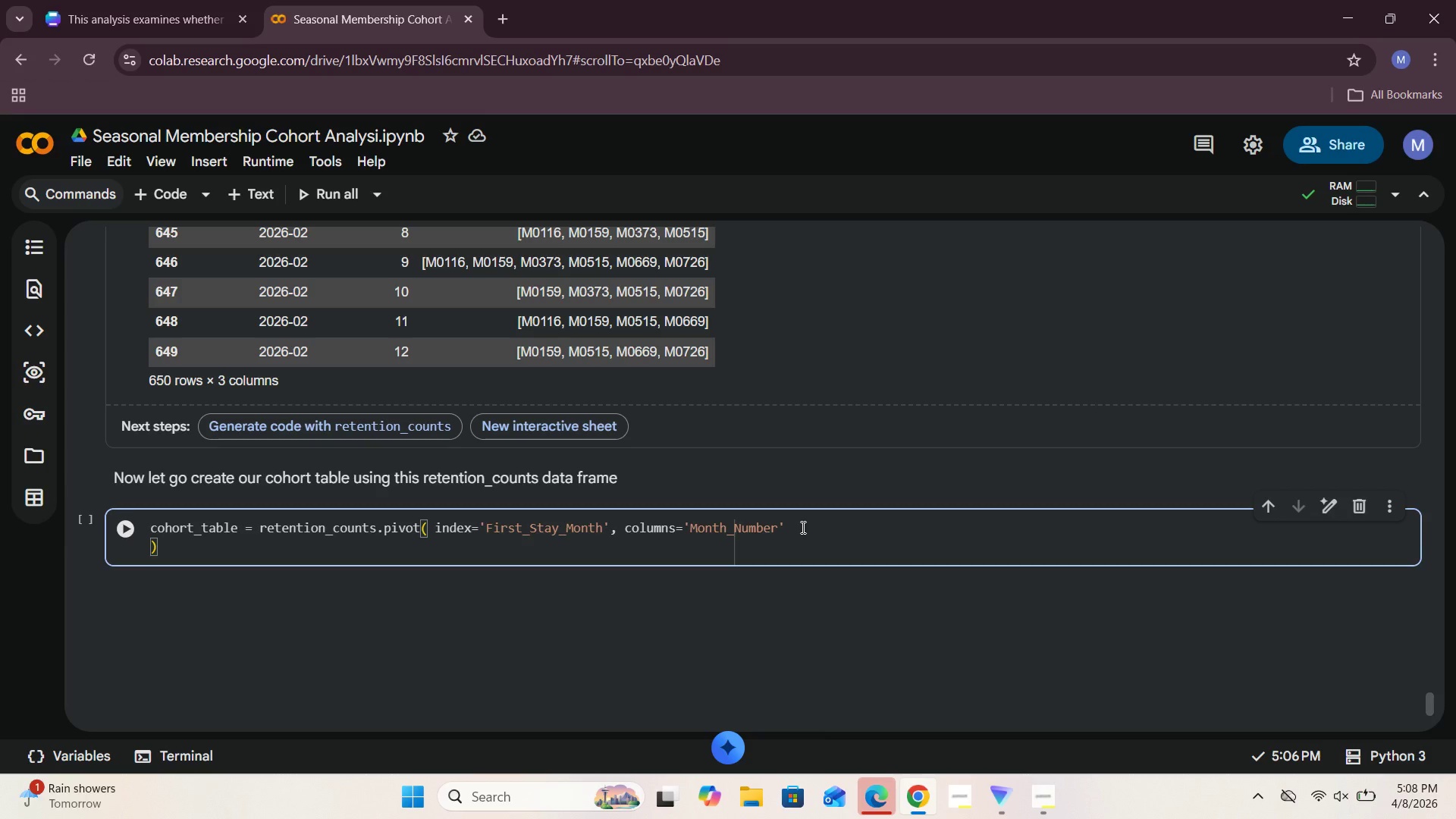 
key(Space)
 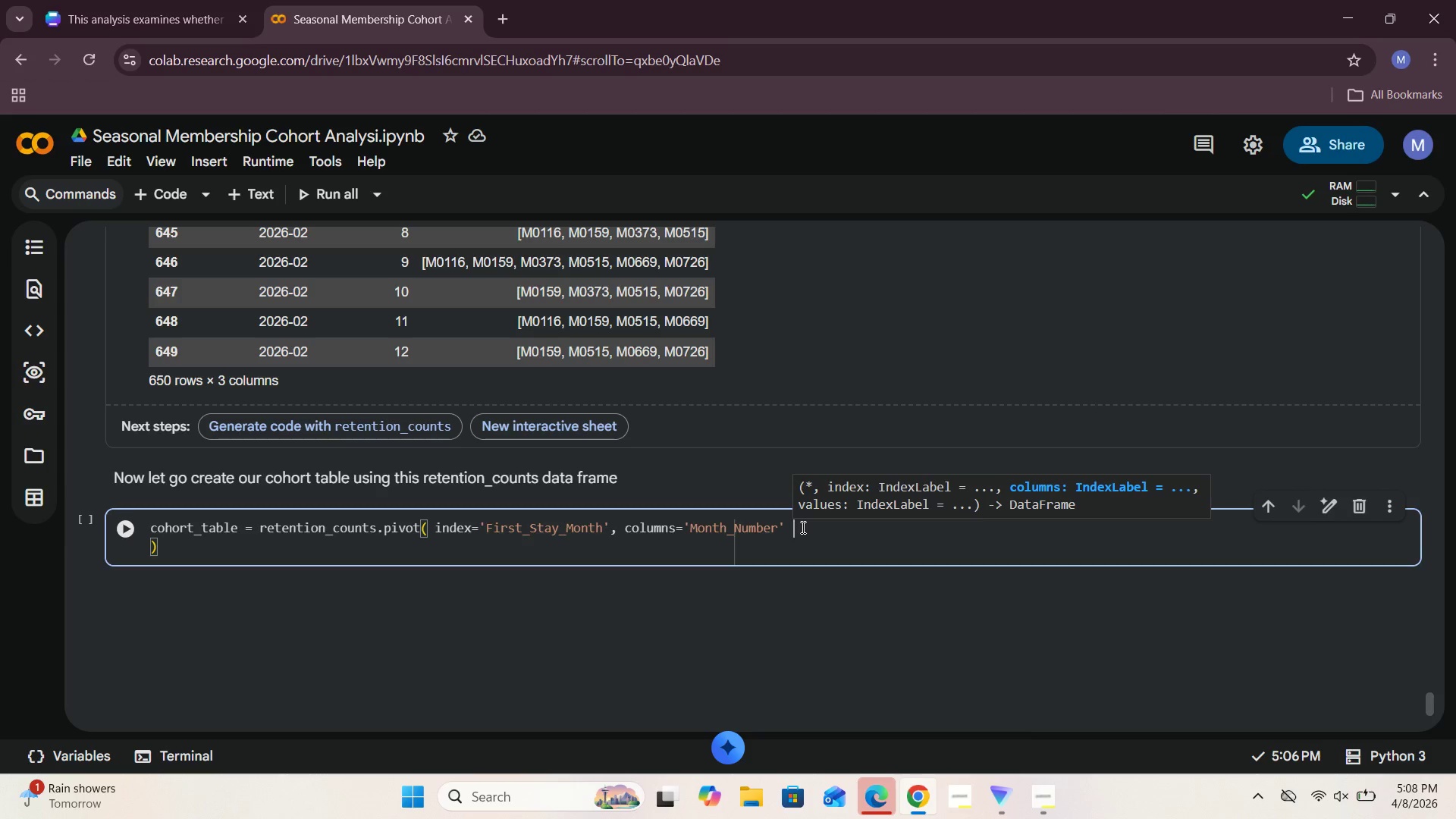 
wait(6.92)
 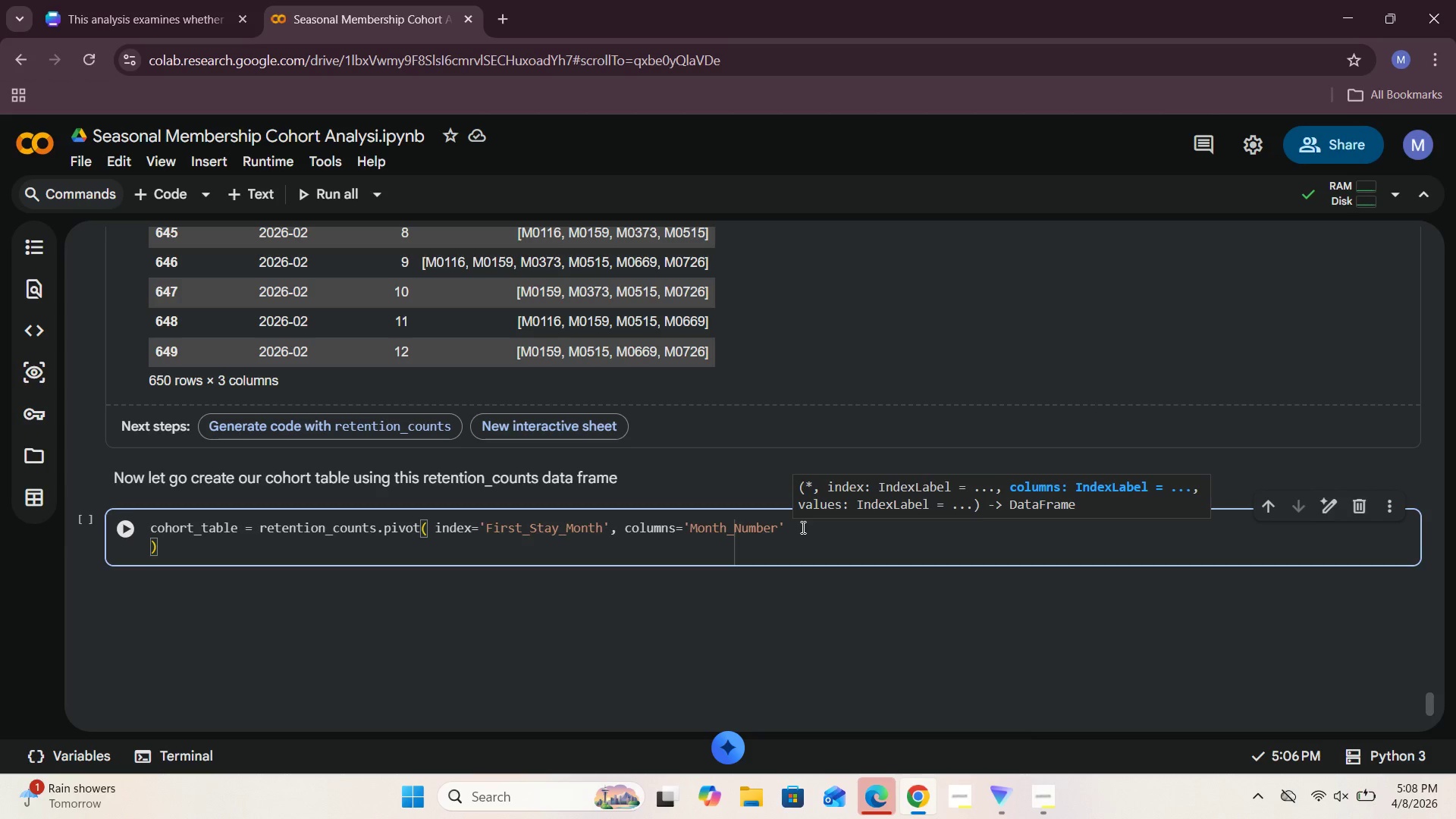 
left_click([842, 506])
 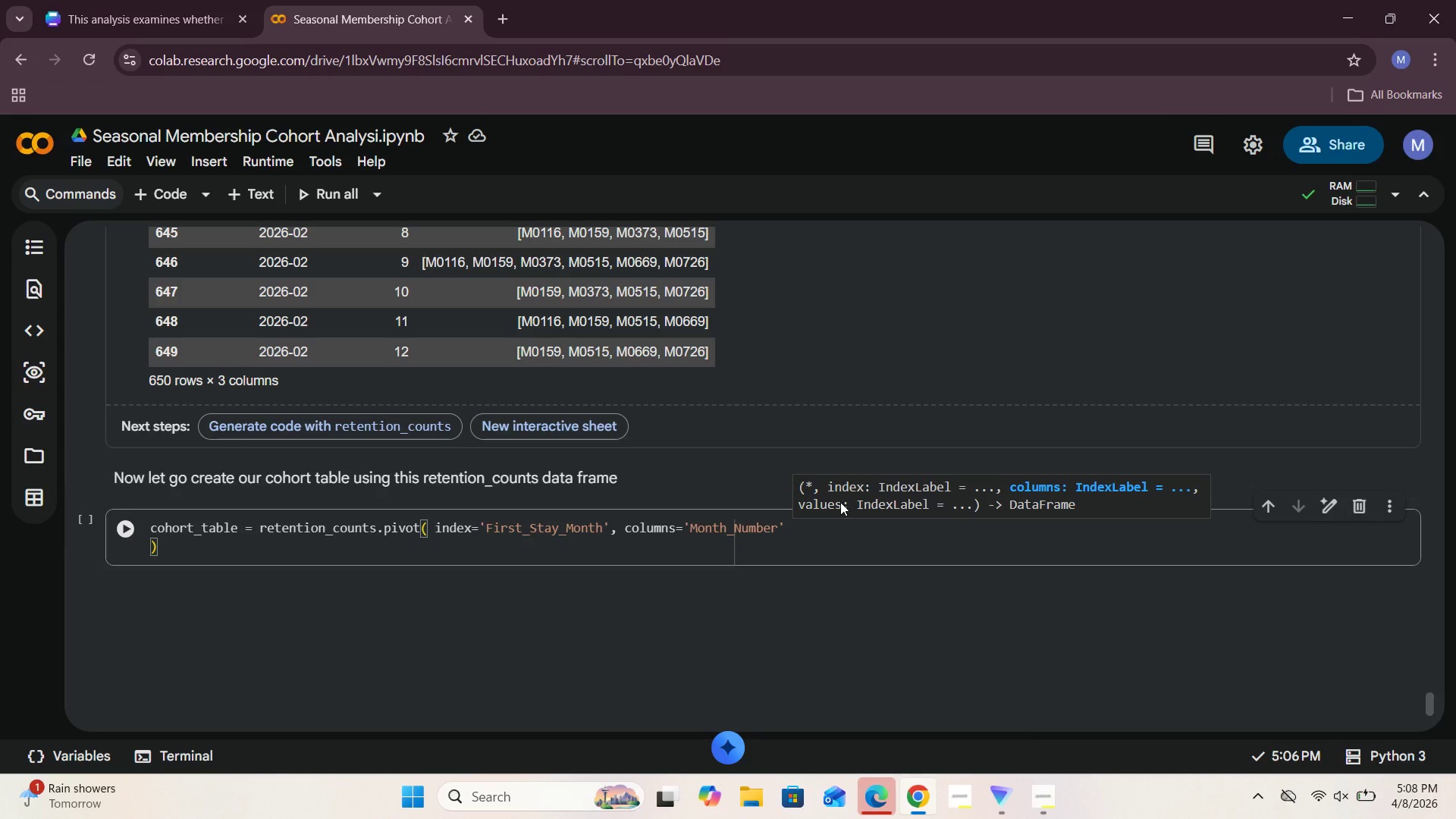 
left_click_drag(start_coordinate=[840, 502], to_coordinate=[795, 504])
 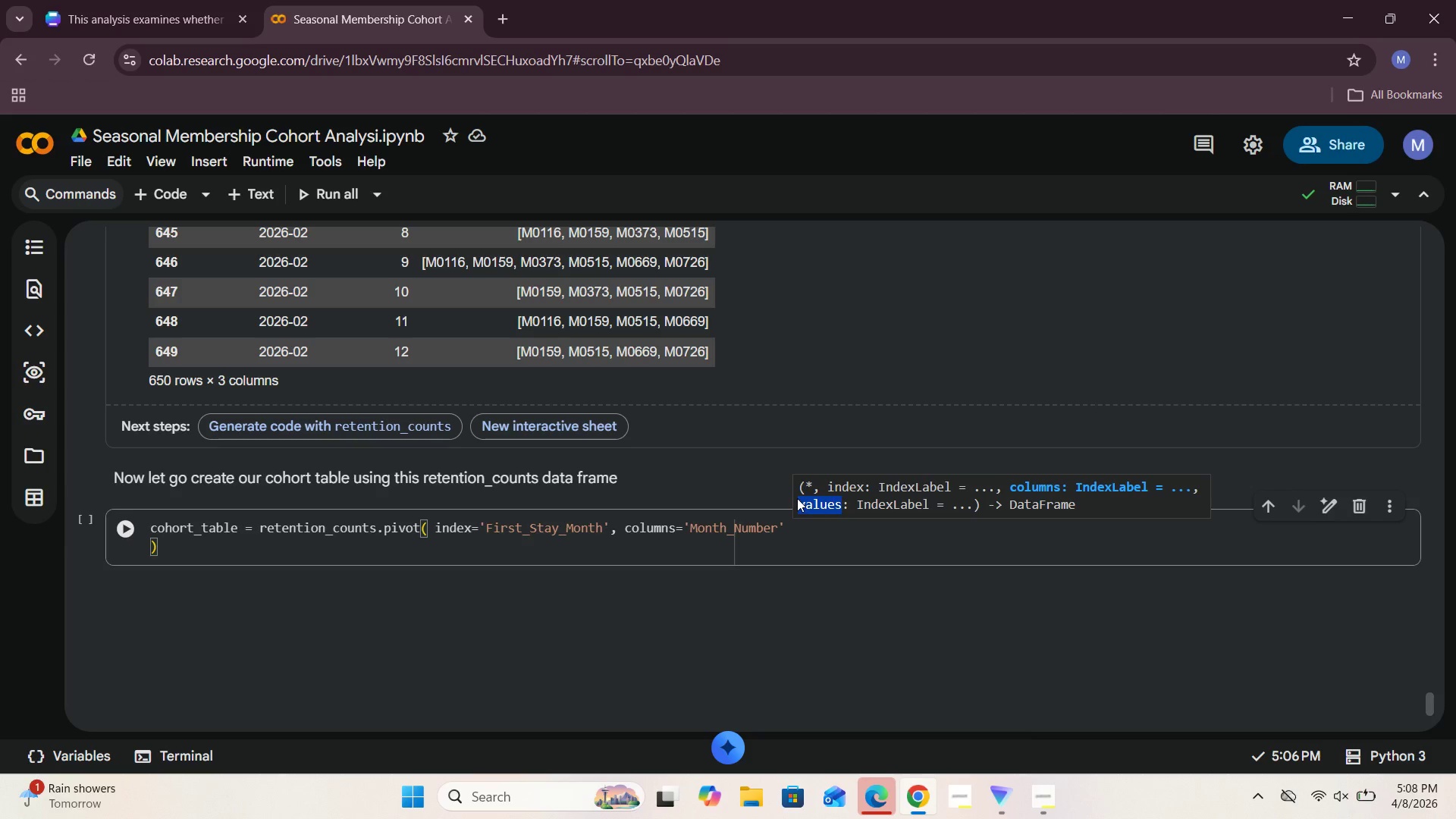 
key(Control+C)
 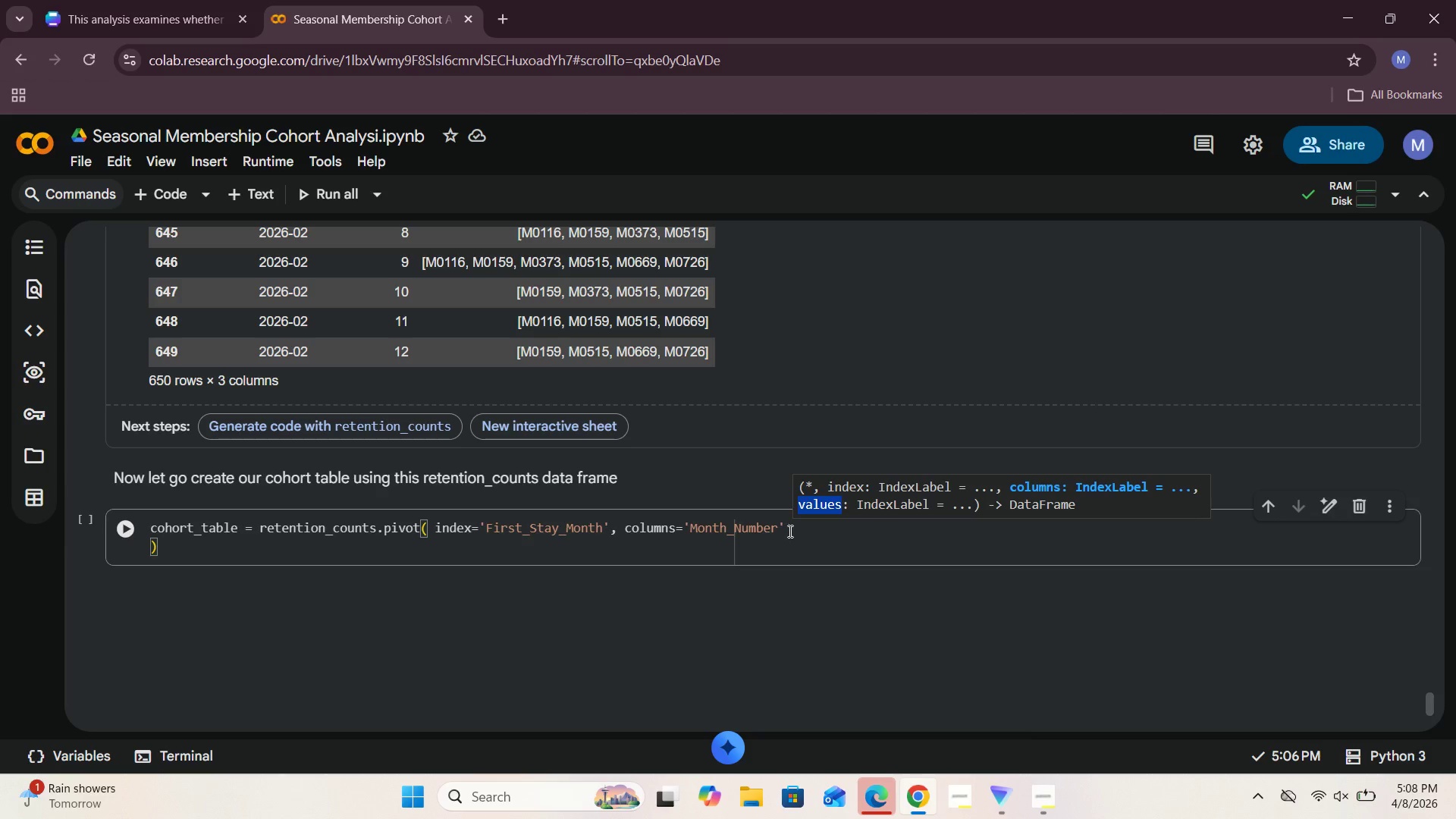 
left_click([787, 534])
 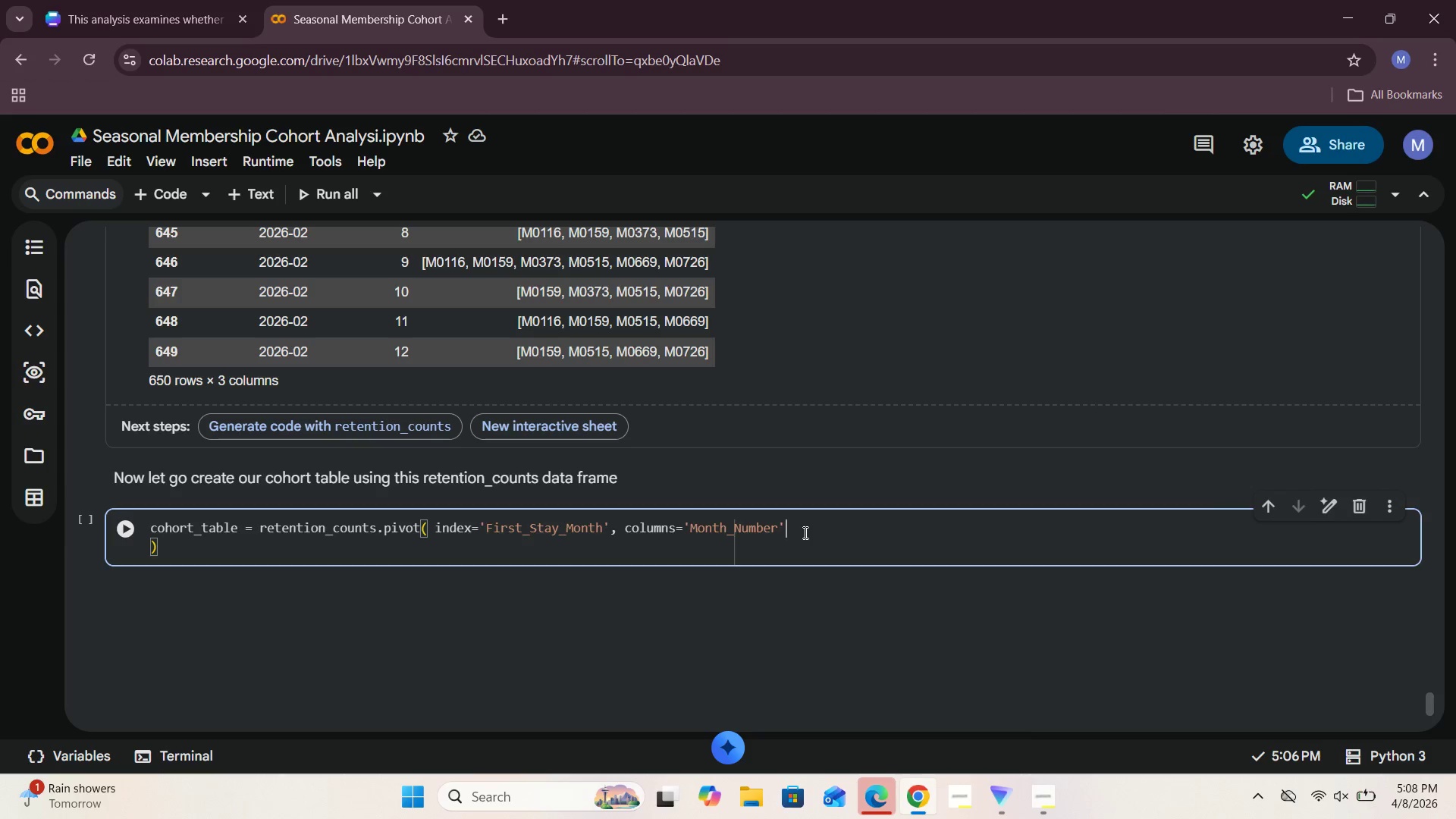 
key(Comma)
 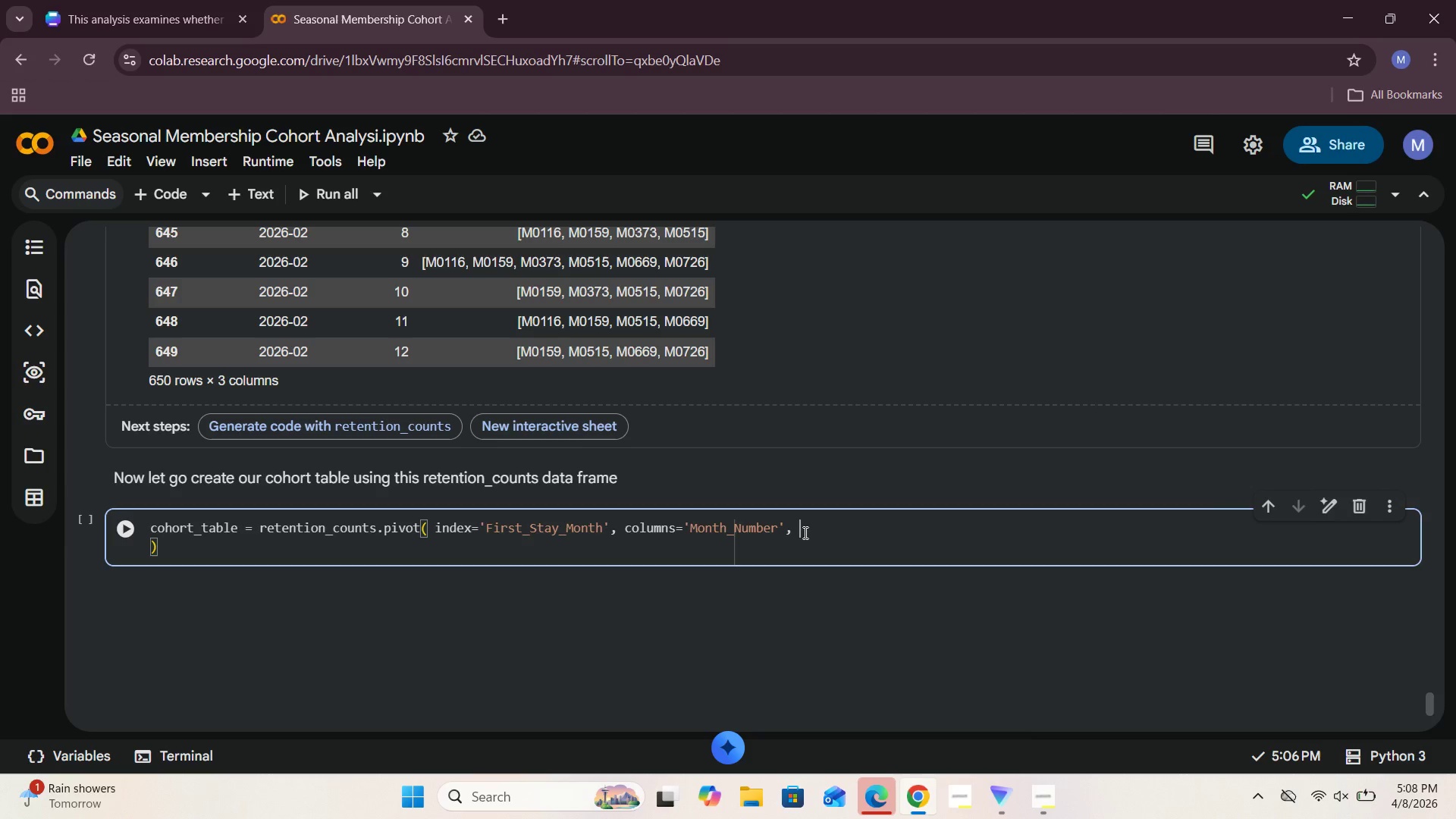 
key(Space)
 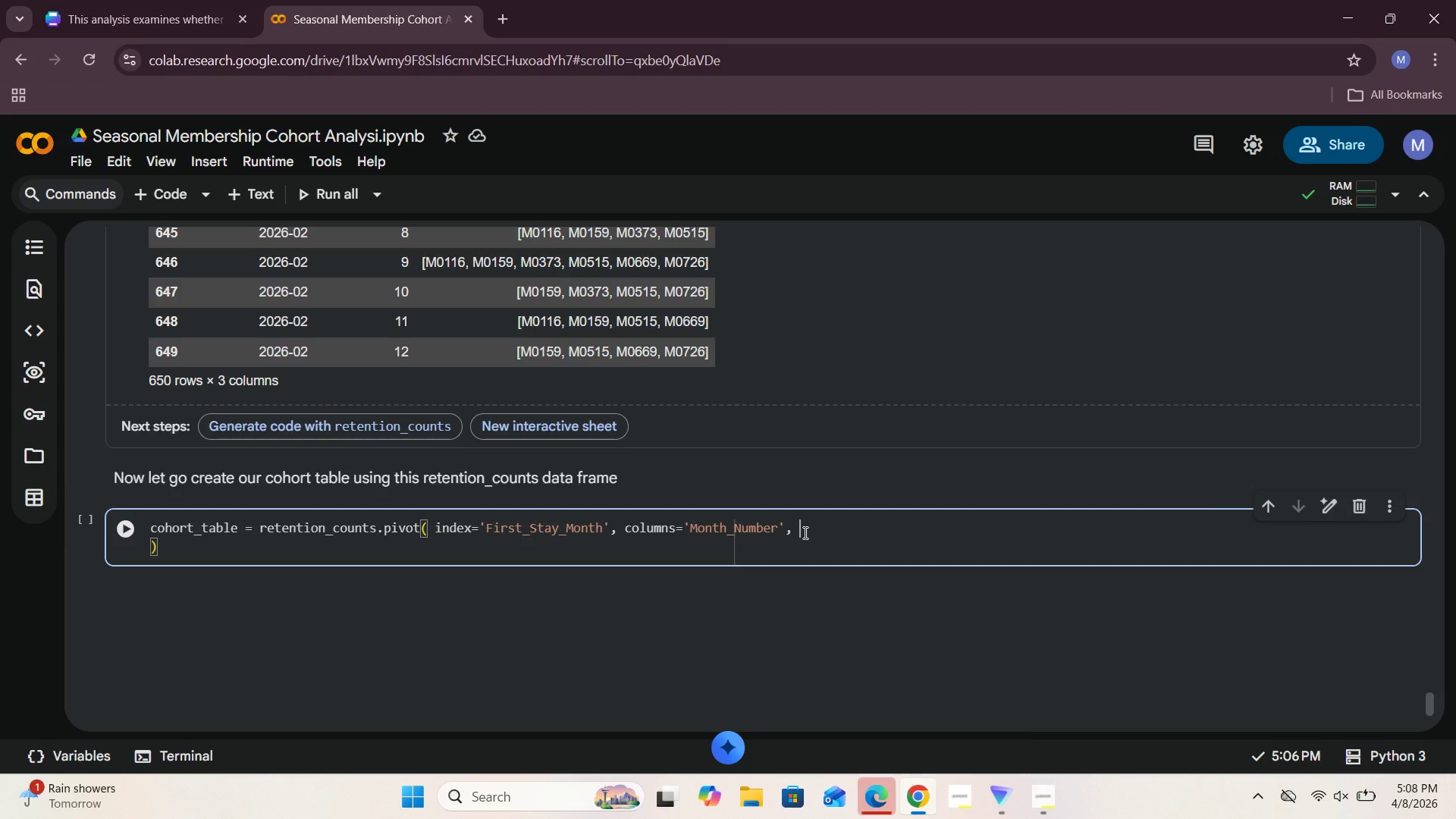 
key(Control+V)
 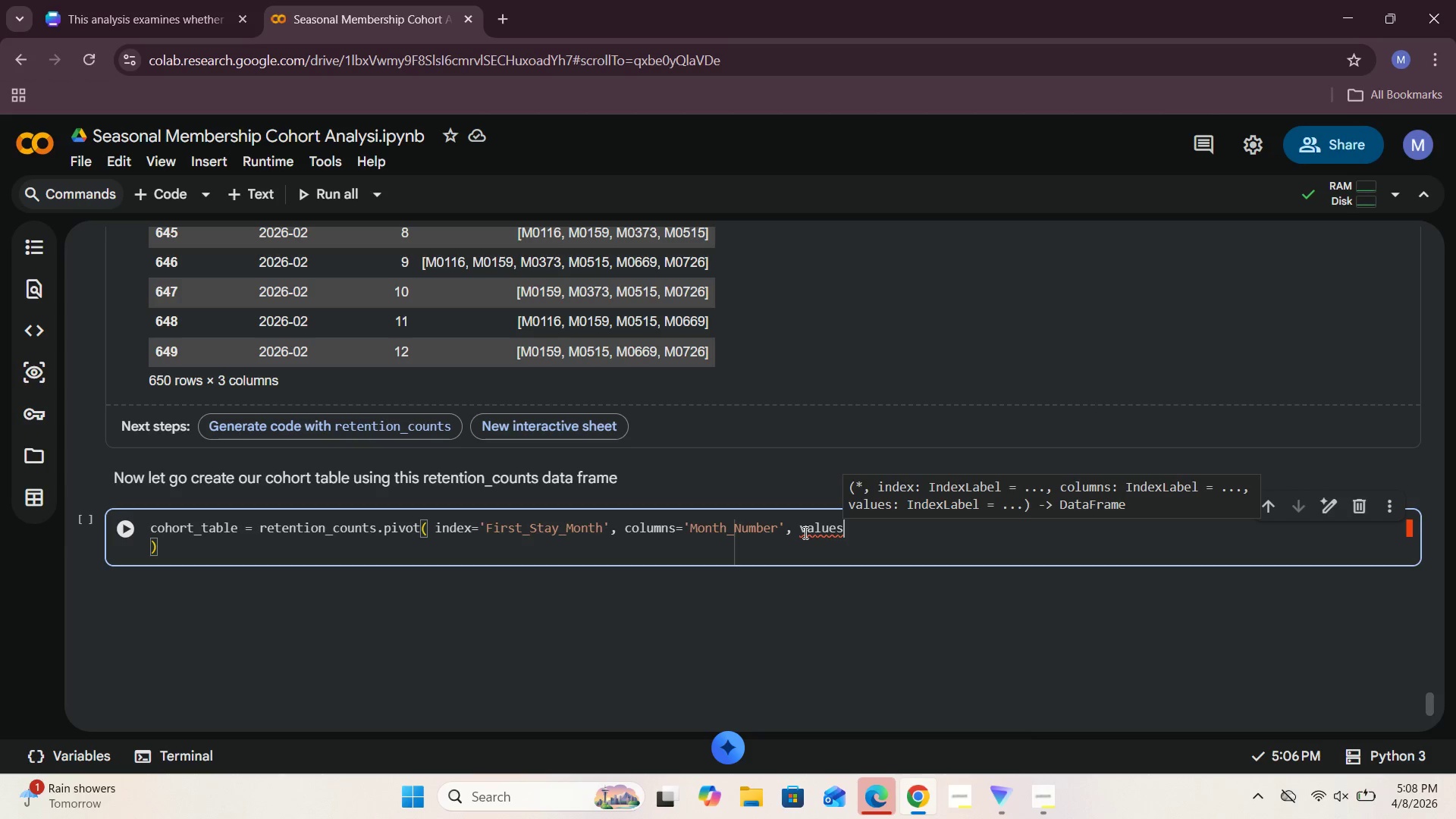 
wait(5.81)
 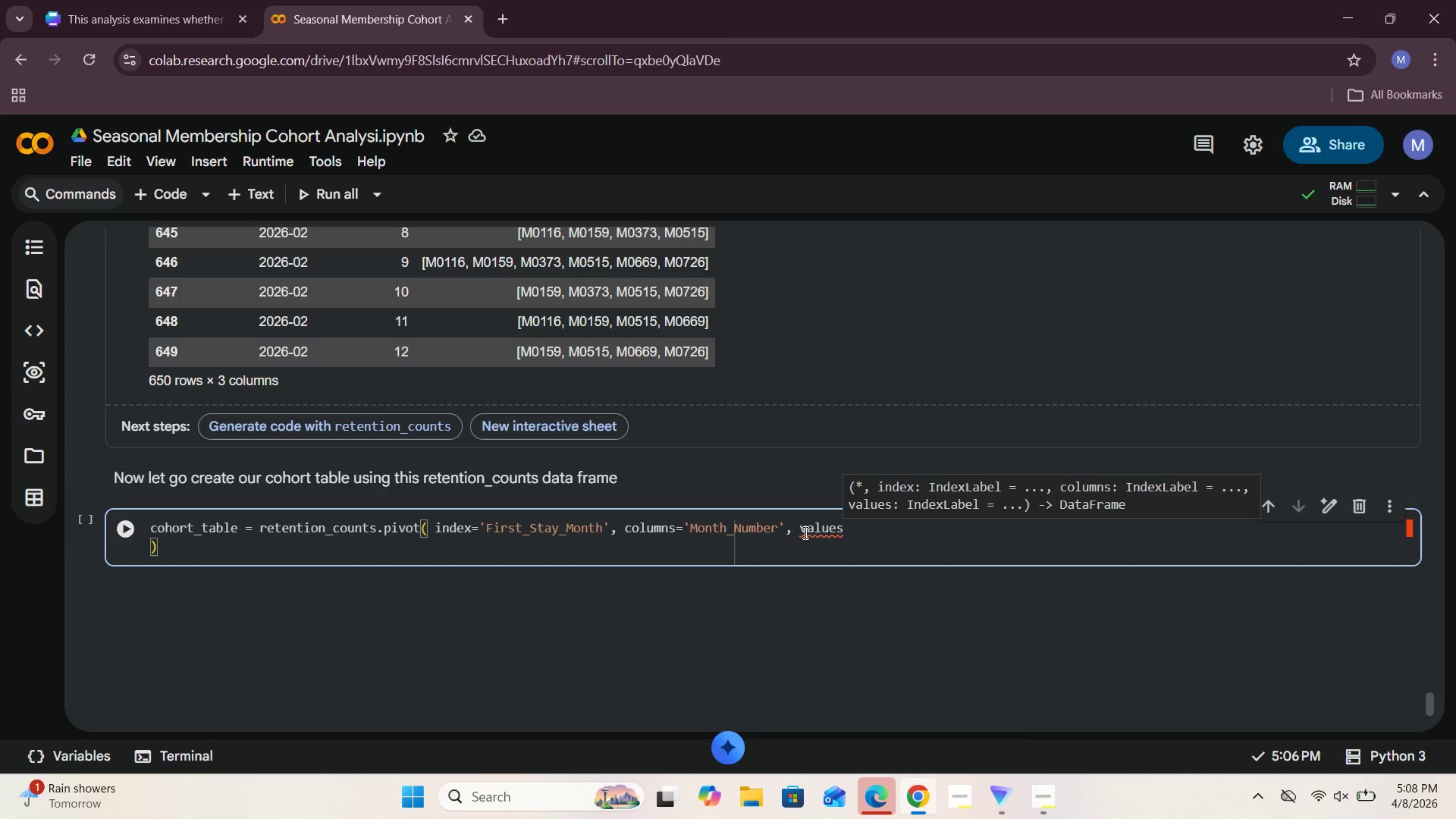 
key(Shift+9)
 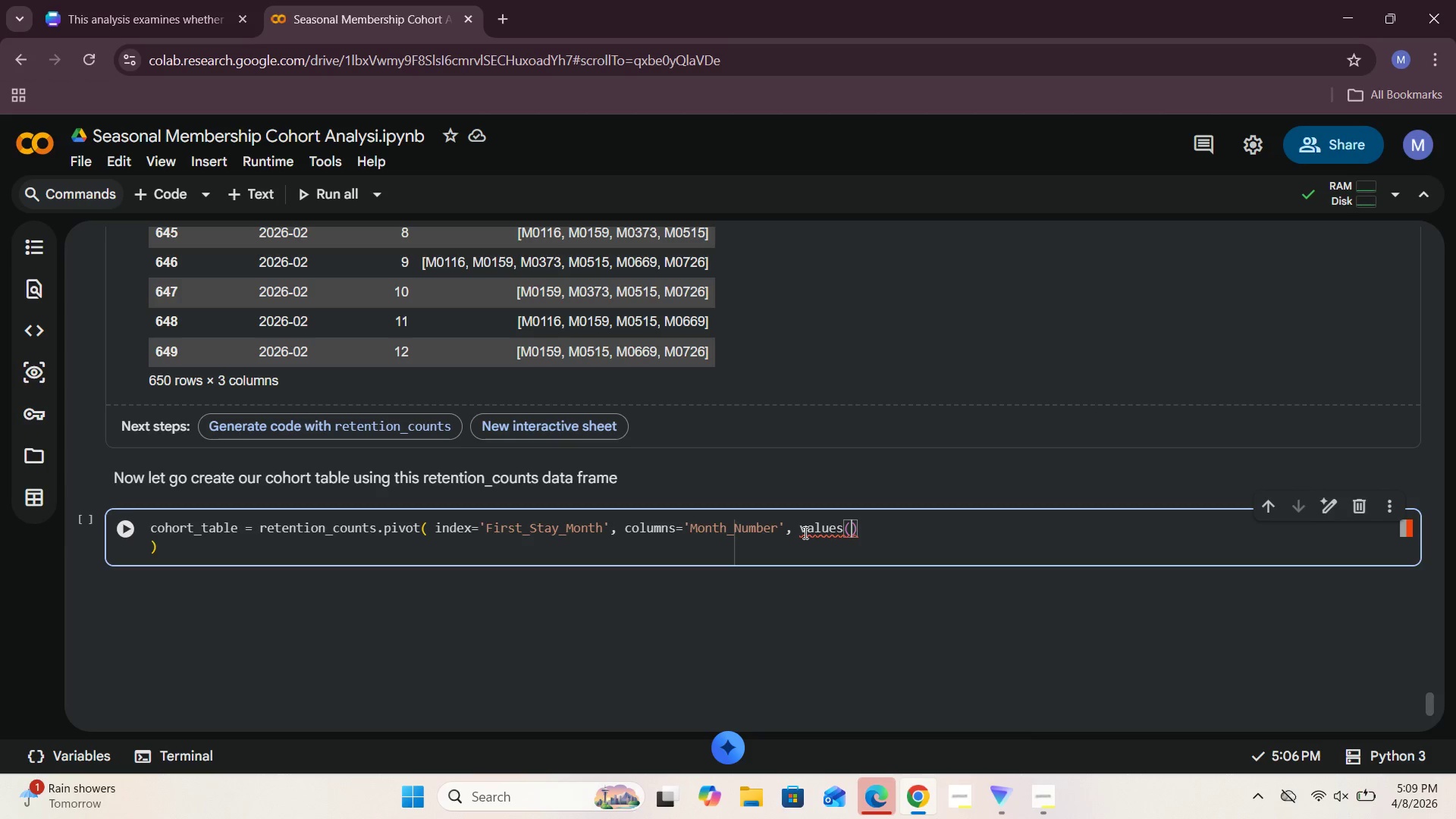 
key(Backspace)
 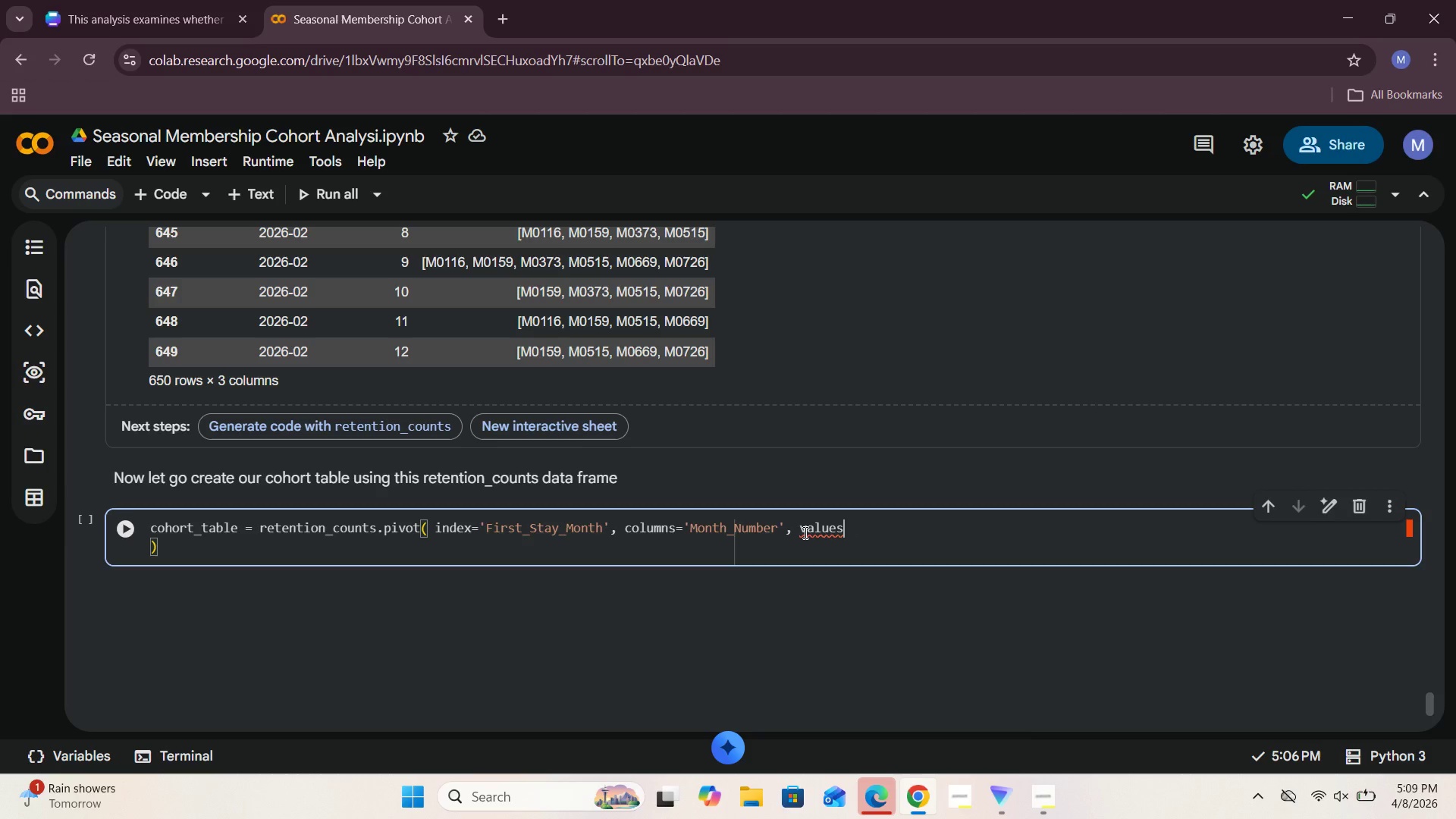 
key(Equal)
 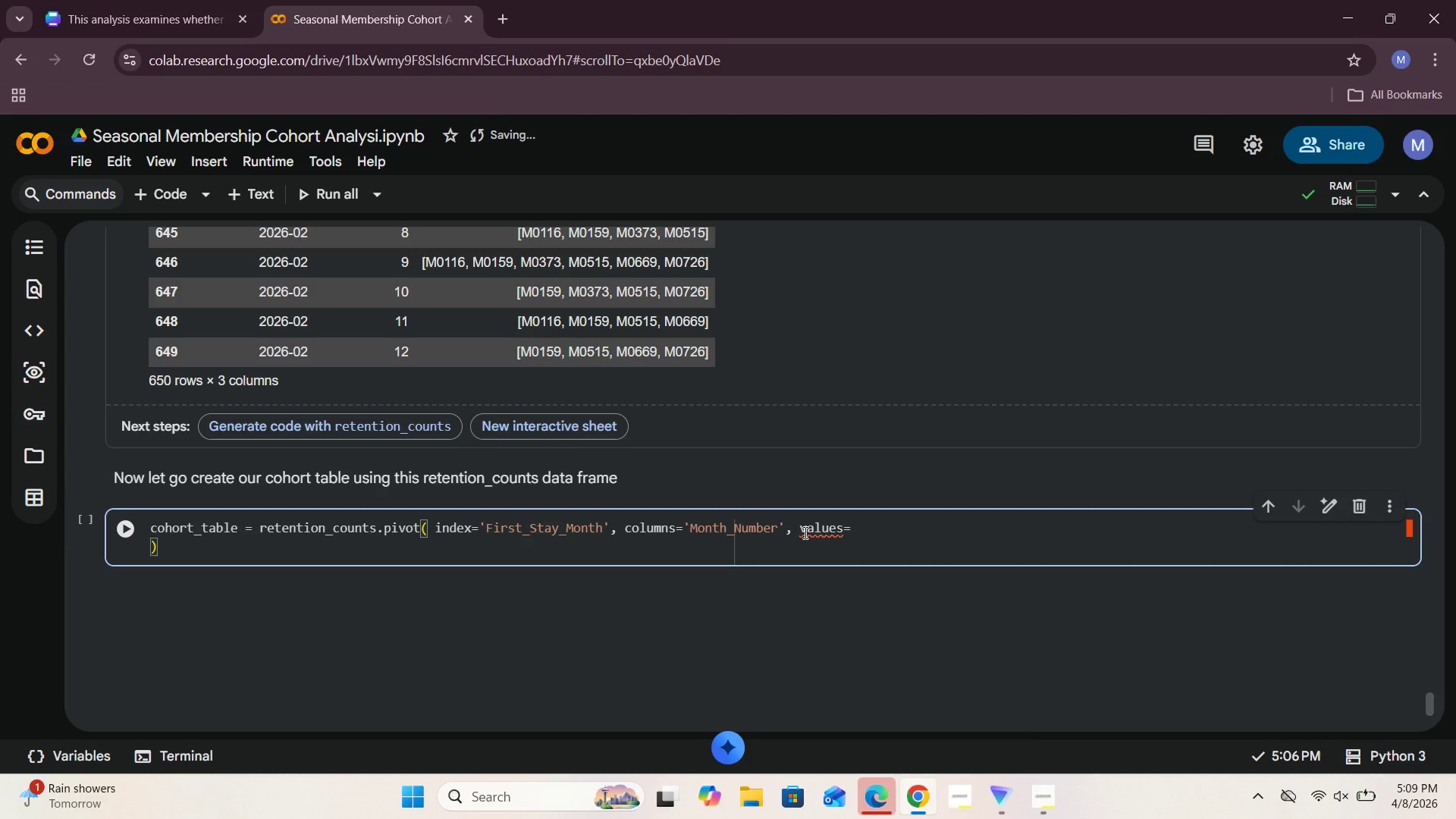 
key(Quote)
 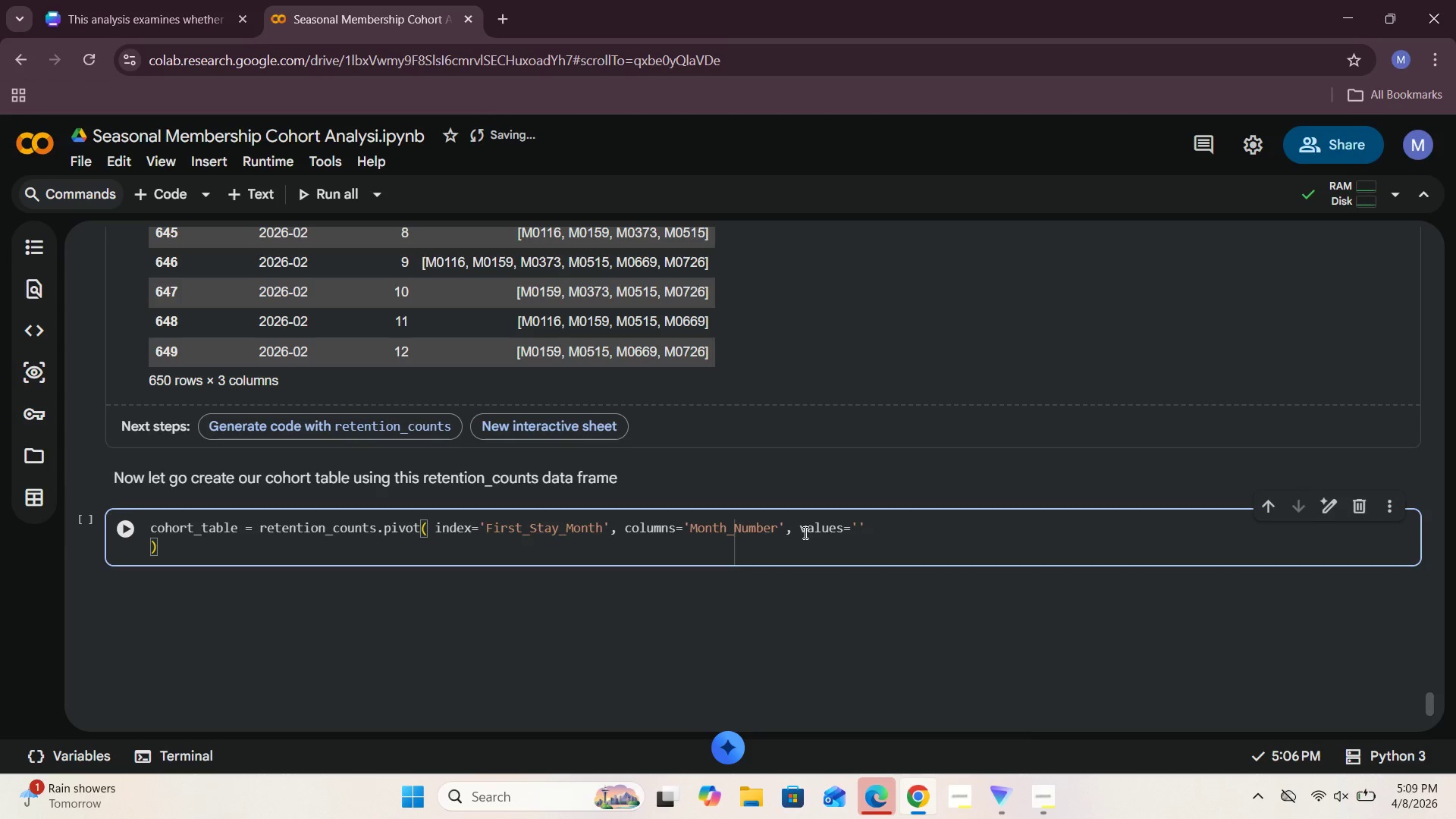 
key(CapsLock)
 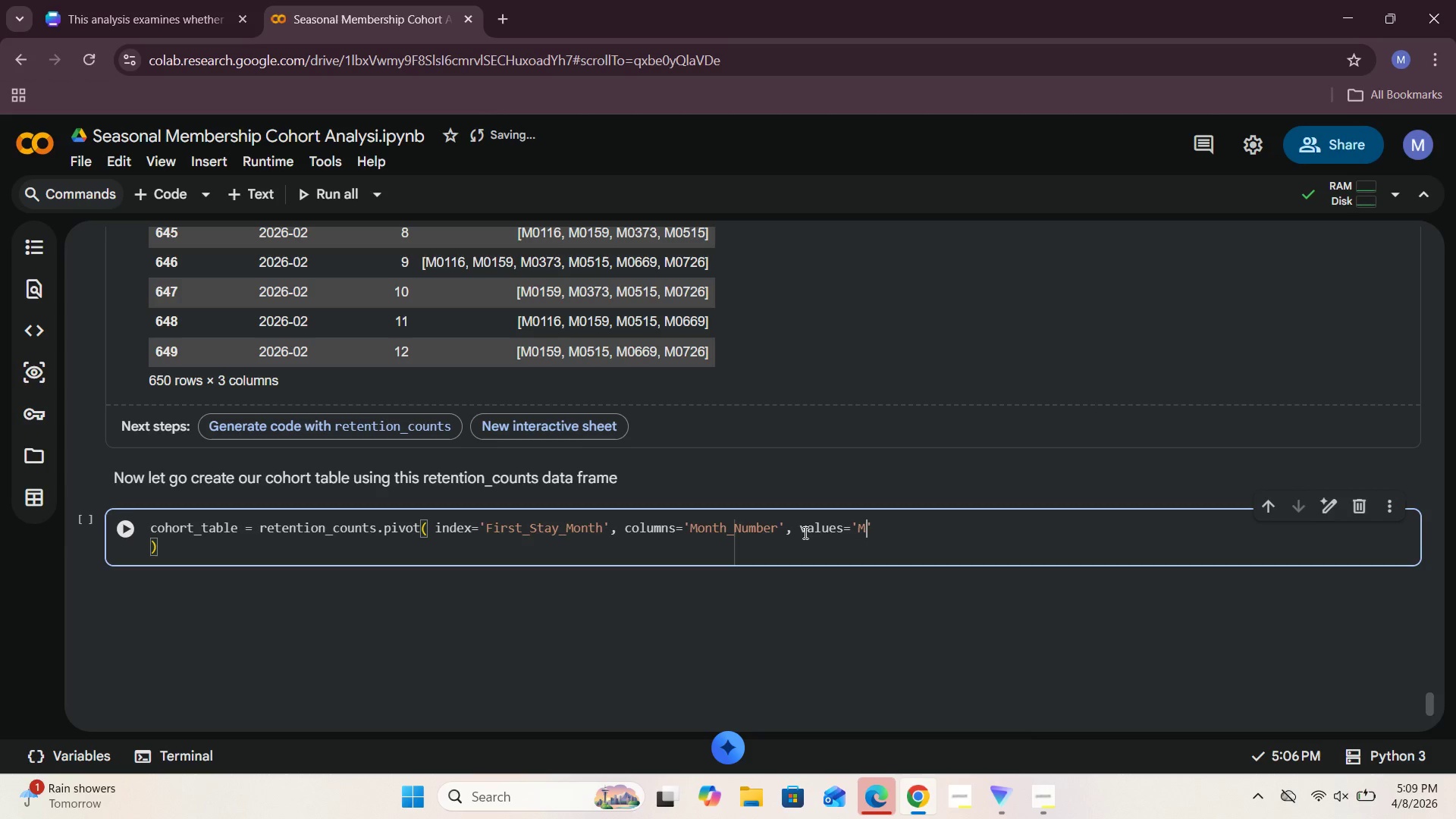 
key(M)
 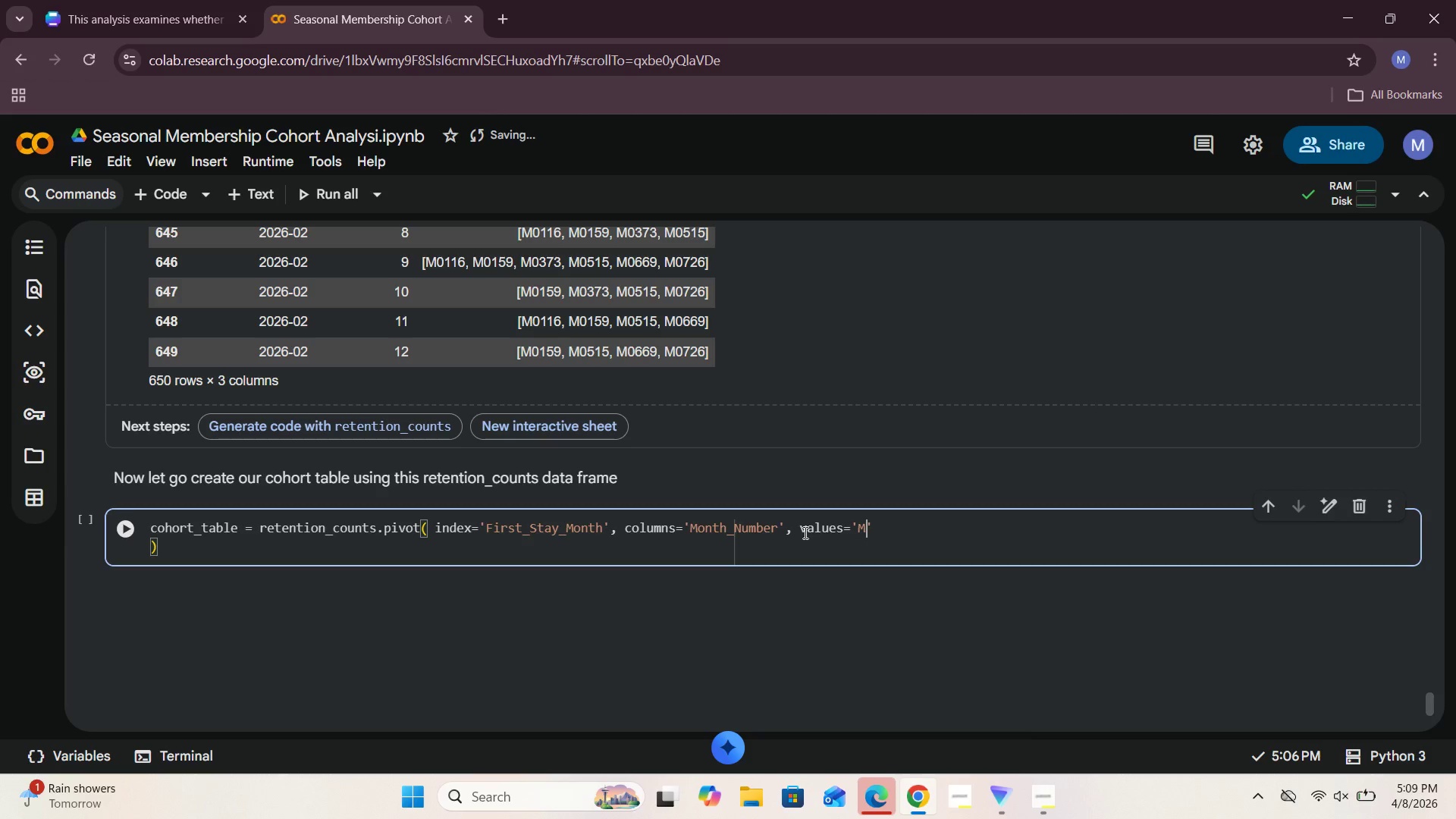 
key(CapsLock)
 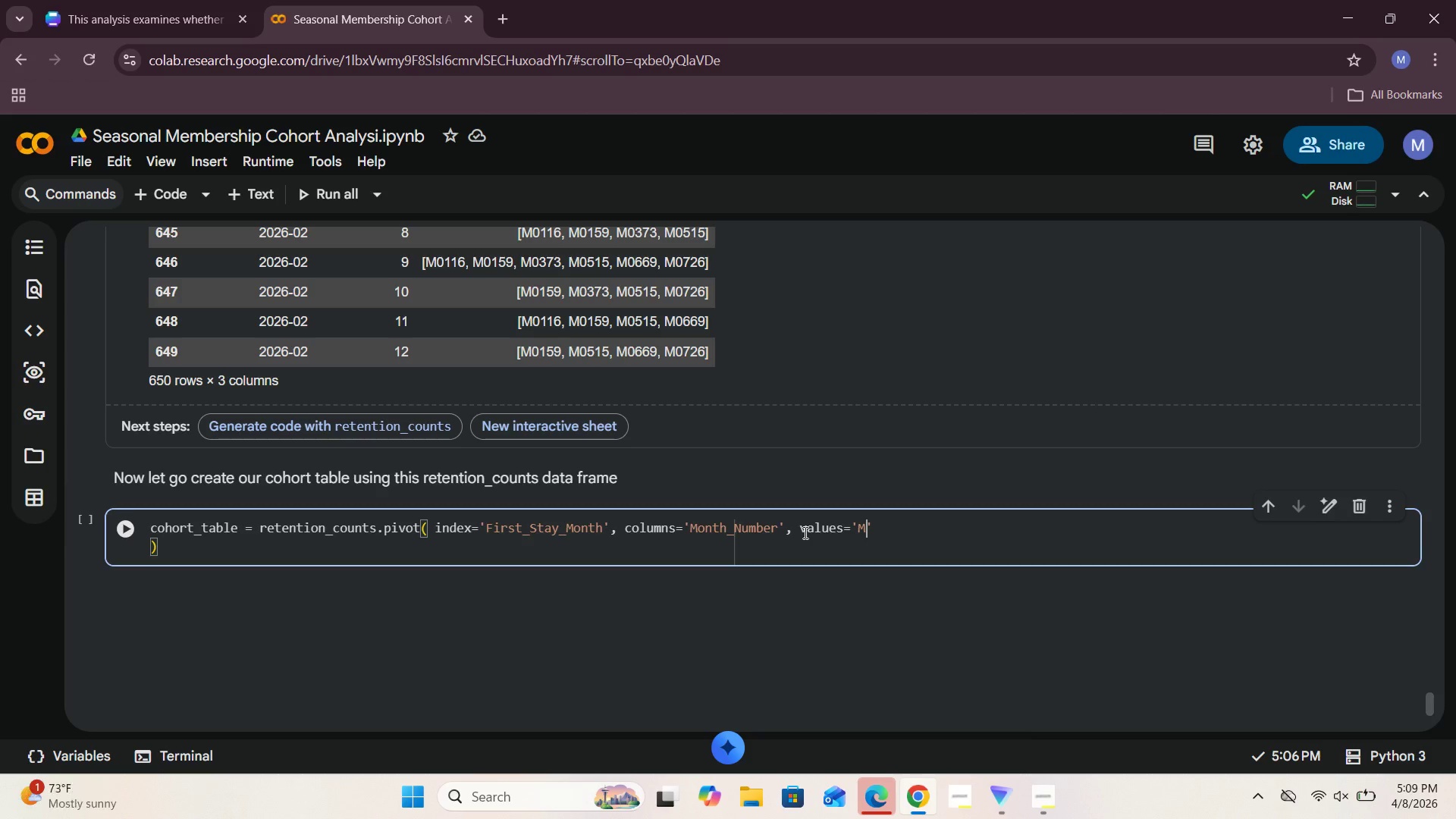 
scroll: coordinate [805, 534], scroll_direction: up, amount: 5.0
 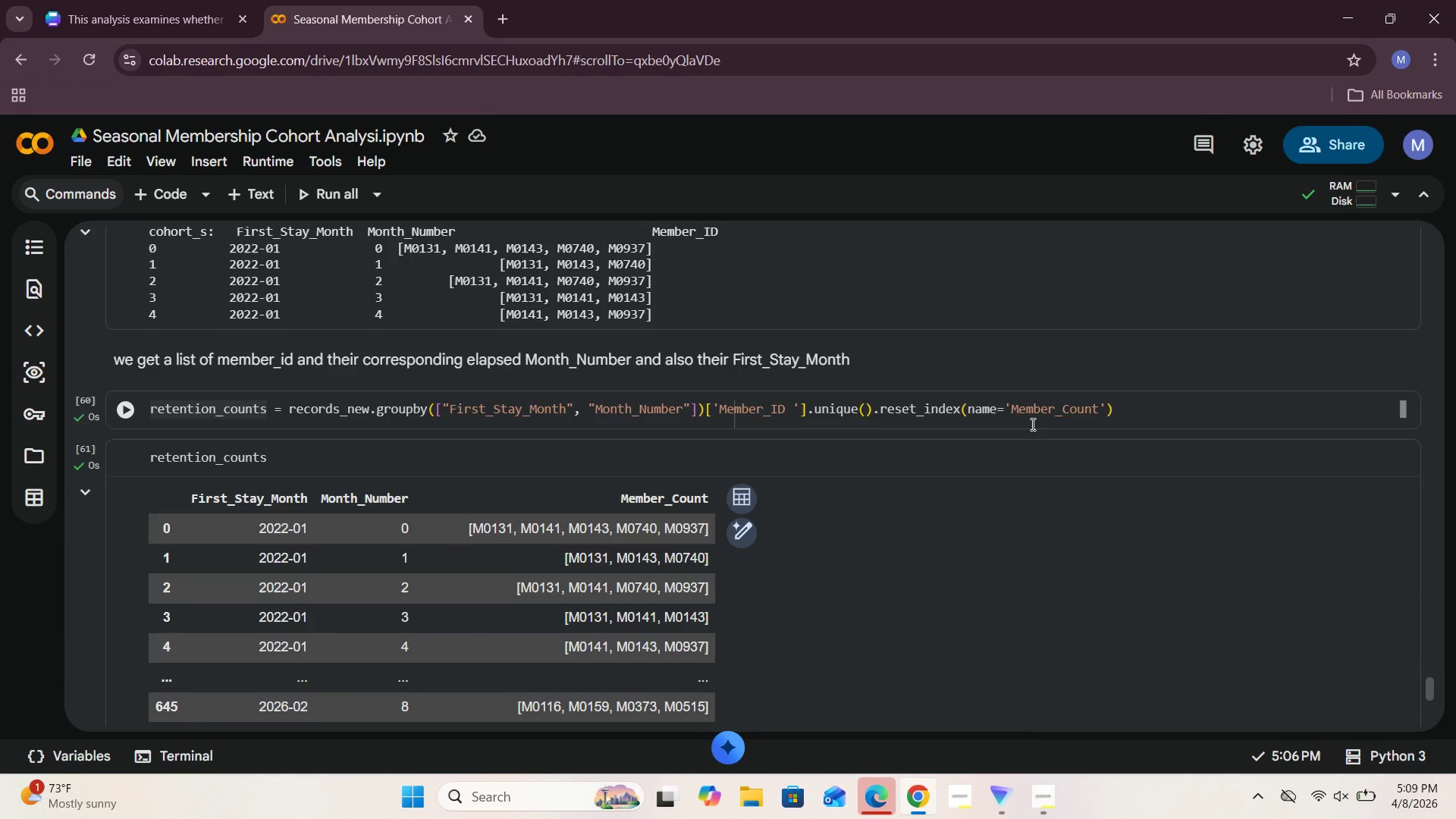 
wait(9.7)
 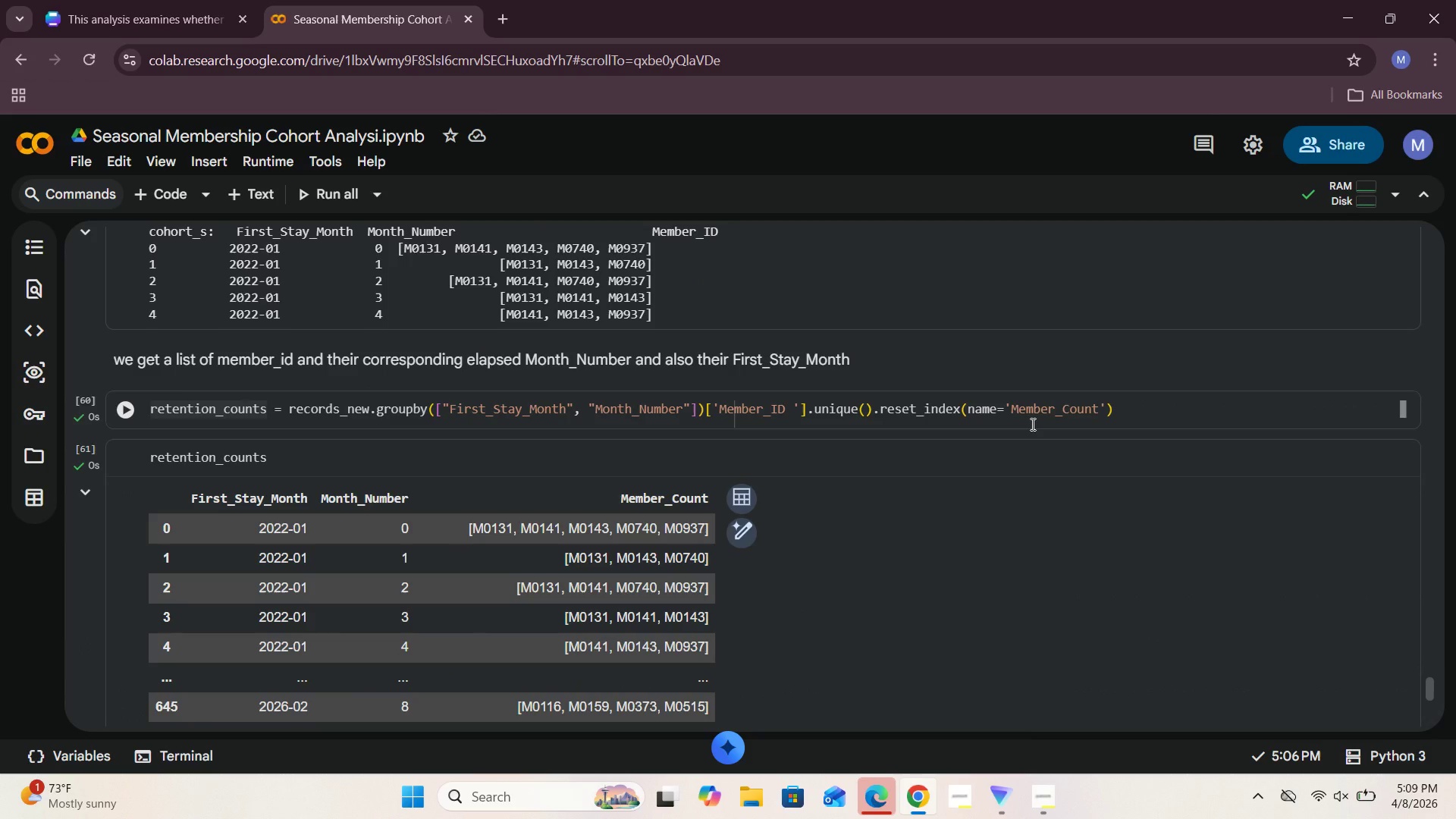 
scroll: coordinate [644, 507], scroll_direction: down, amount: 2.0
 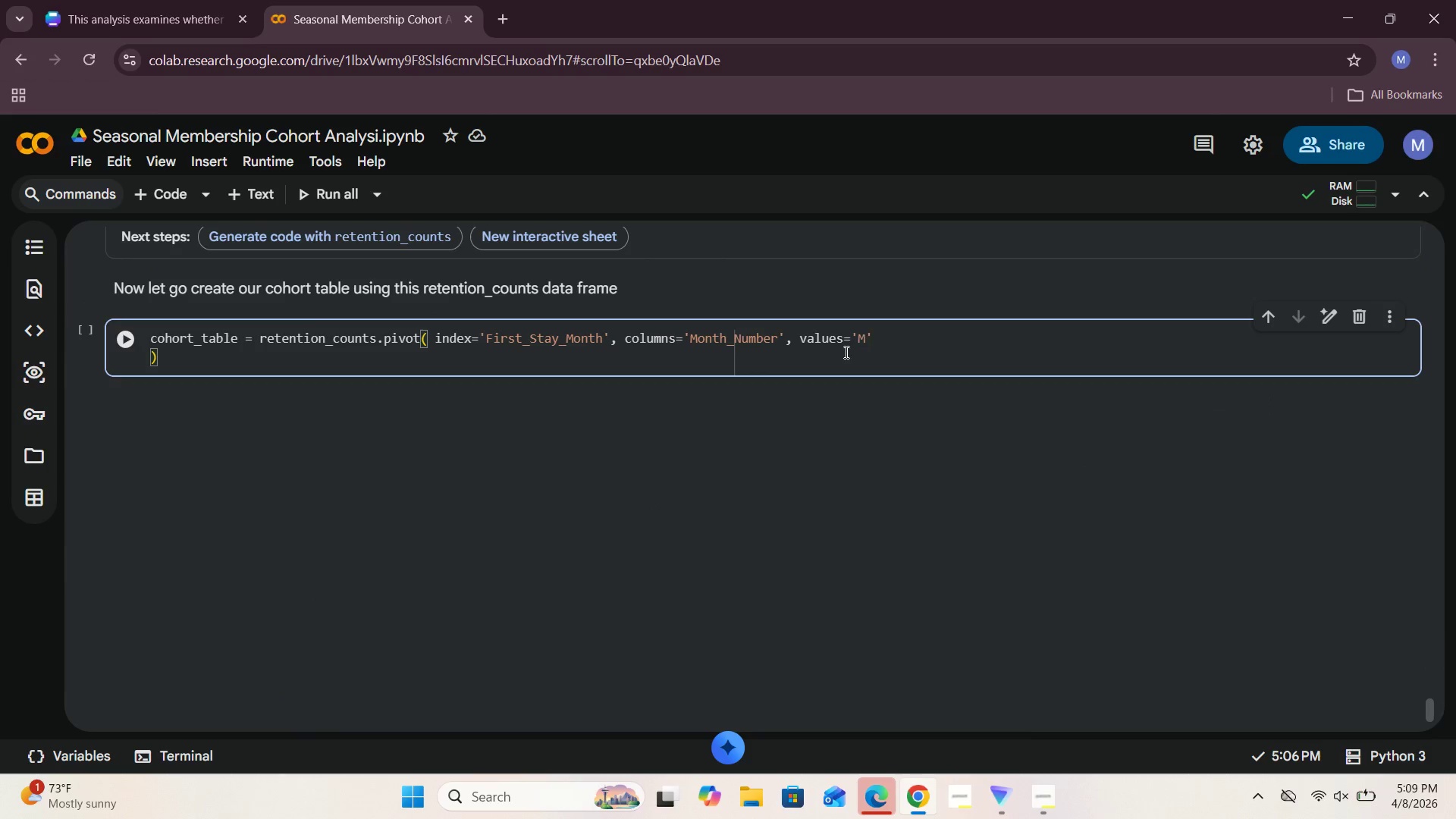 
type(eme)
key(Backspace)
type(ber_count)
 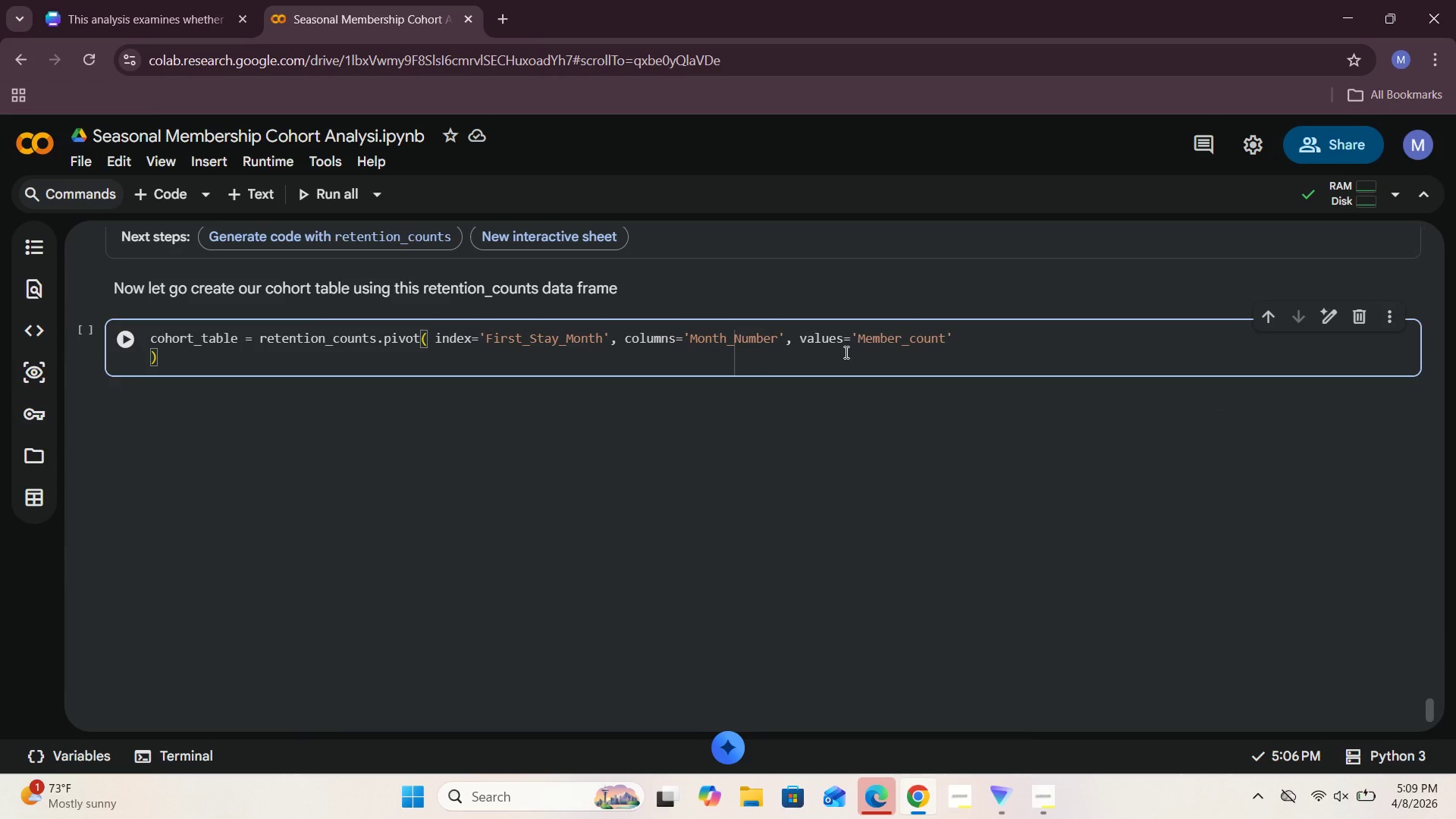 
scroll: coordinate [866, 351], scroll_direction: up, amount: 5.0
 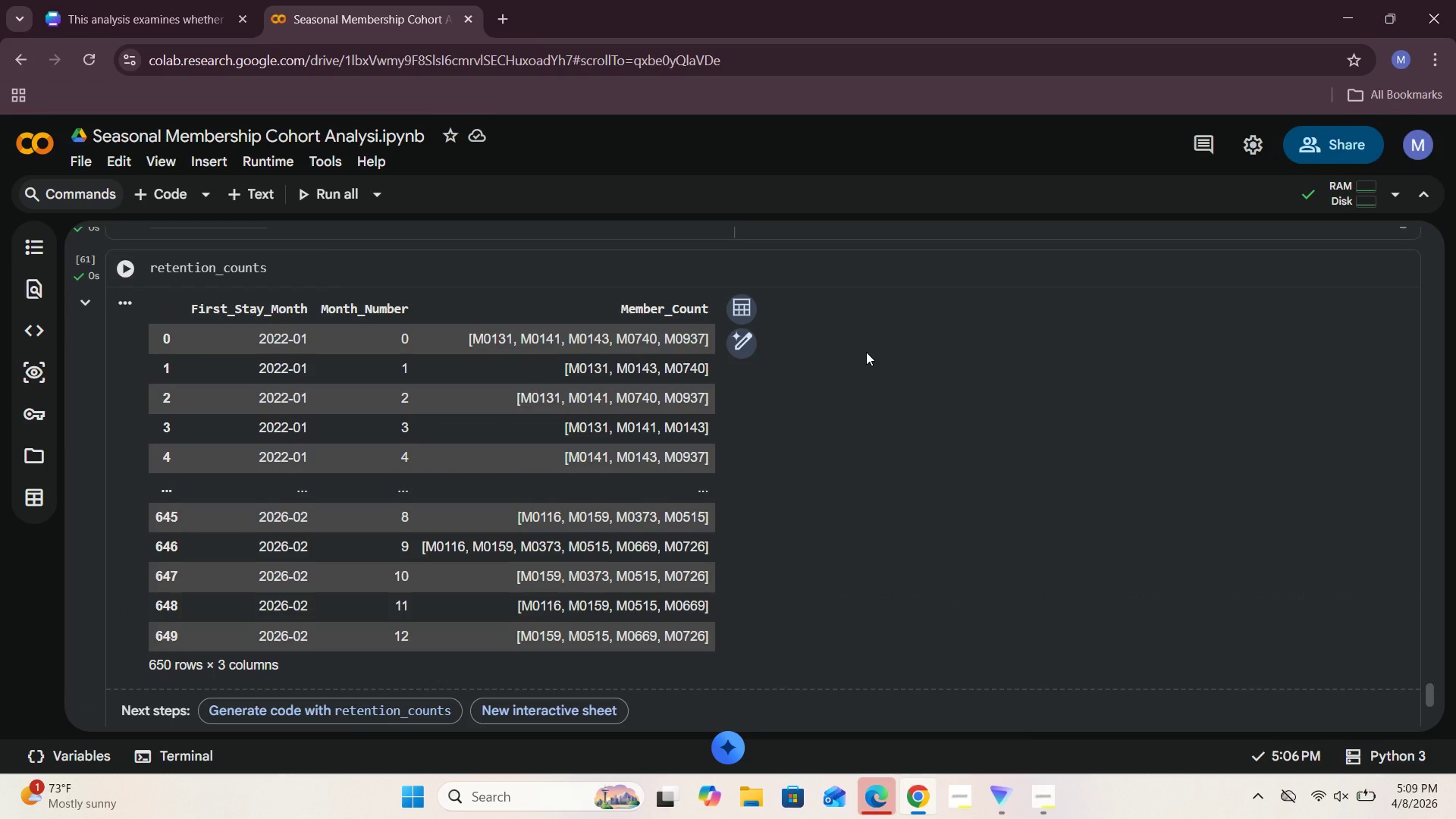 
scroll: coordinate [866, 352], scroll_direction: down, amount: 5.0
 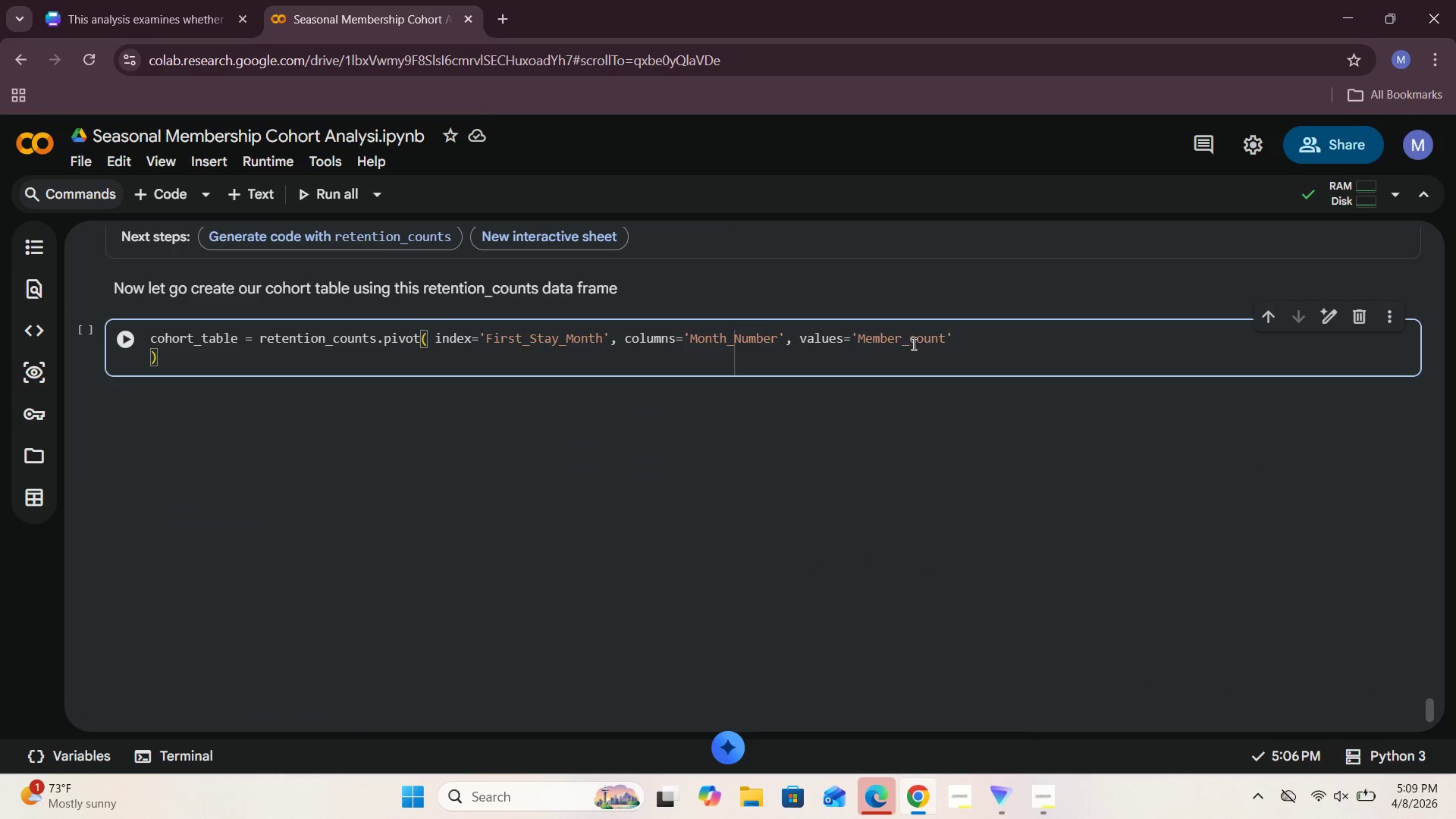 
left_click([915, 343])
 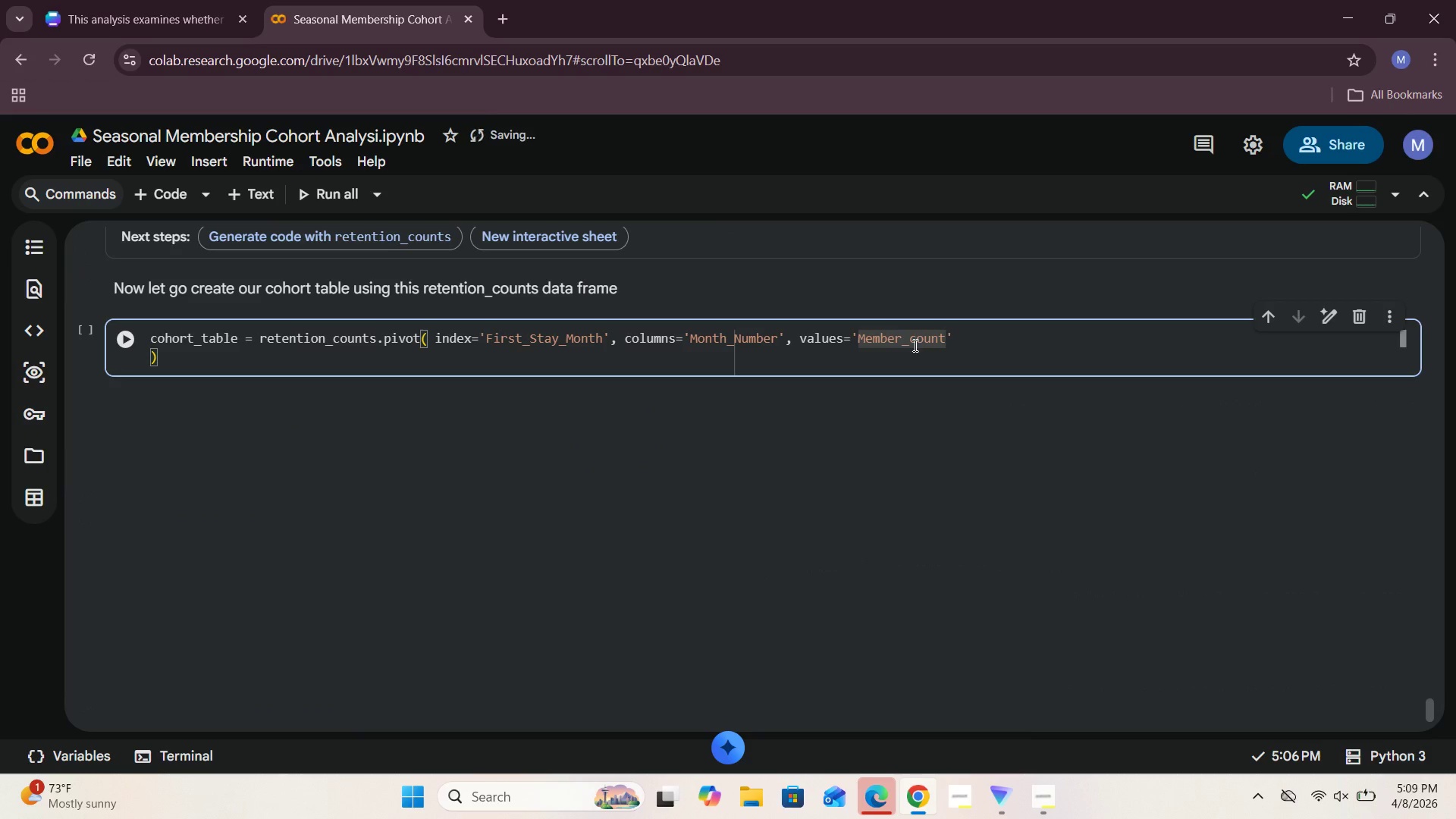 
key(Backspace)
 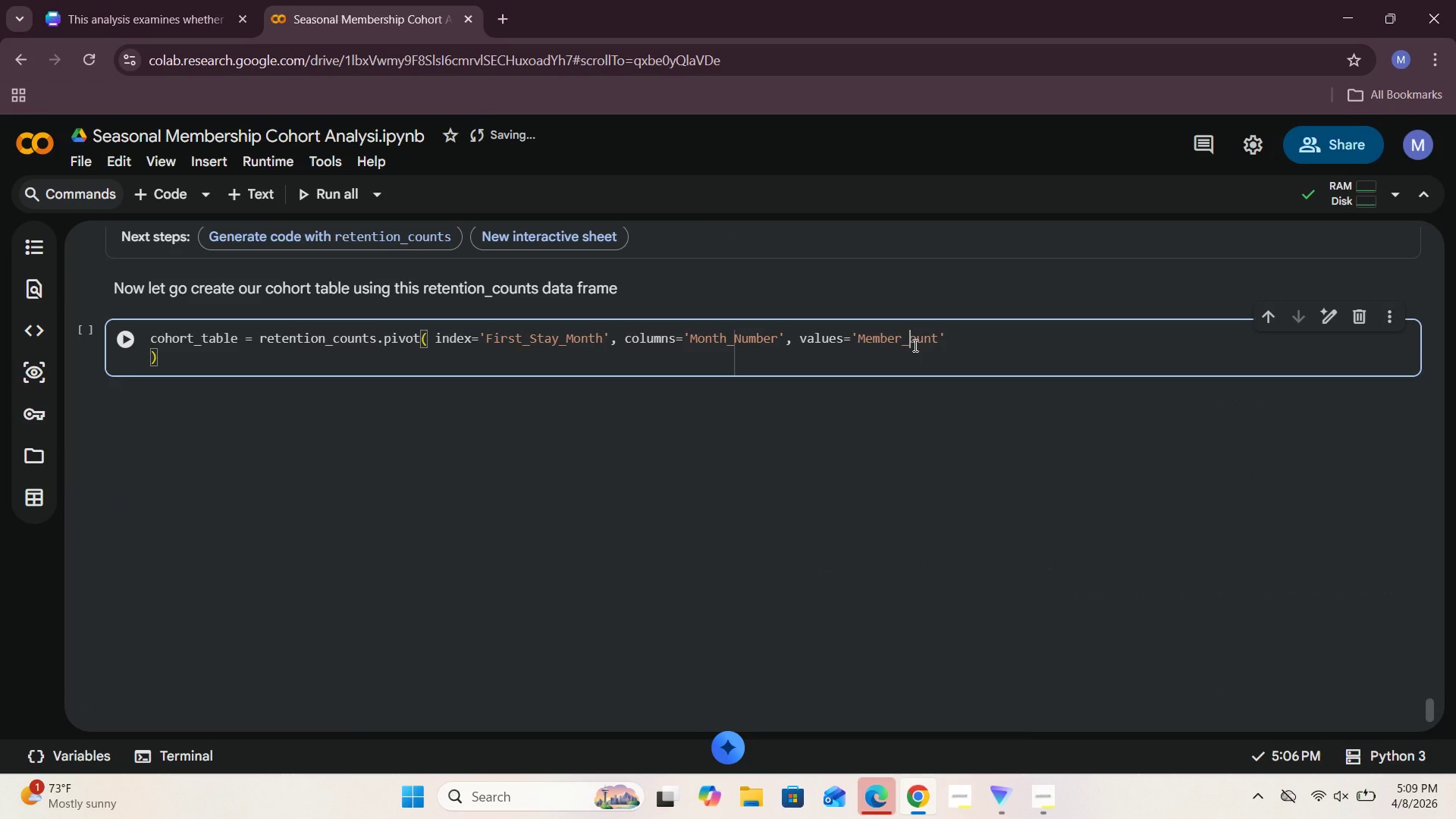 
key(CapsLock)
 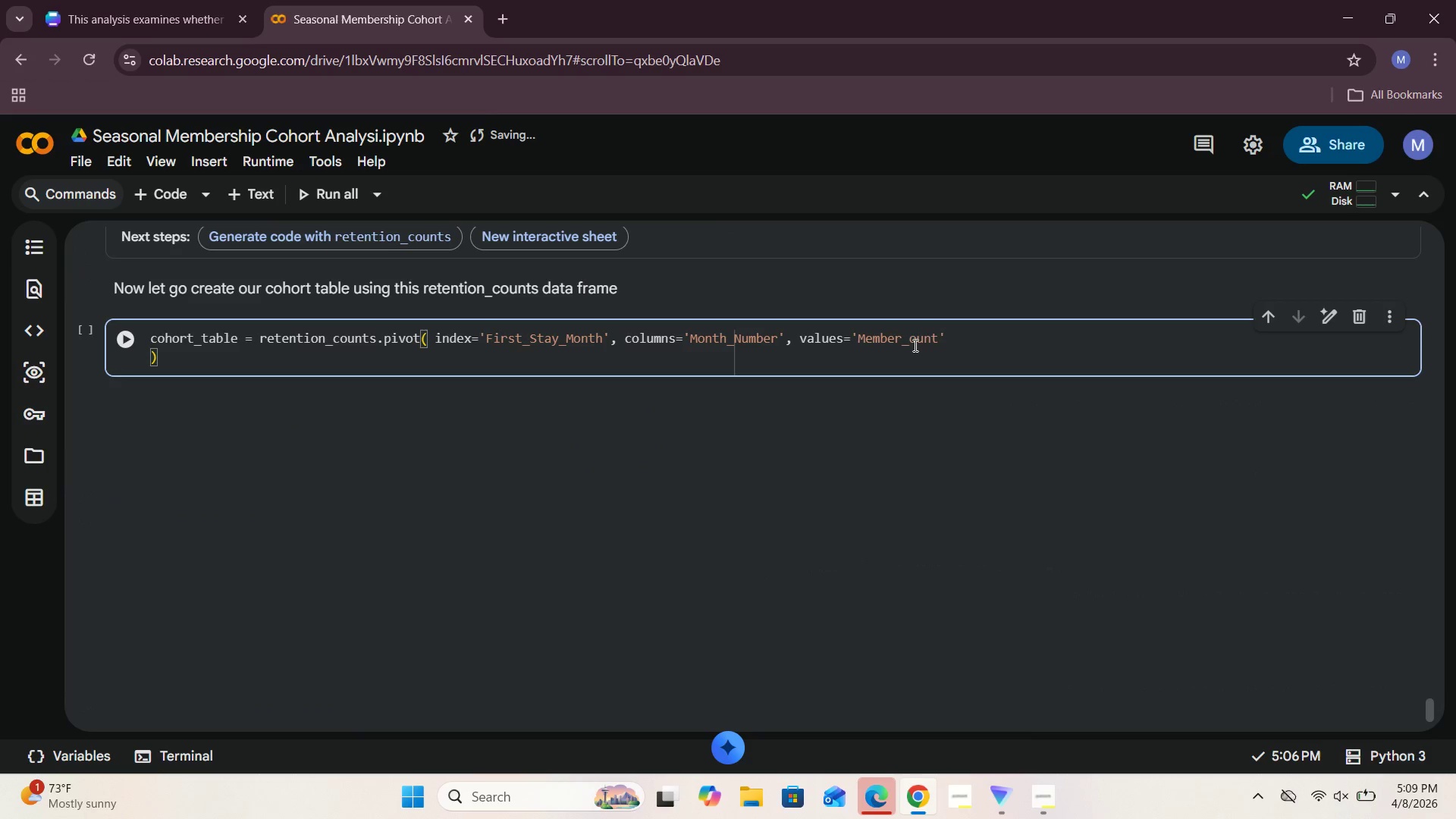 
key(C)
 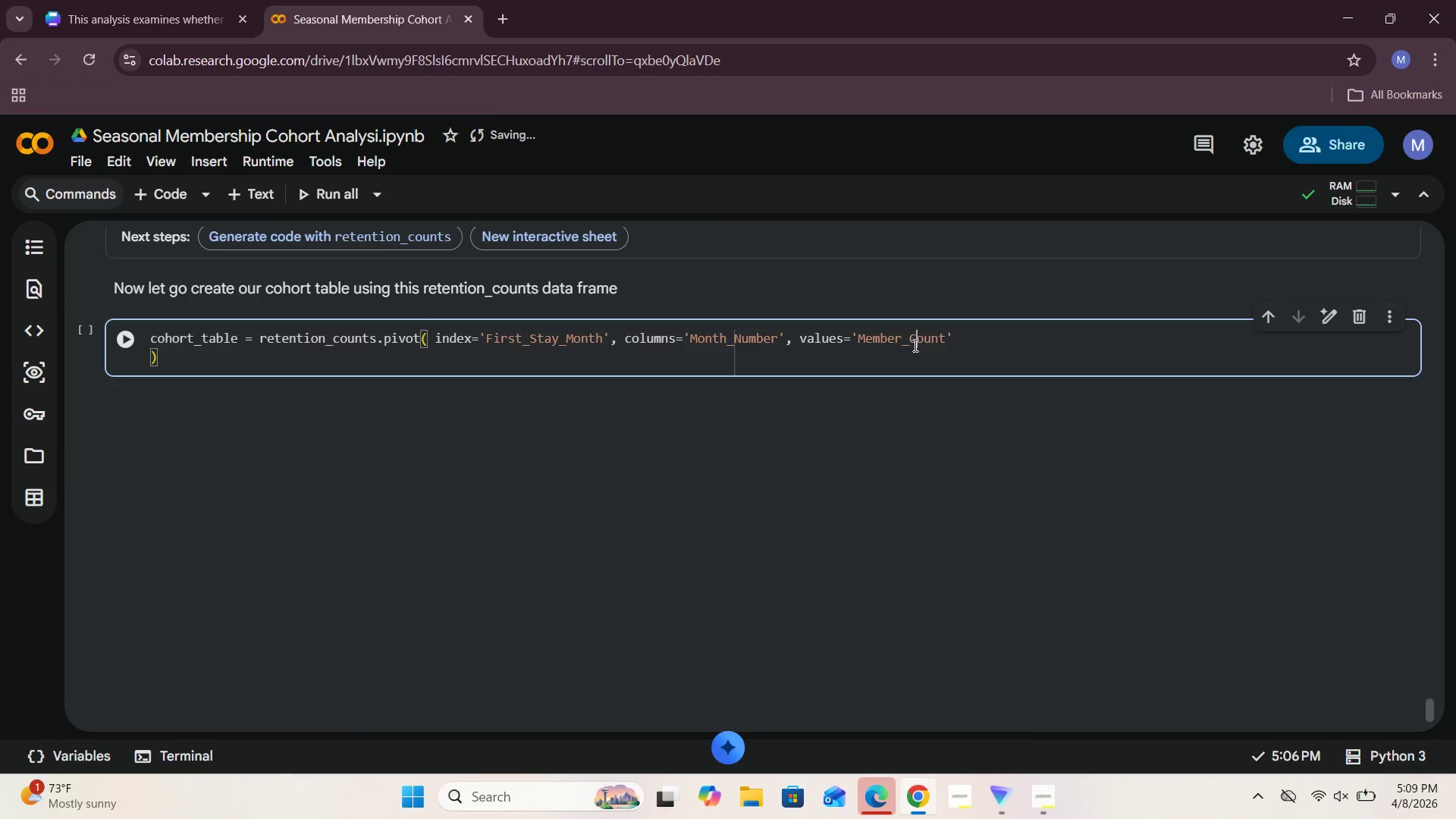 
key(CapsLock)
 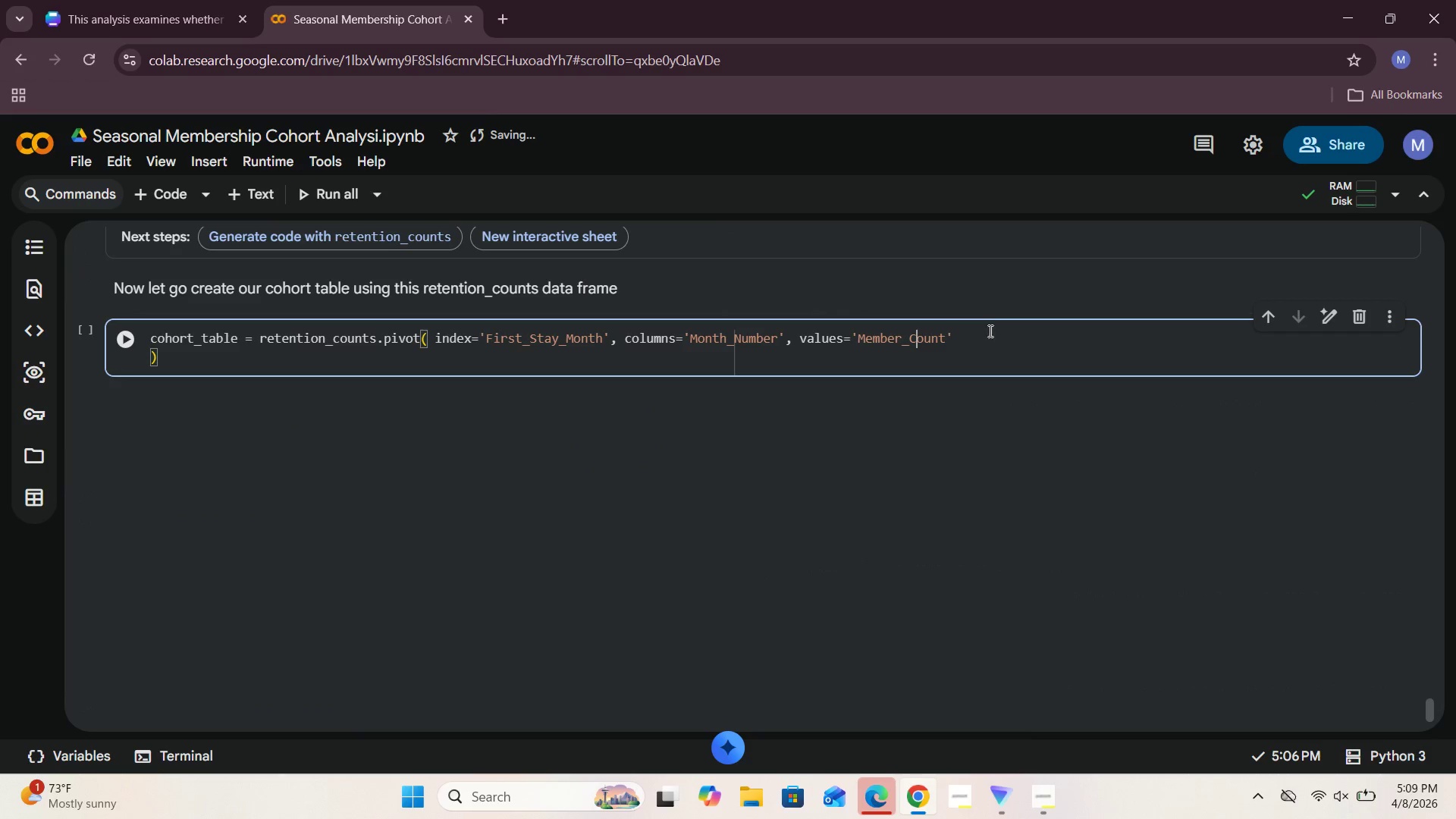 
left_click([949, 335])
 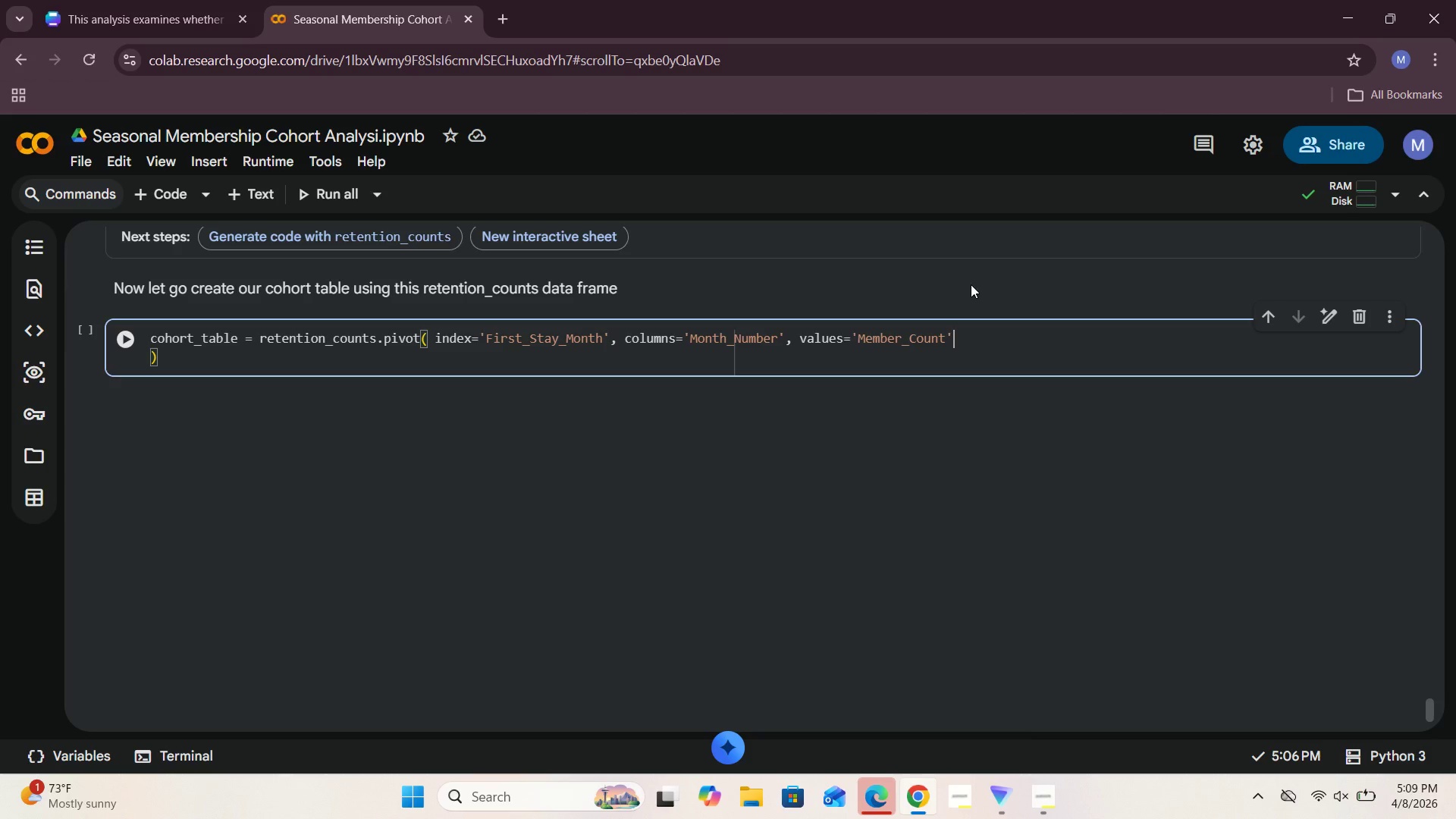 
wait(10.38)
 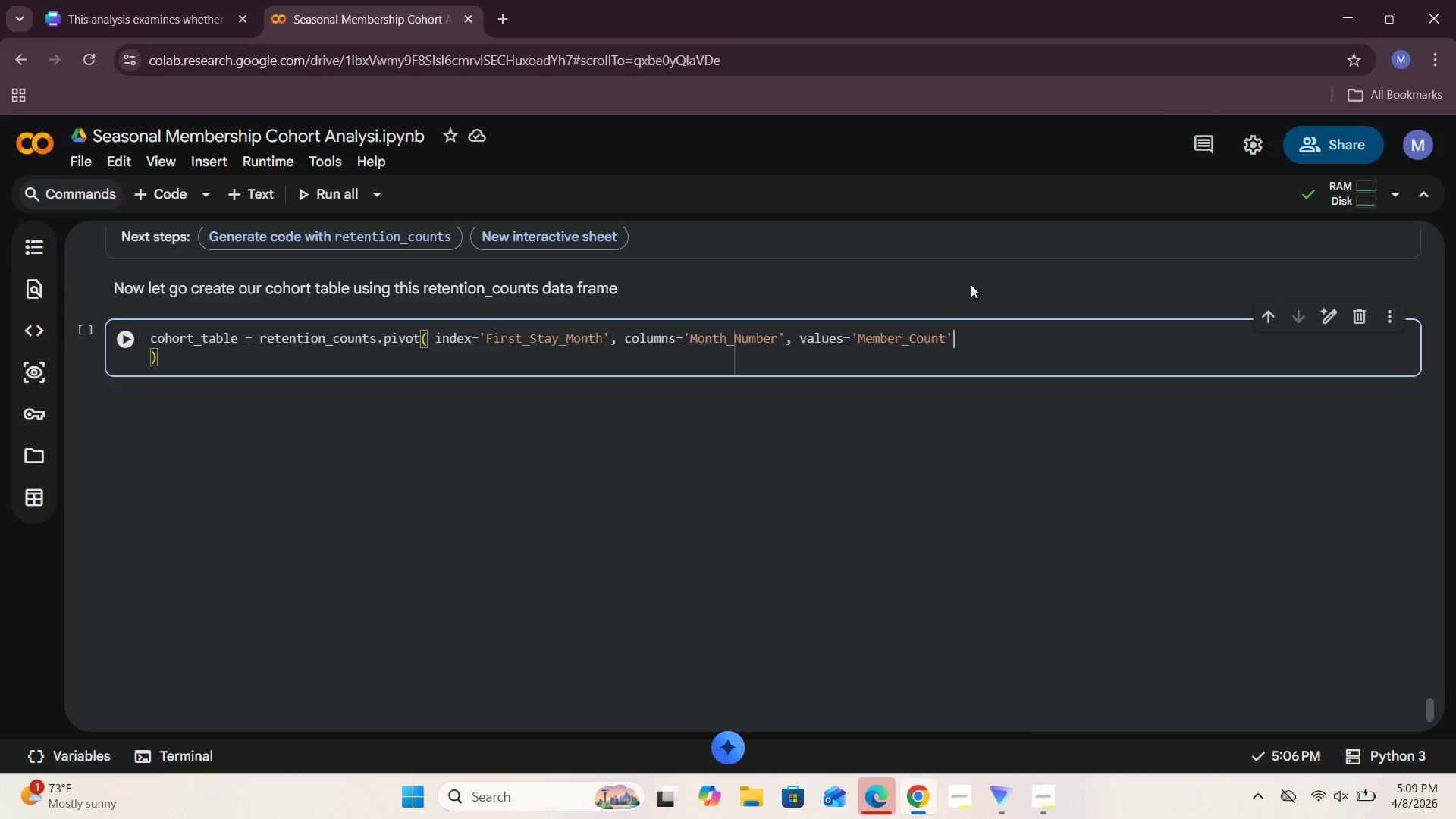 
key(Shift+0)
 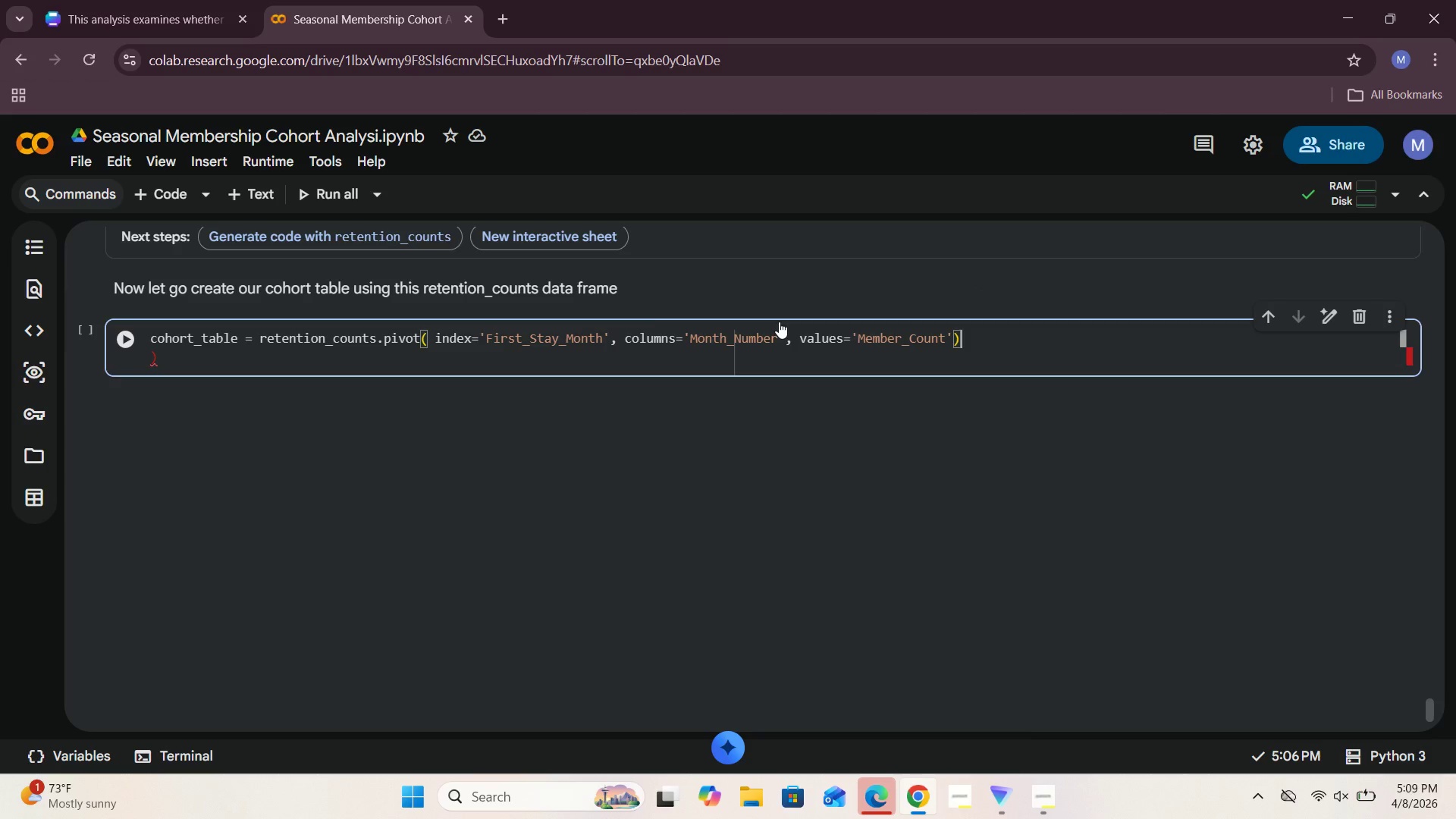 
left_click([176, 357])
 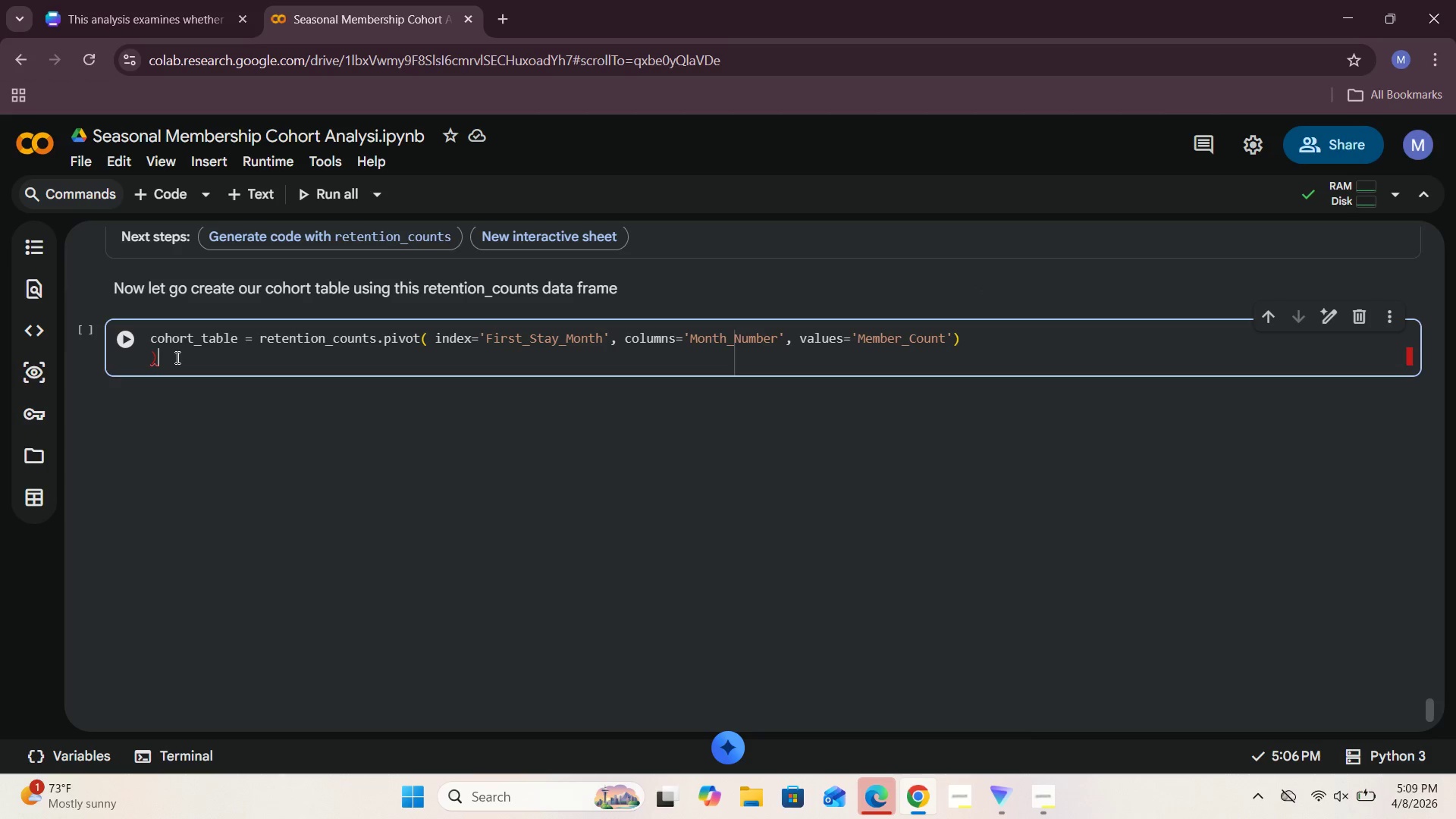 
key(Backspace)
 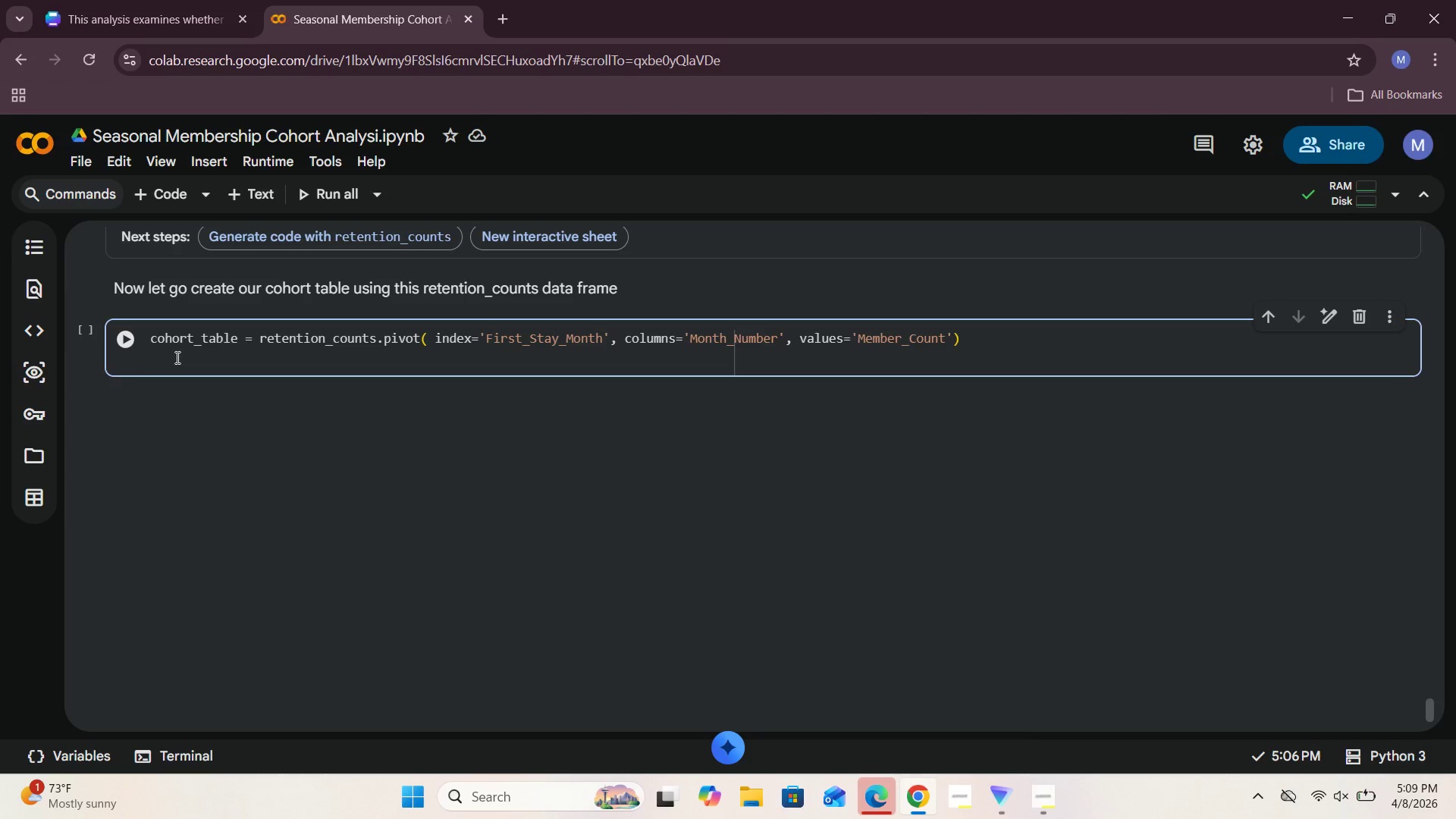 
wait(5.8)
 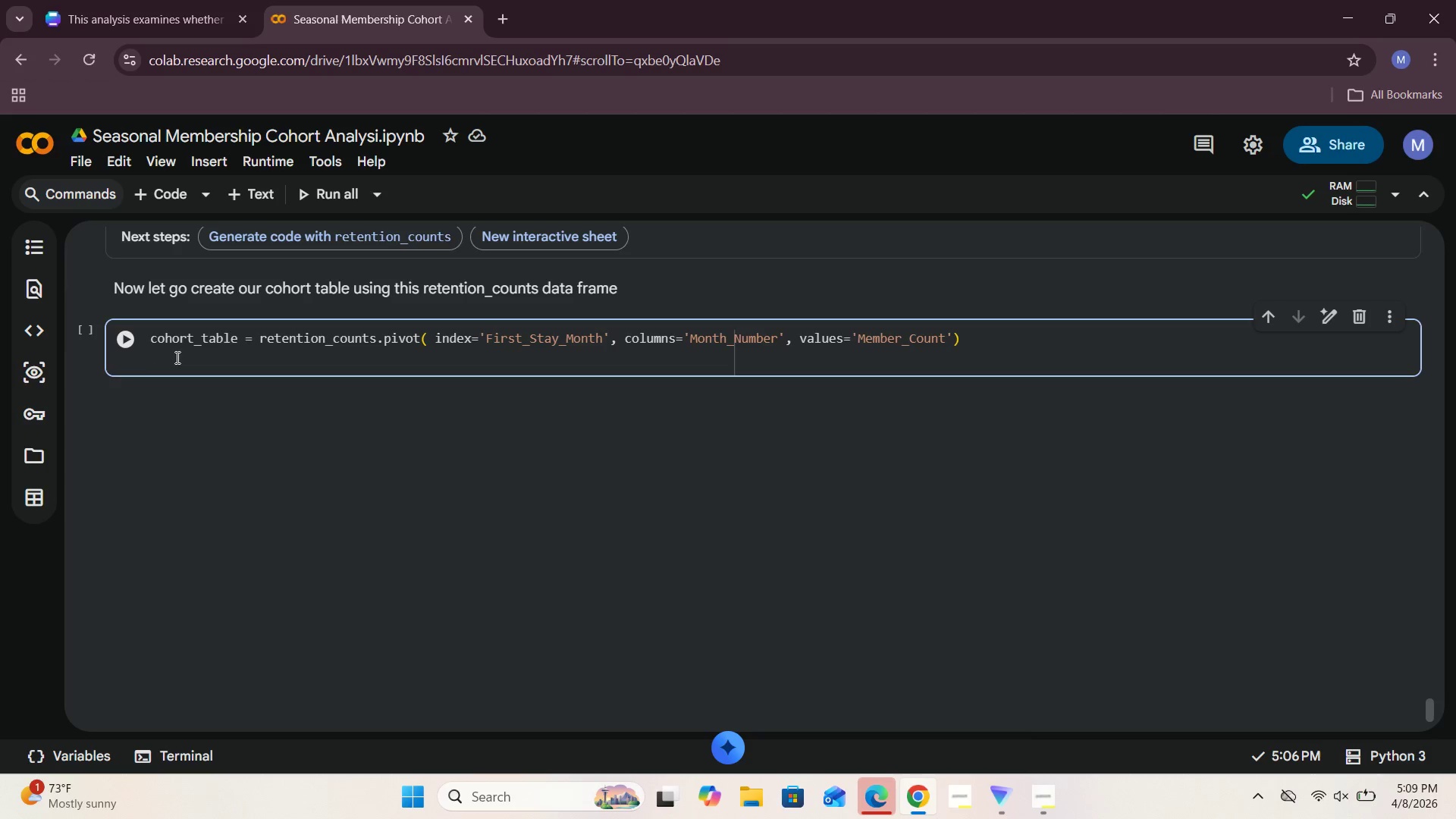 
left_click([124, 343])
 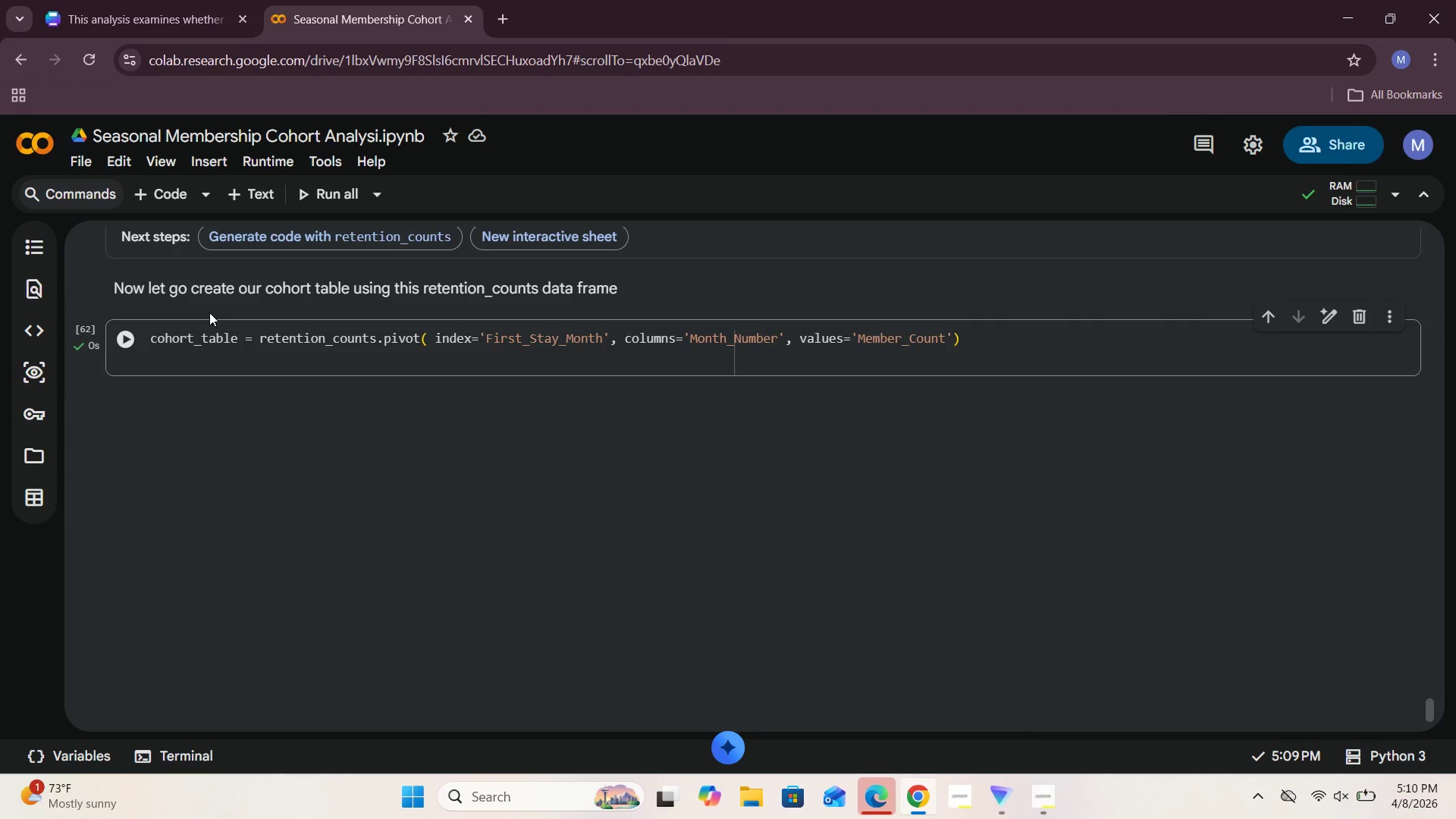 
left_click([261, 187])
 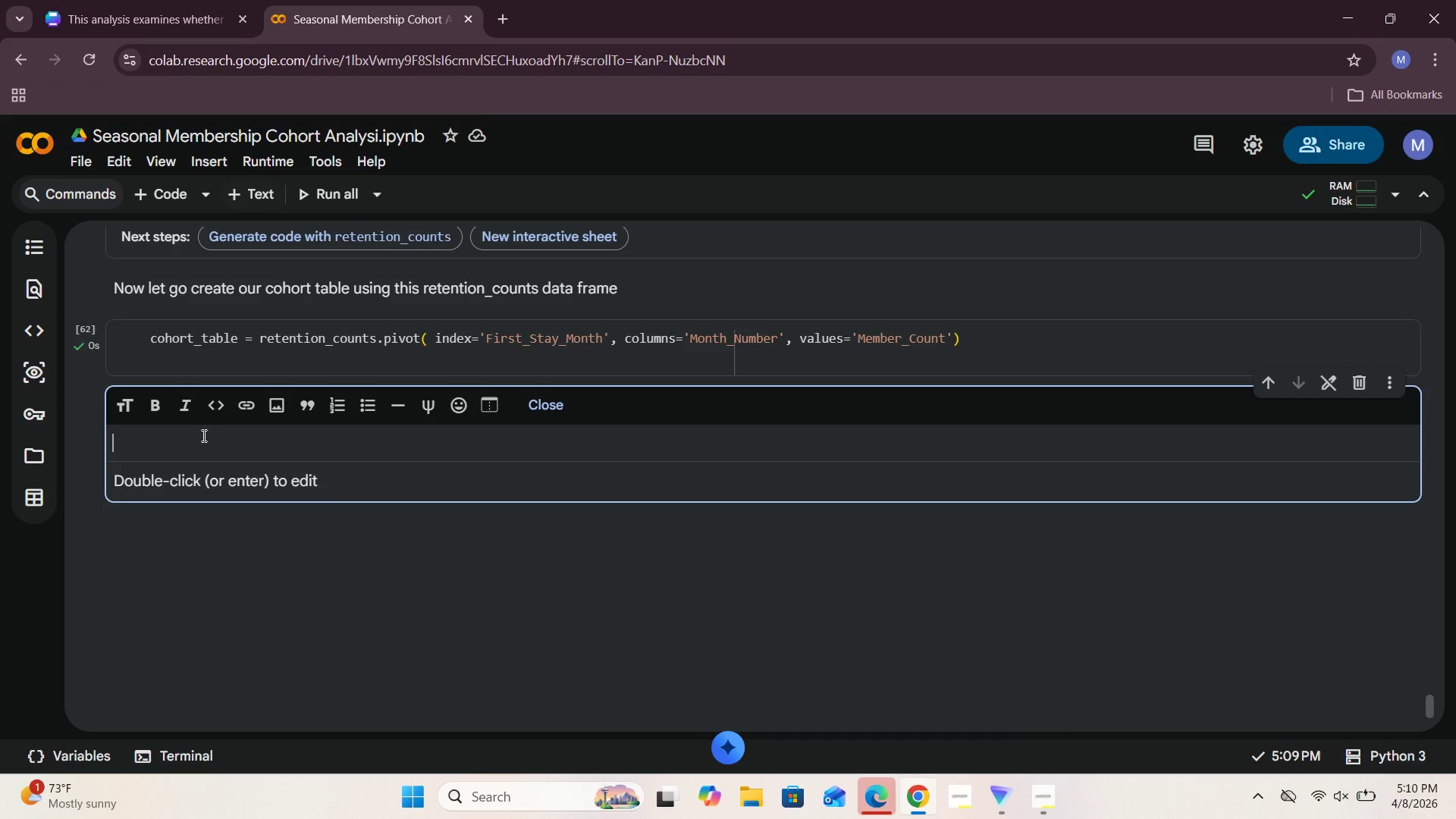 
left_click([196, 445])
 